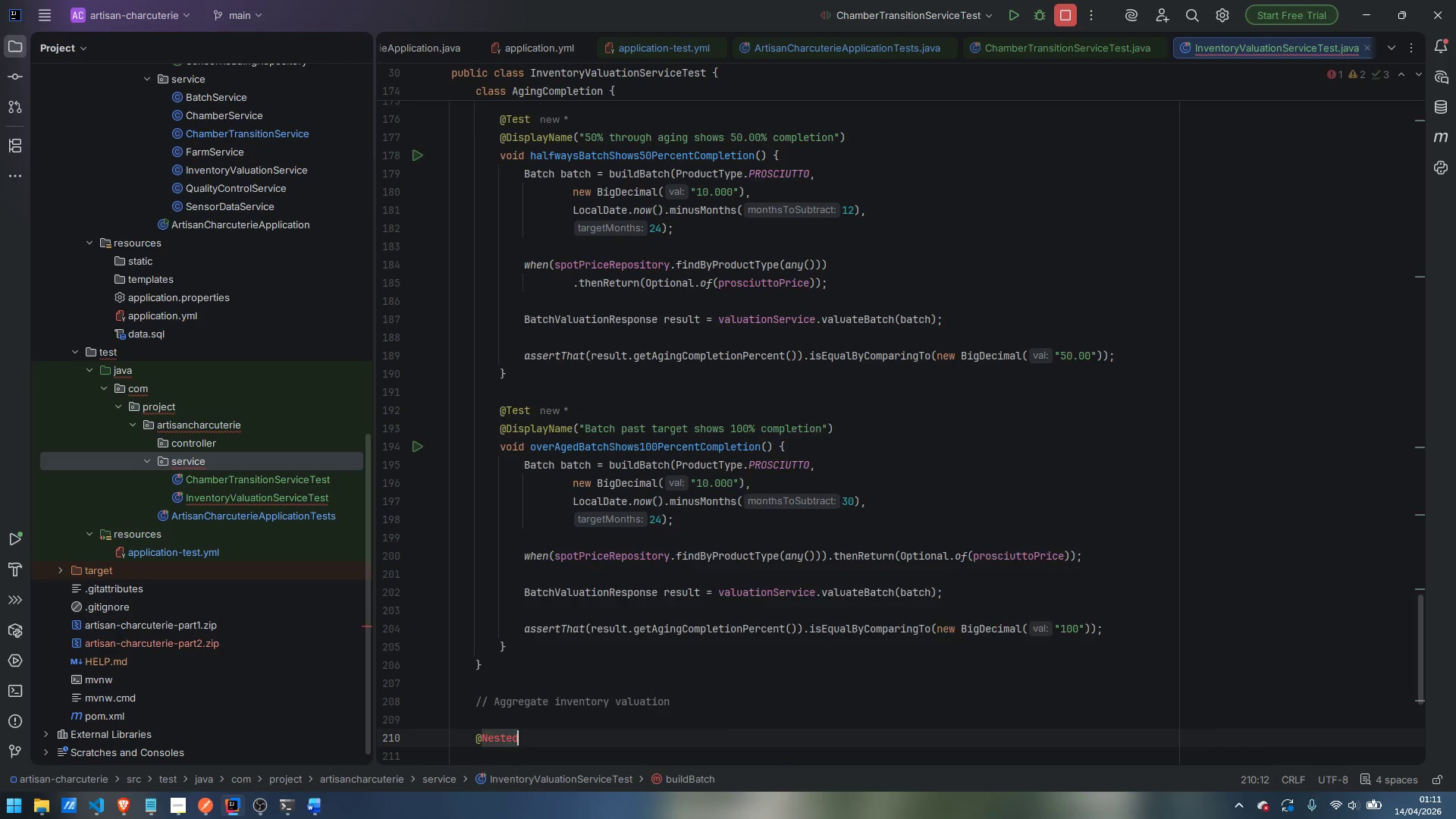 
key(Enter)
 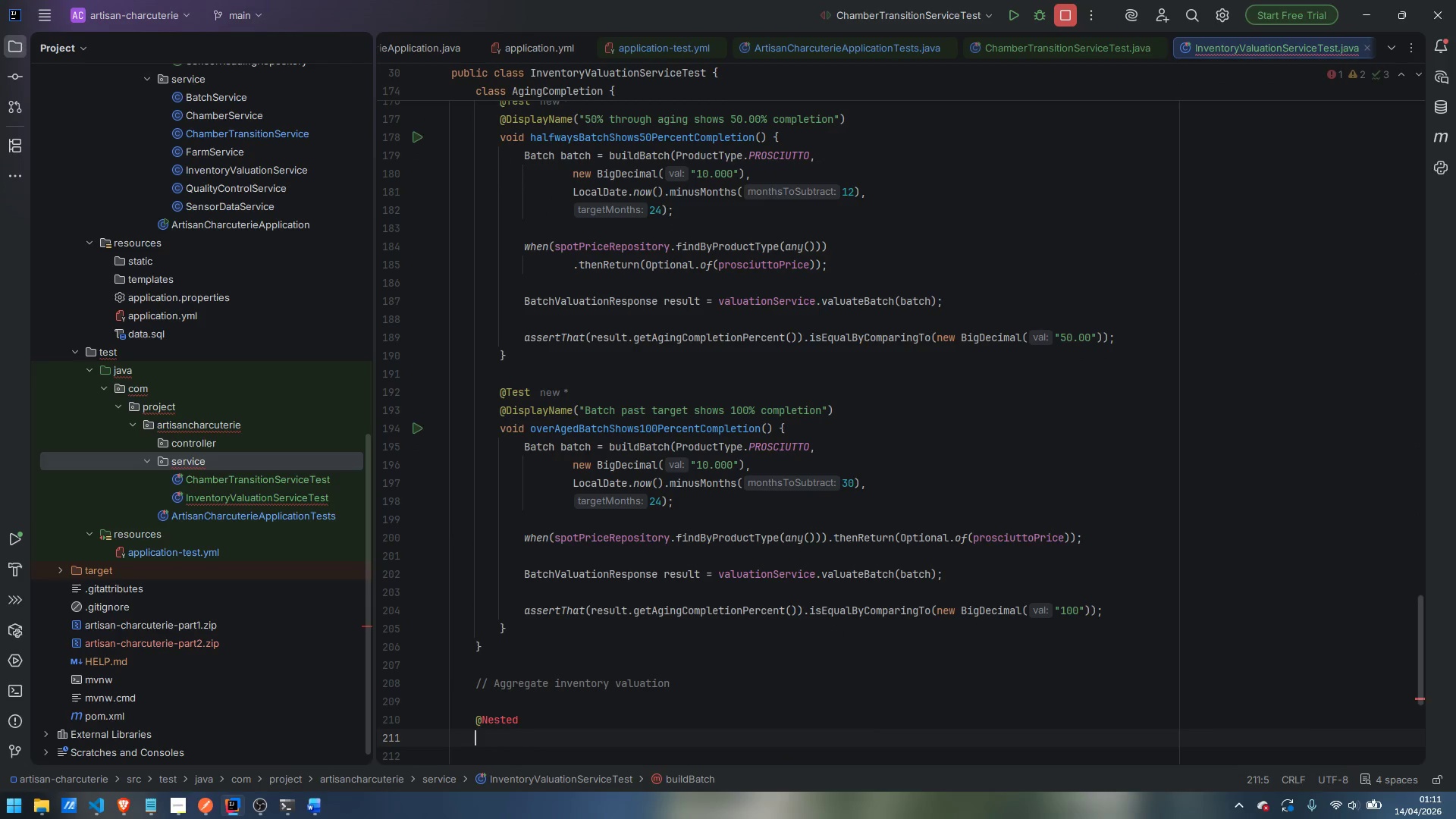 
type(@Displa)
 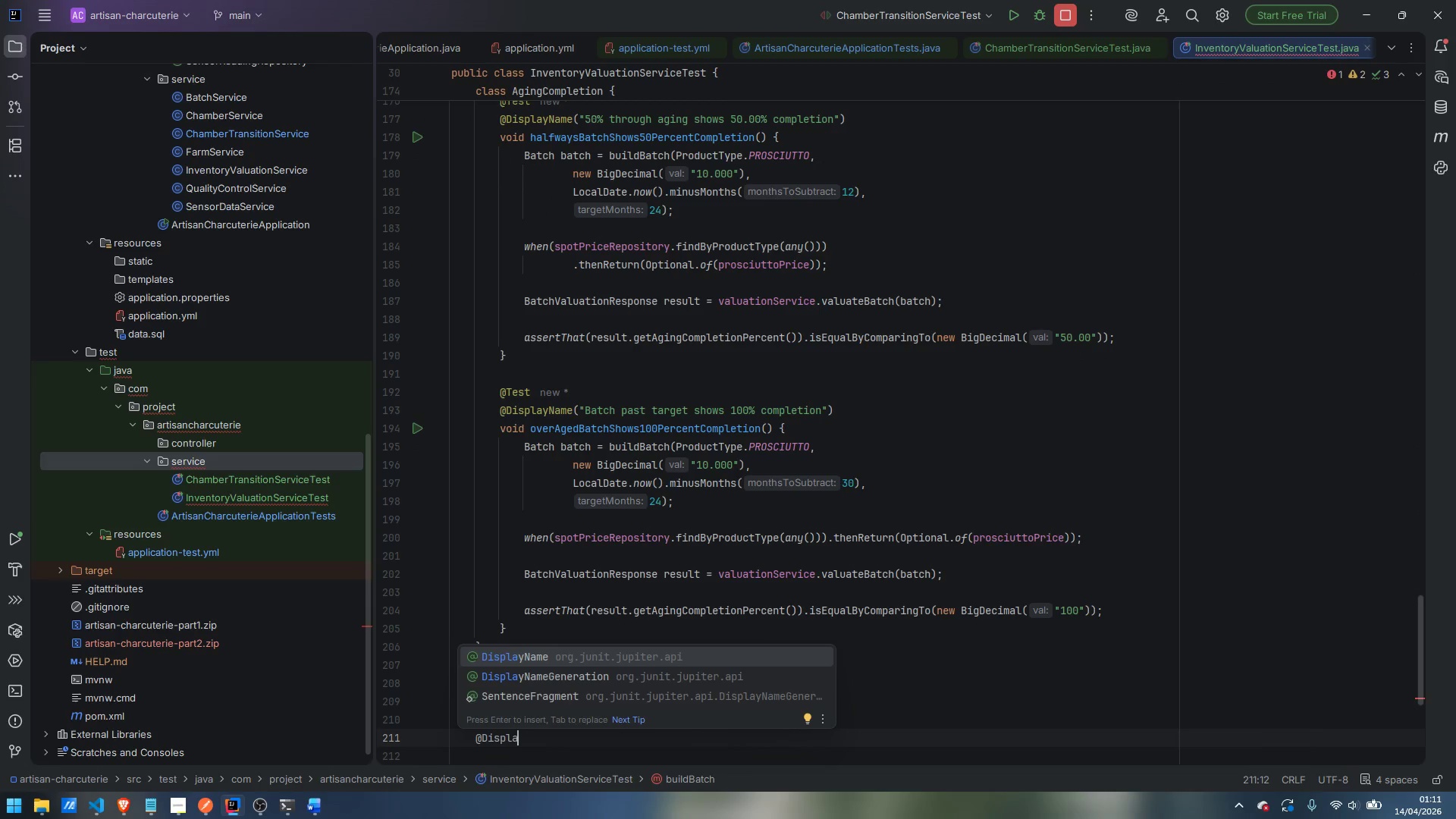 
key(Enter)
 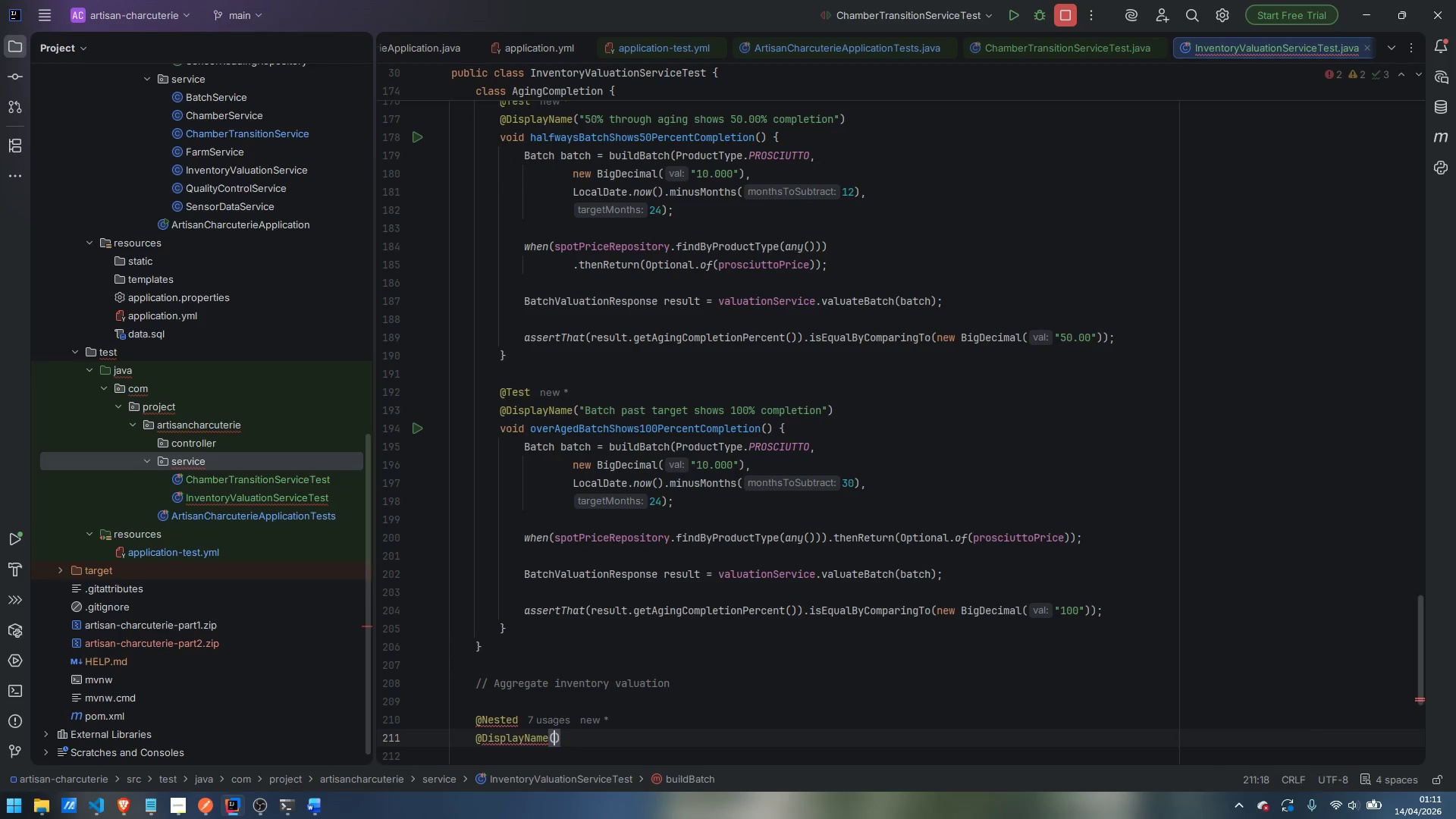 
type("Aggregate inventory valuation)
 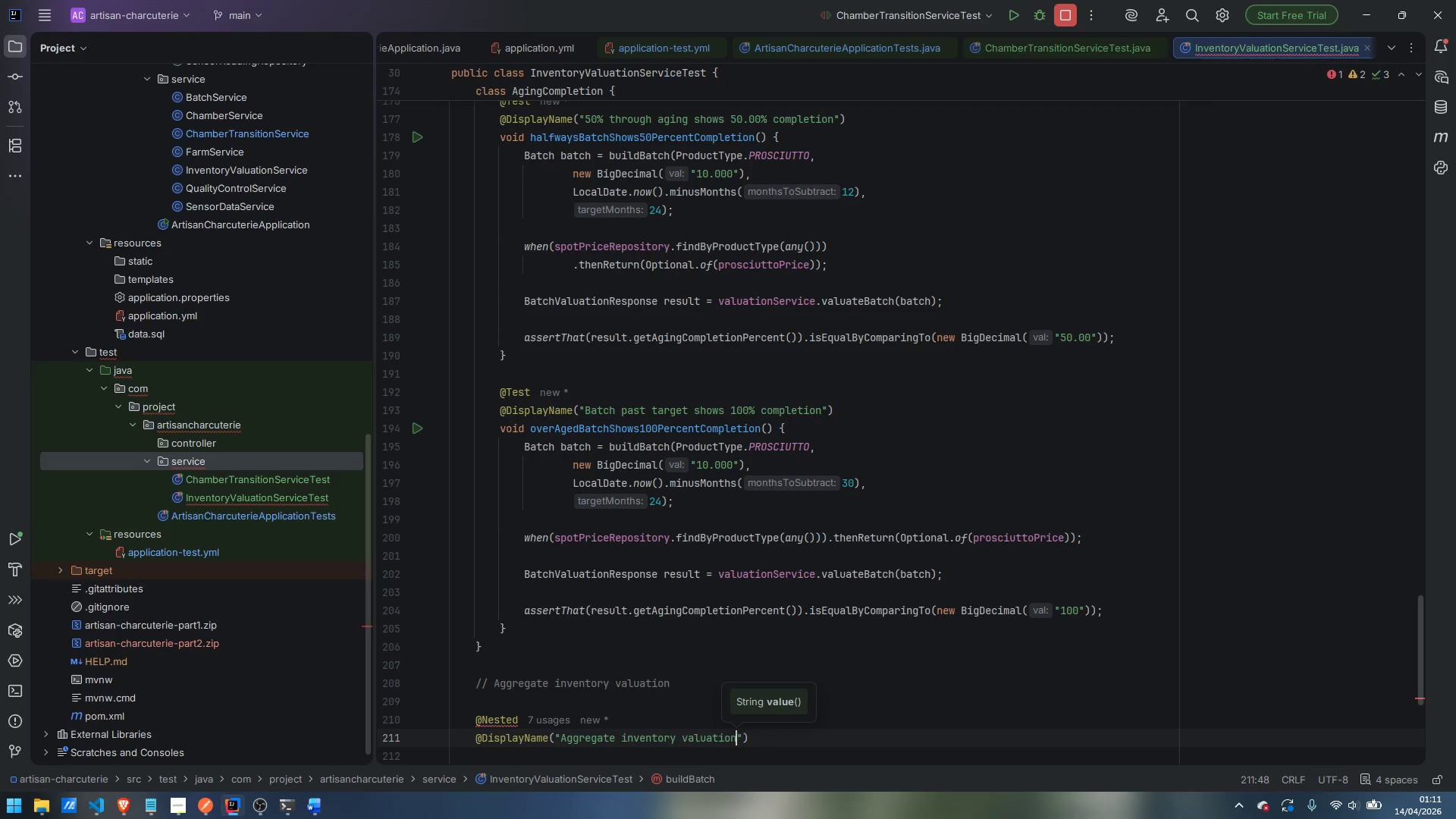 
key(ArrowRight)
 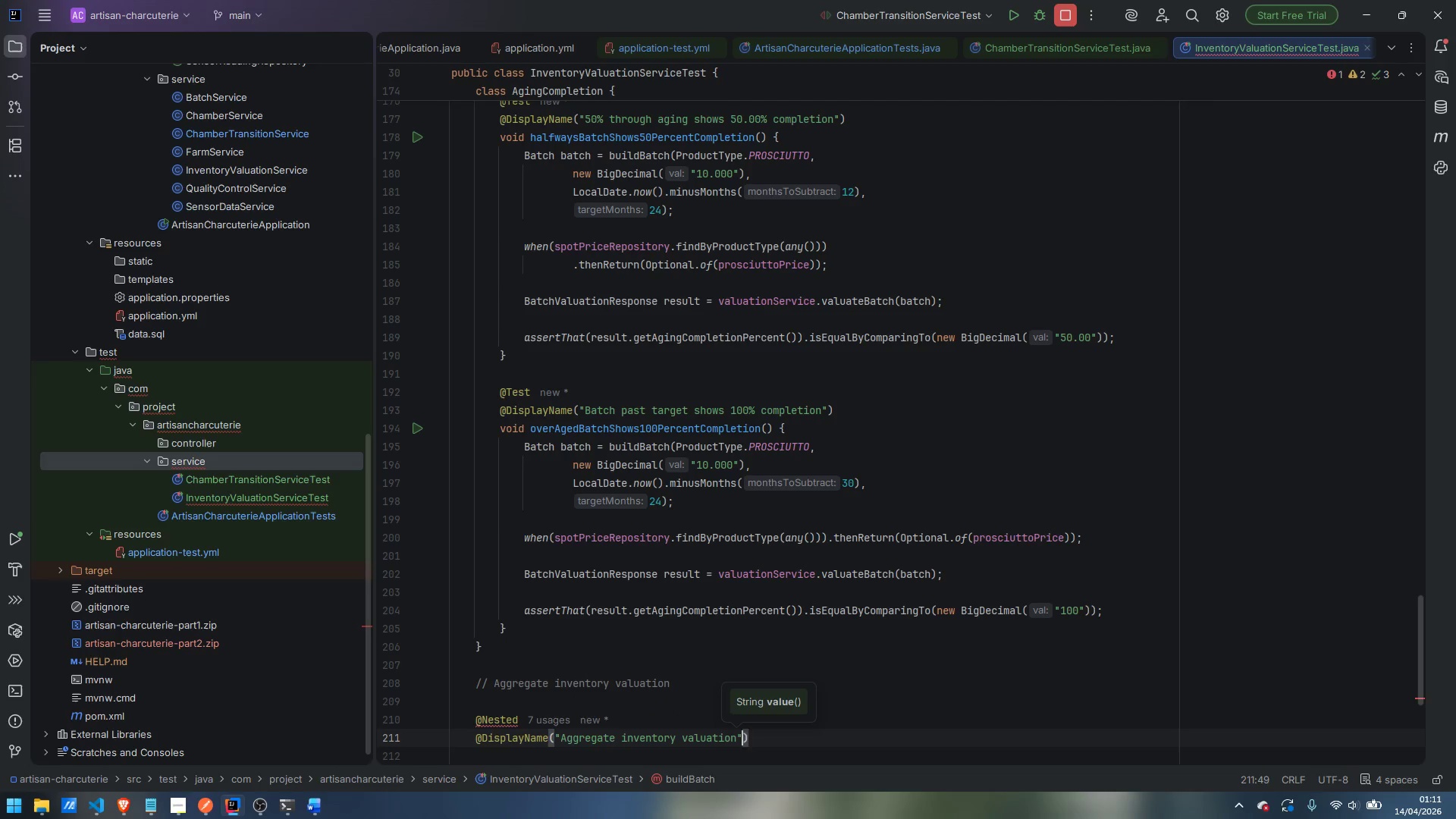 
key(ArrowRight)
 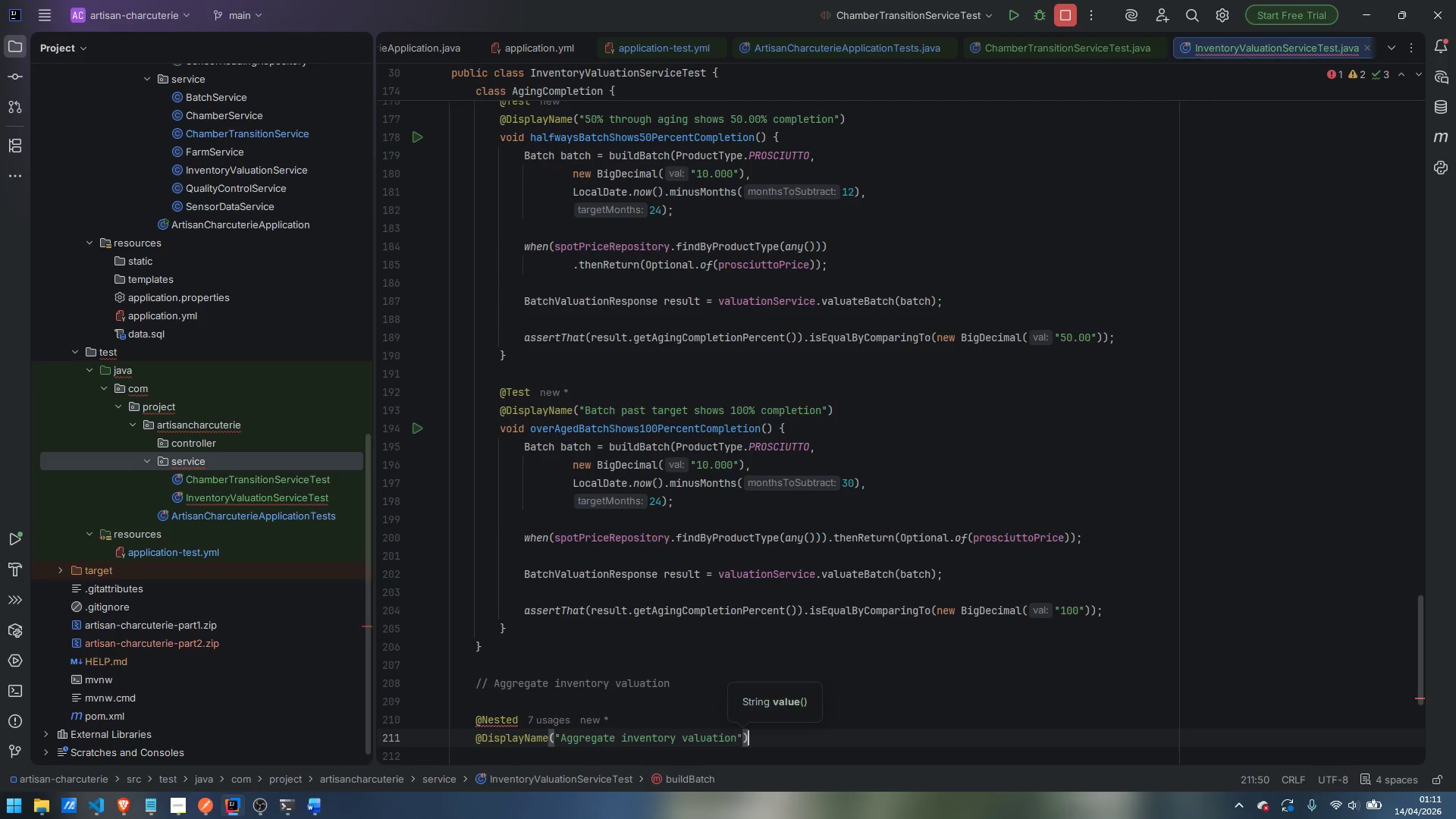 
key(Enter)
 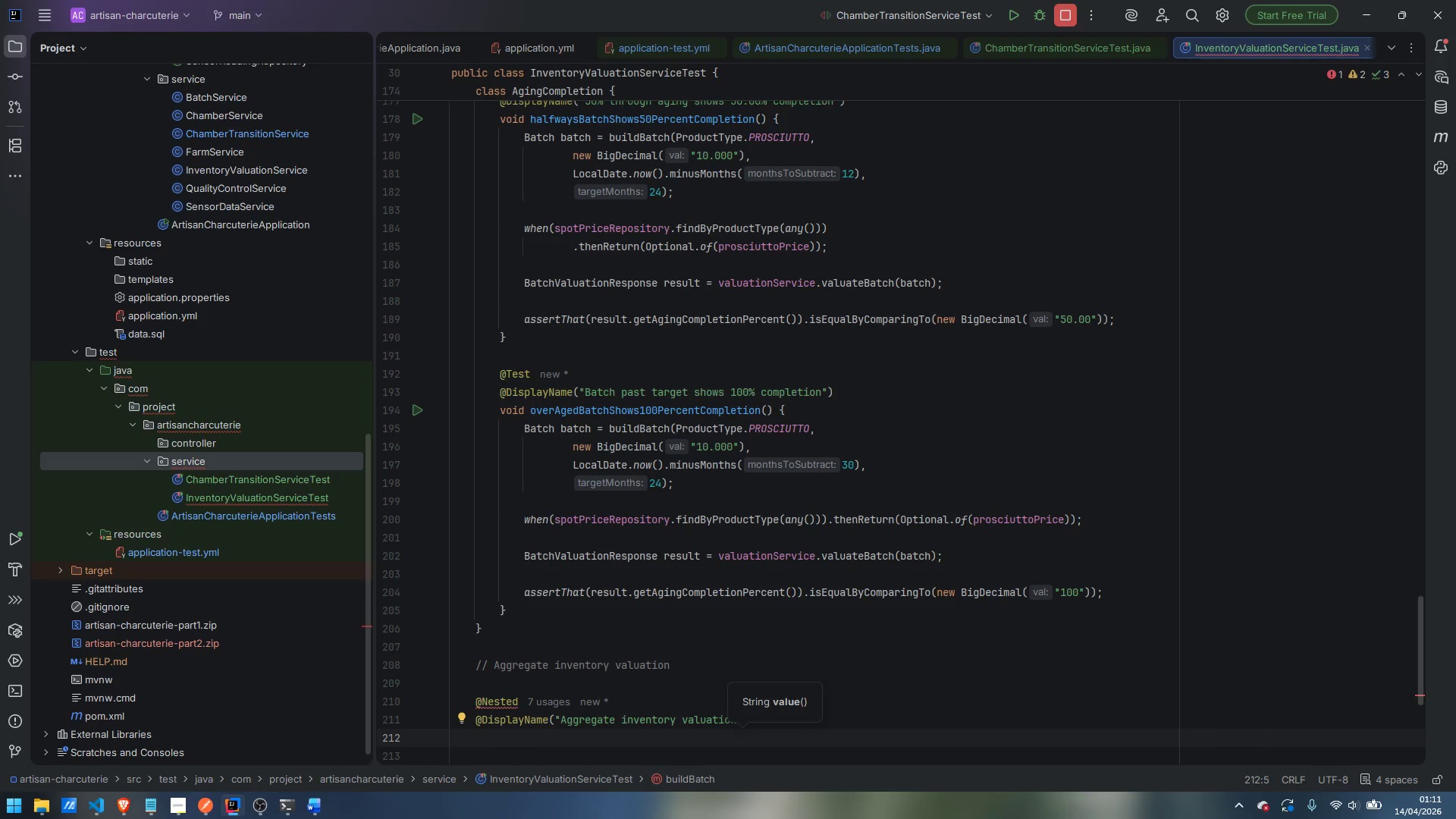 
hold_key(key=ShiftLeft, duration=0.42)
 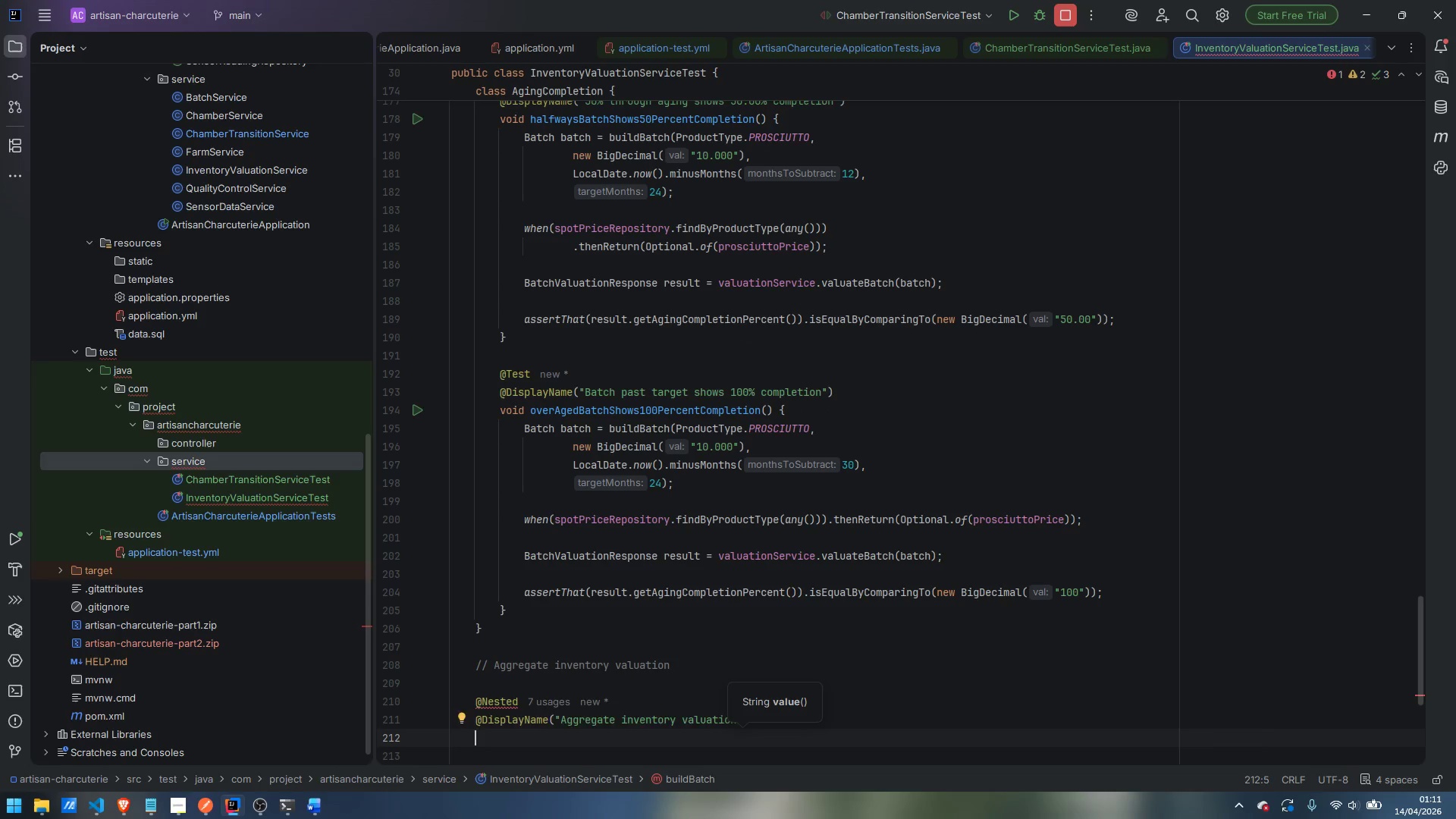 
type(class a)
key(Backspace)
type(Aggregate )
key(Backspace)
type(VAlu)
key(Backspace)
key(Backspace)
key(Backspace)
type(aluation {)
 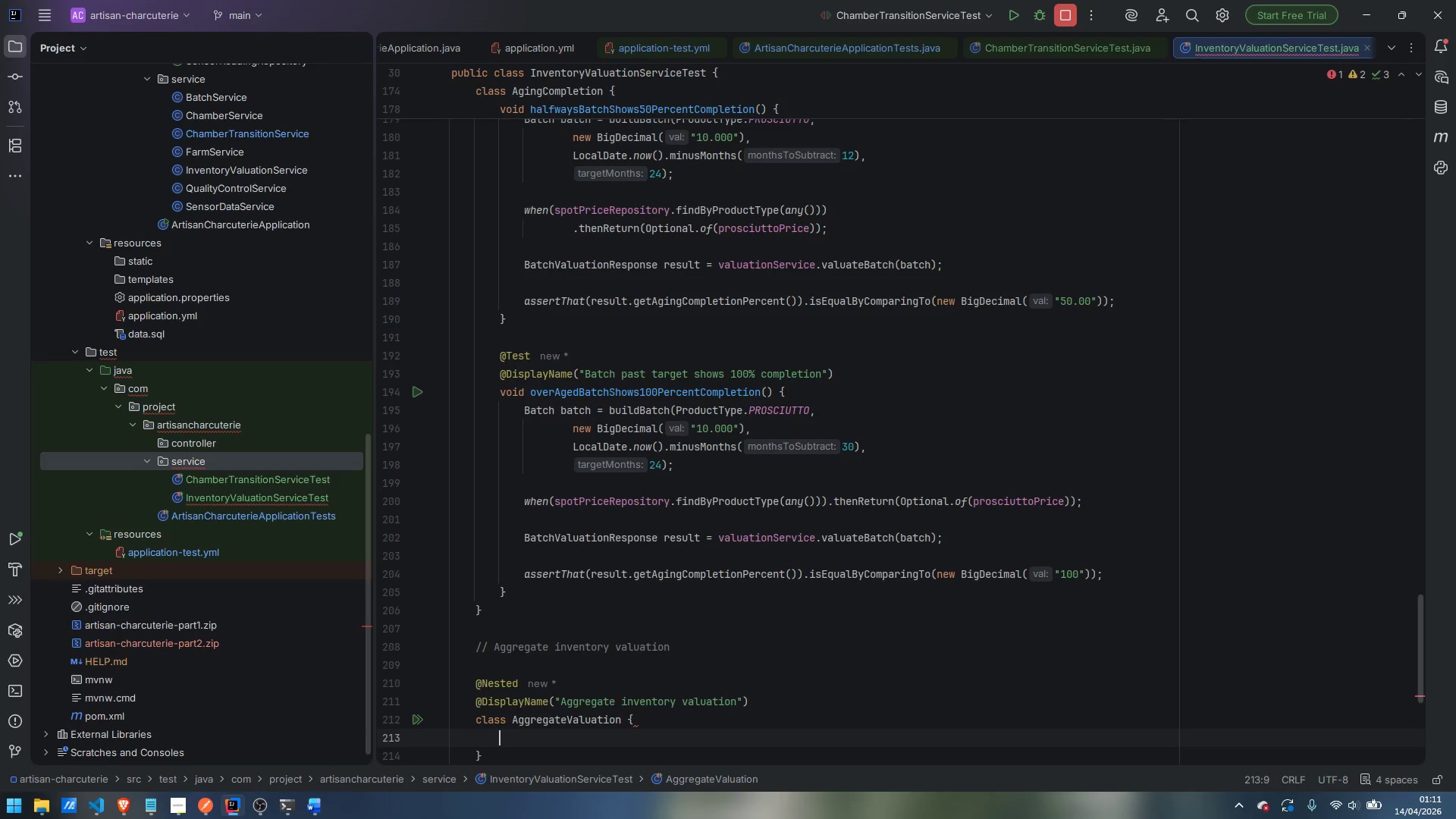 
 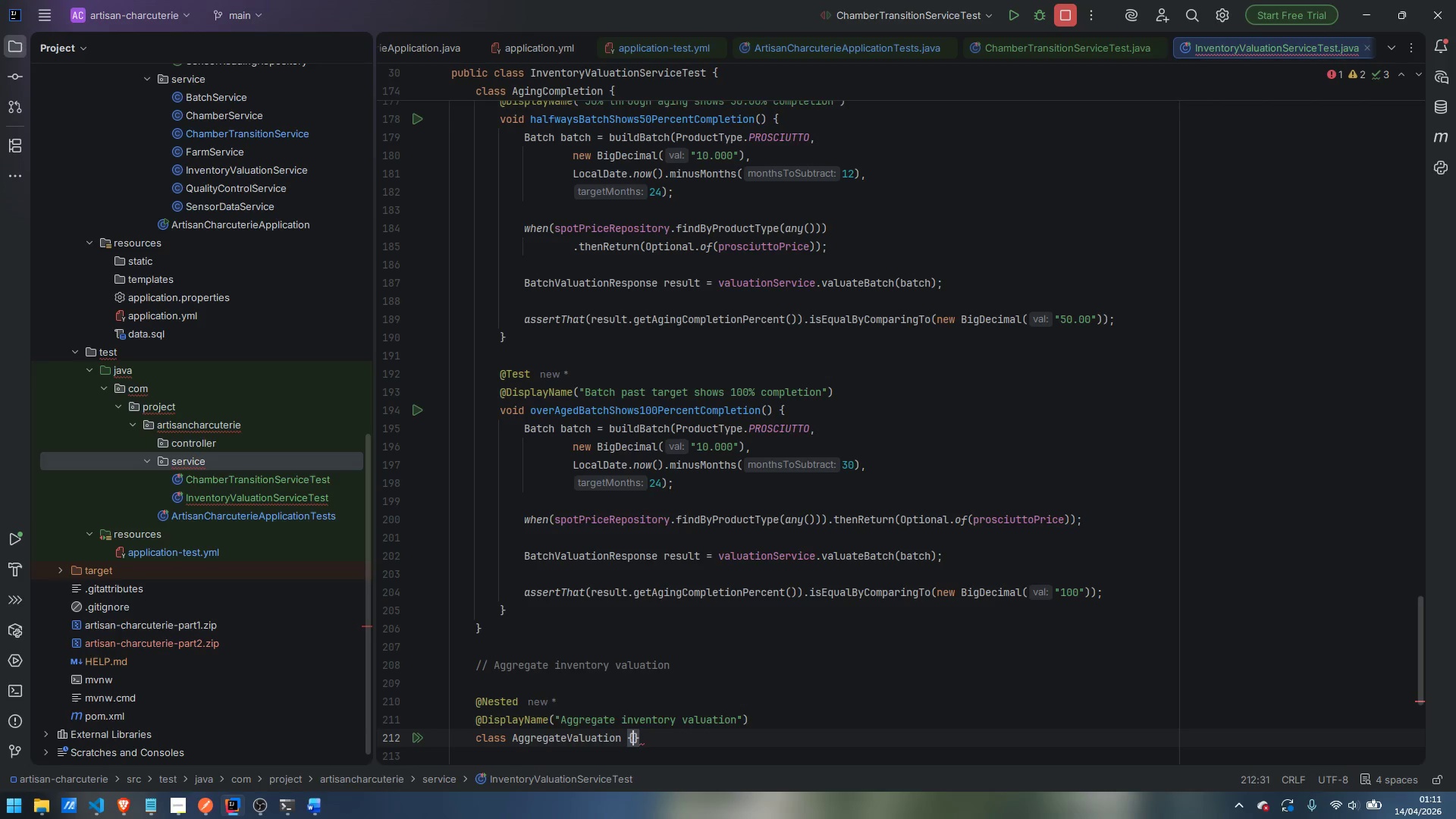 
key(Enter)
 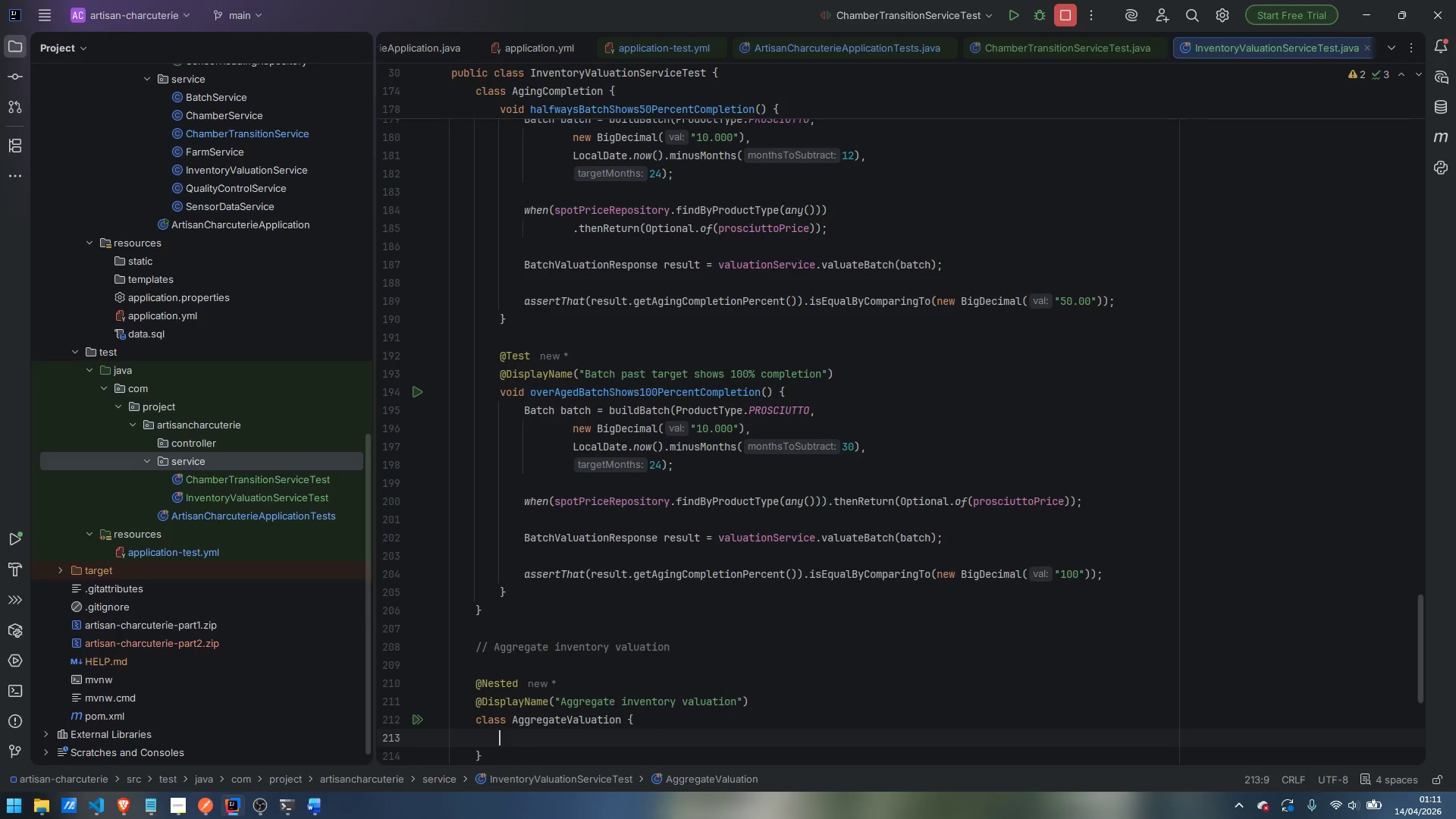 
key(Enter)
 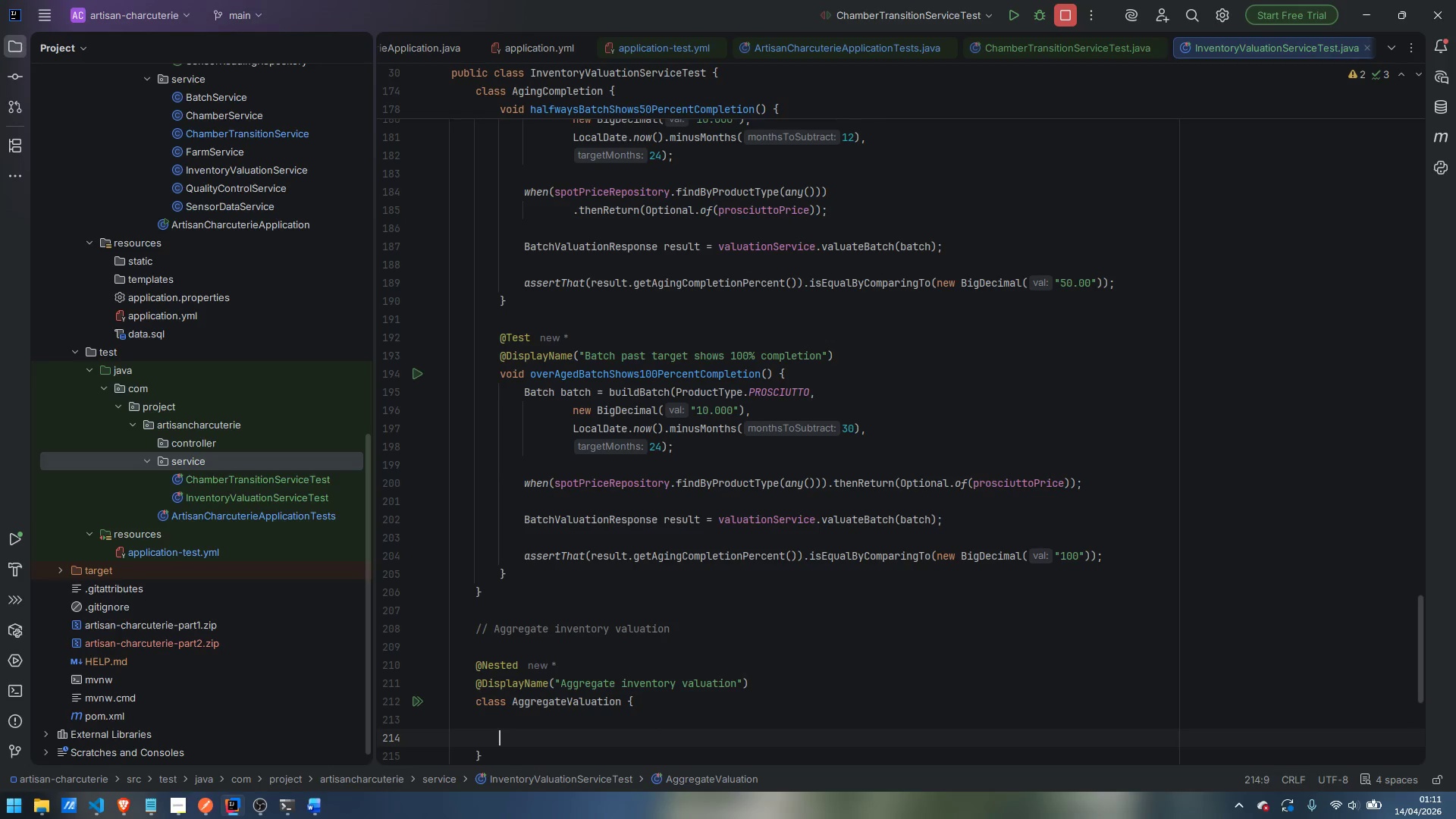 
type(@Test)
 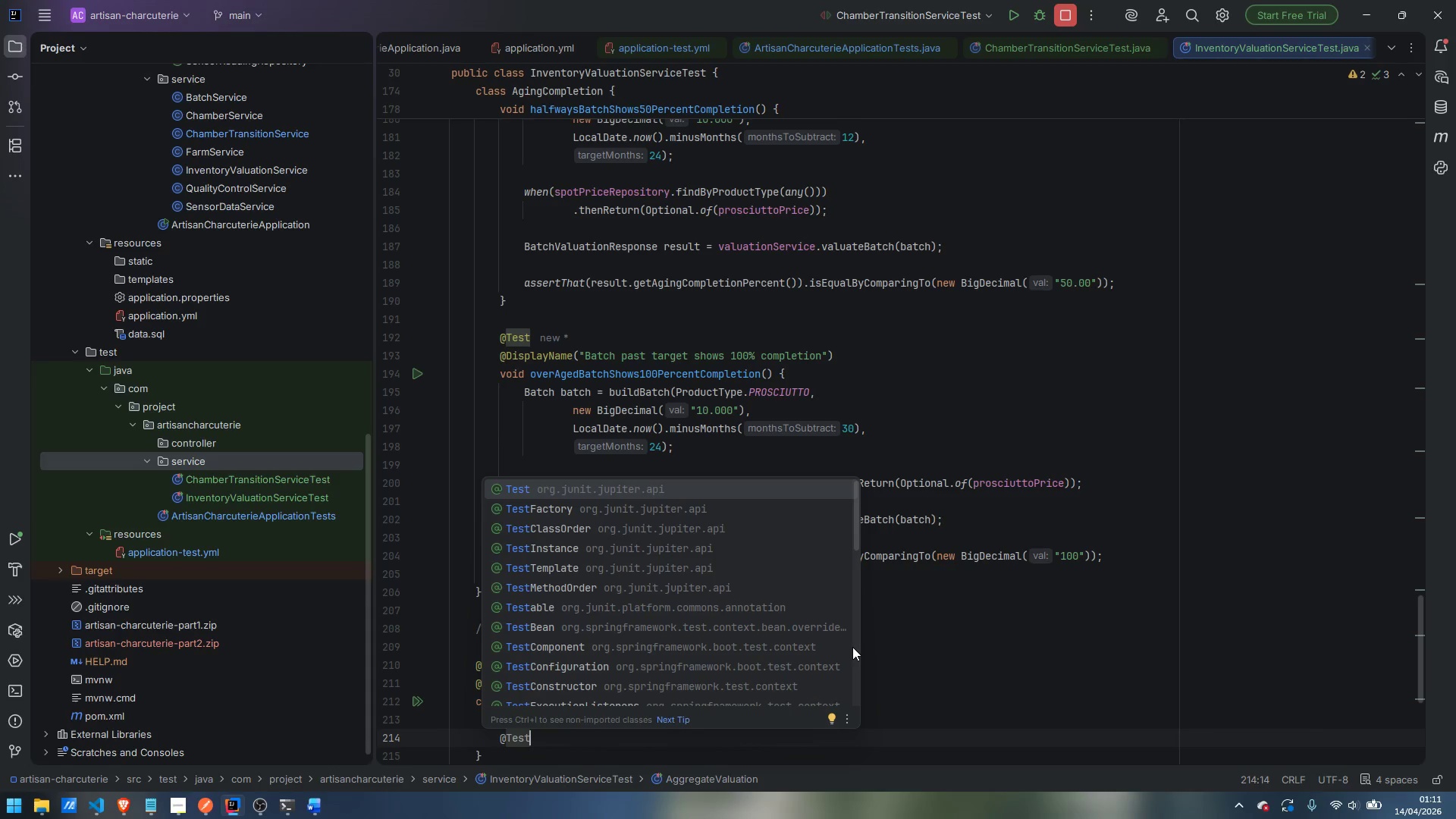 
key(Enter)
 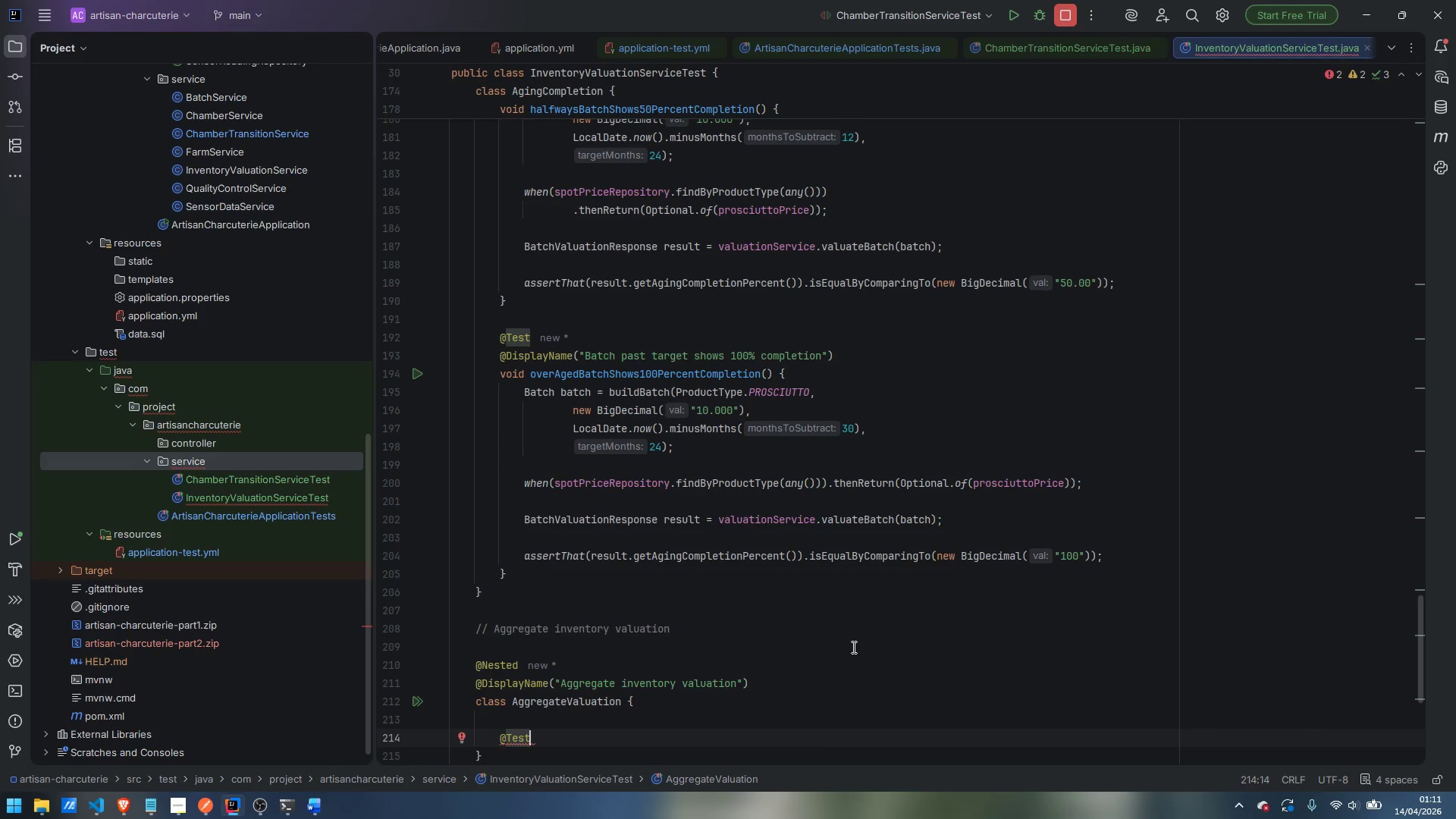 
key(Enter)
 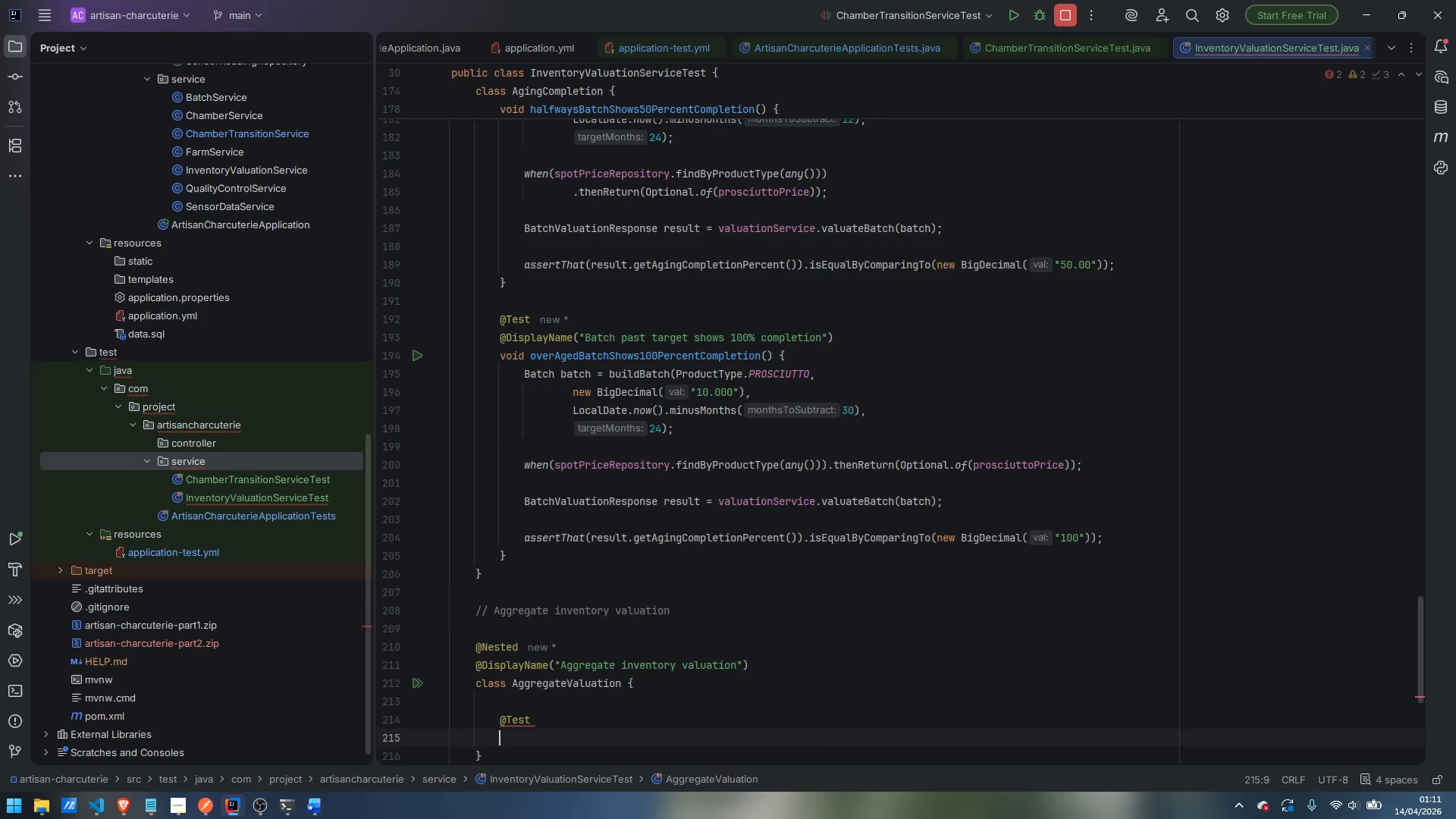 
type(@Displ)
 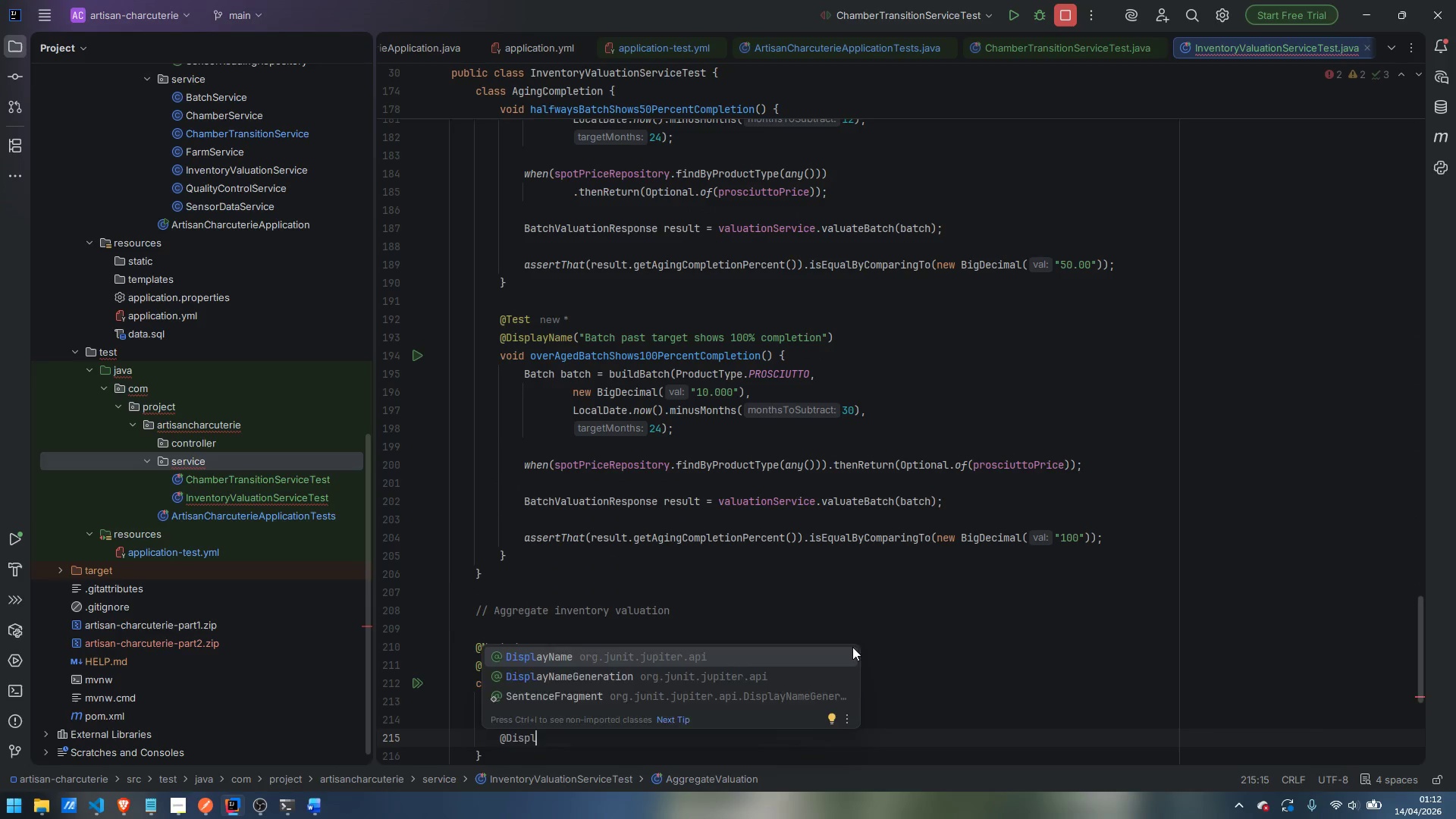 
key(Enter)
 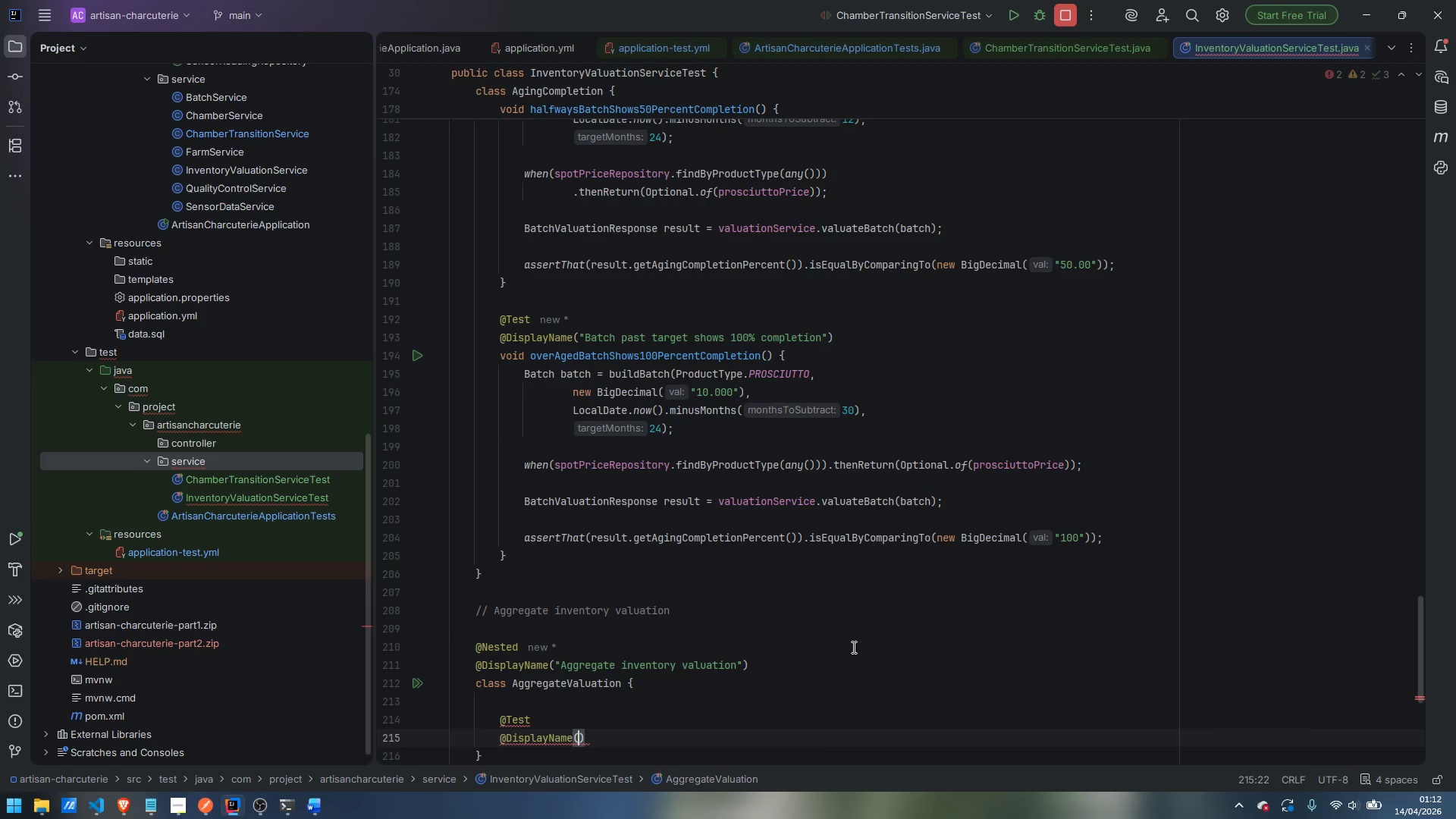 
type("Total inventory value sums individual batch values correctly)
 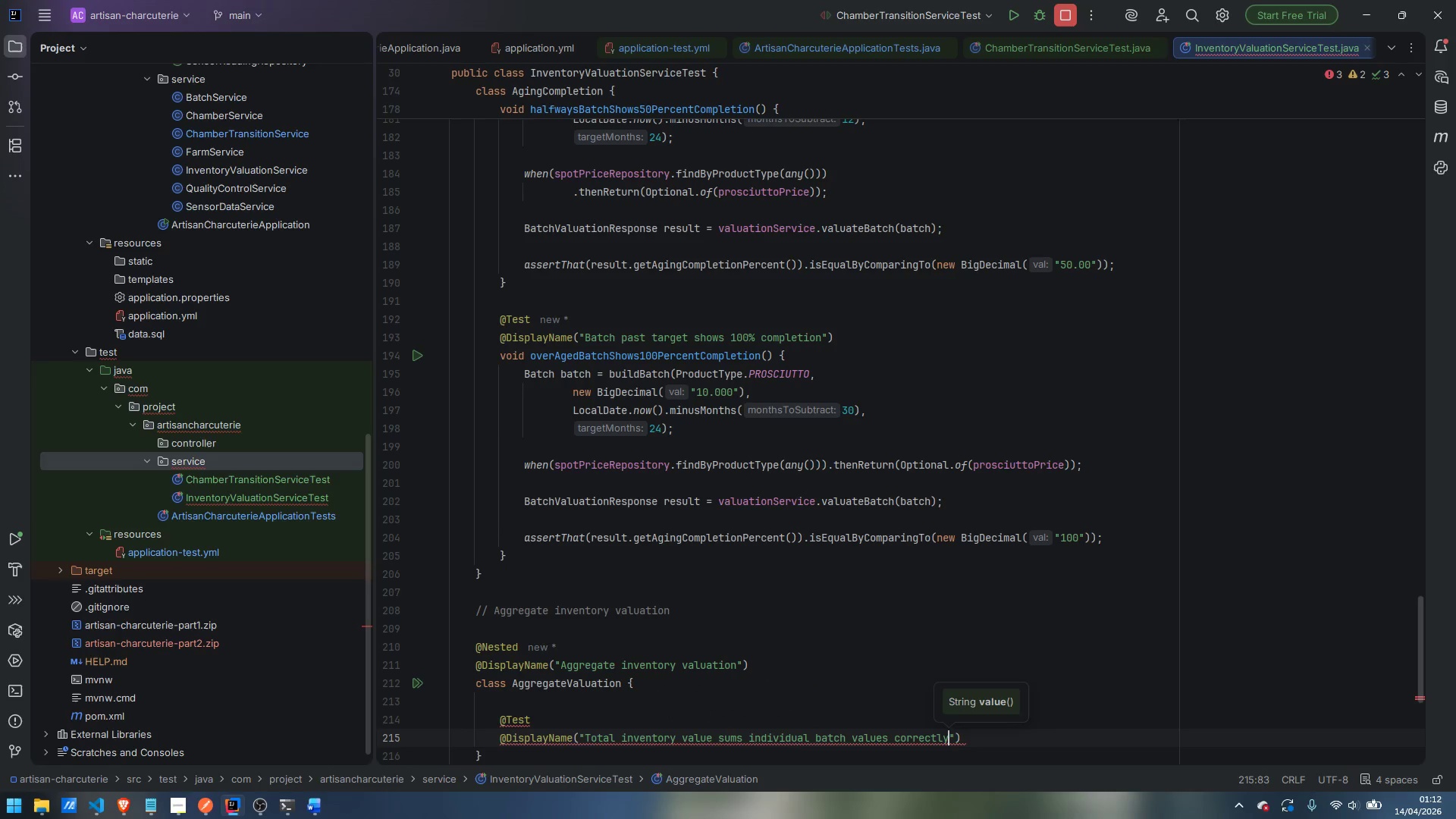 
key(ArrowRight)
 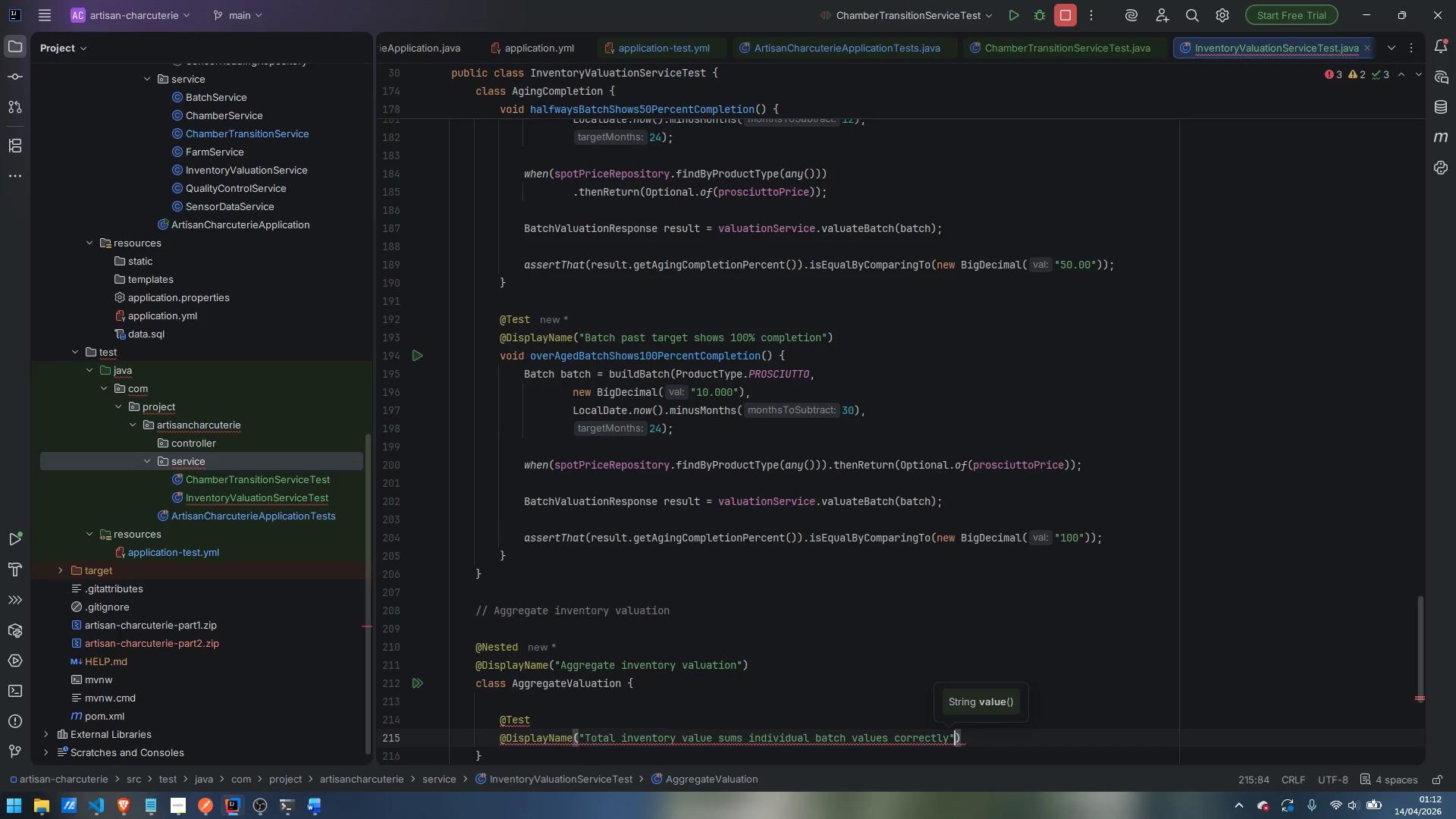 
key(ArrowRight)
 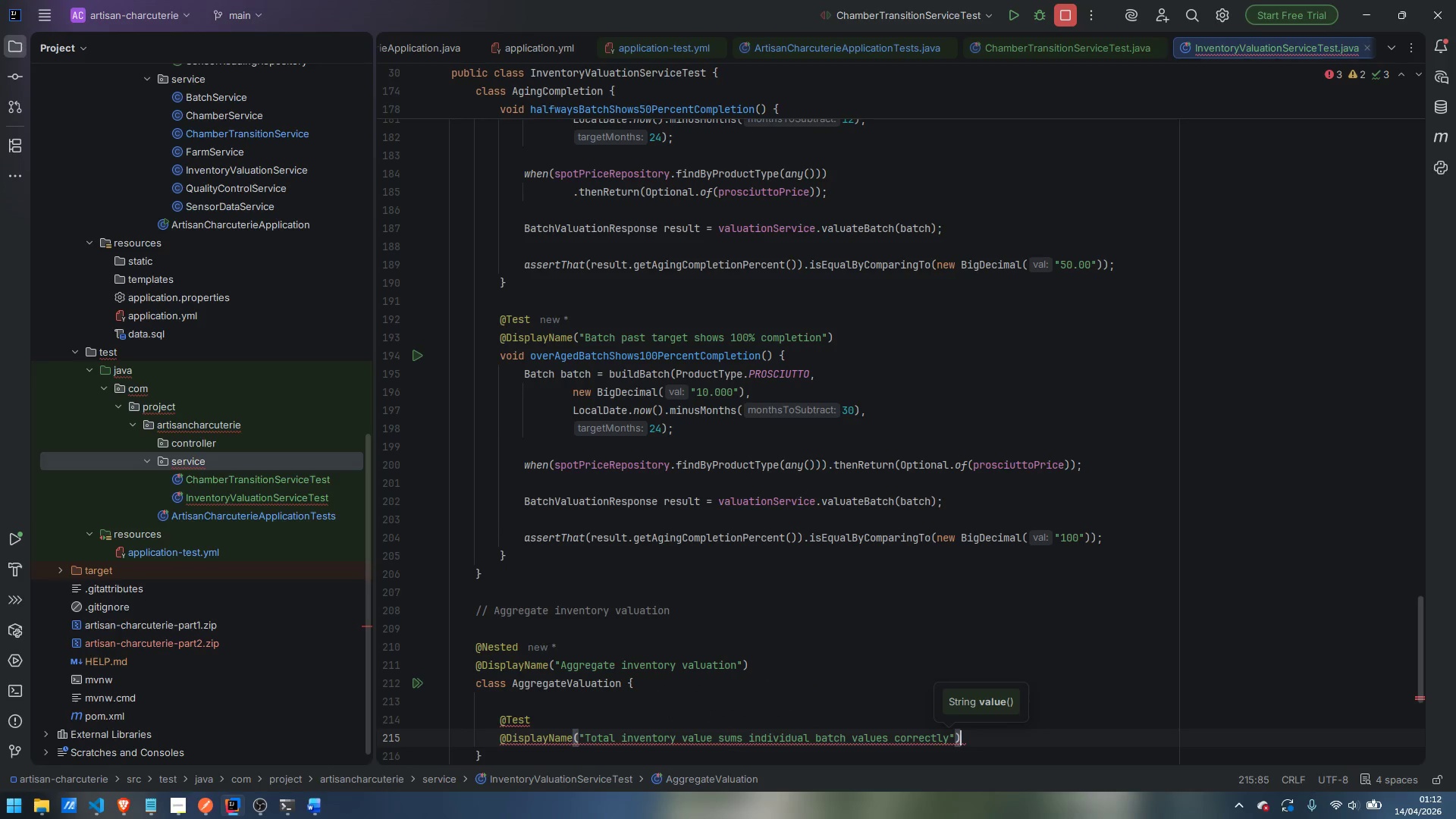 
key(Enter)
 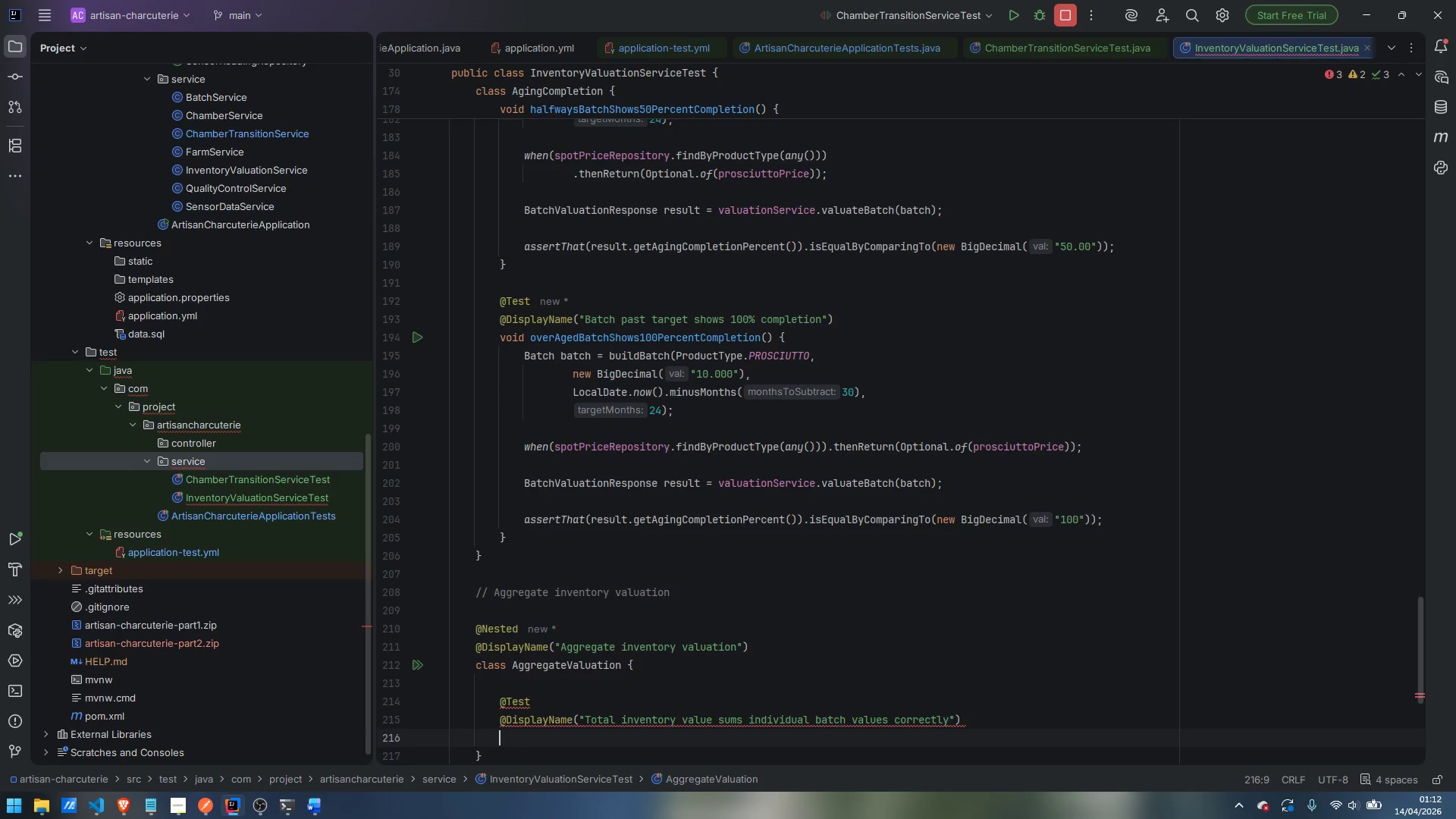 
scroll: coordinate [861, 638], scroll_direction: down, amount: 9.0
 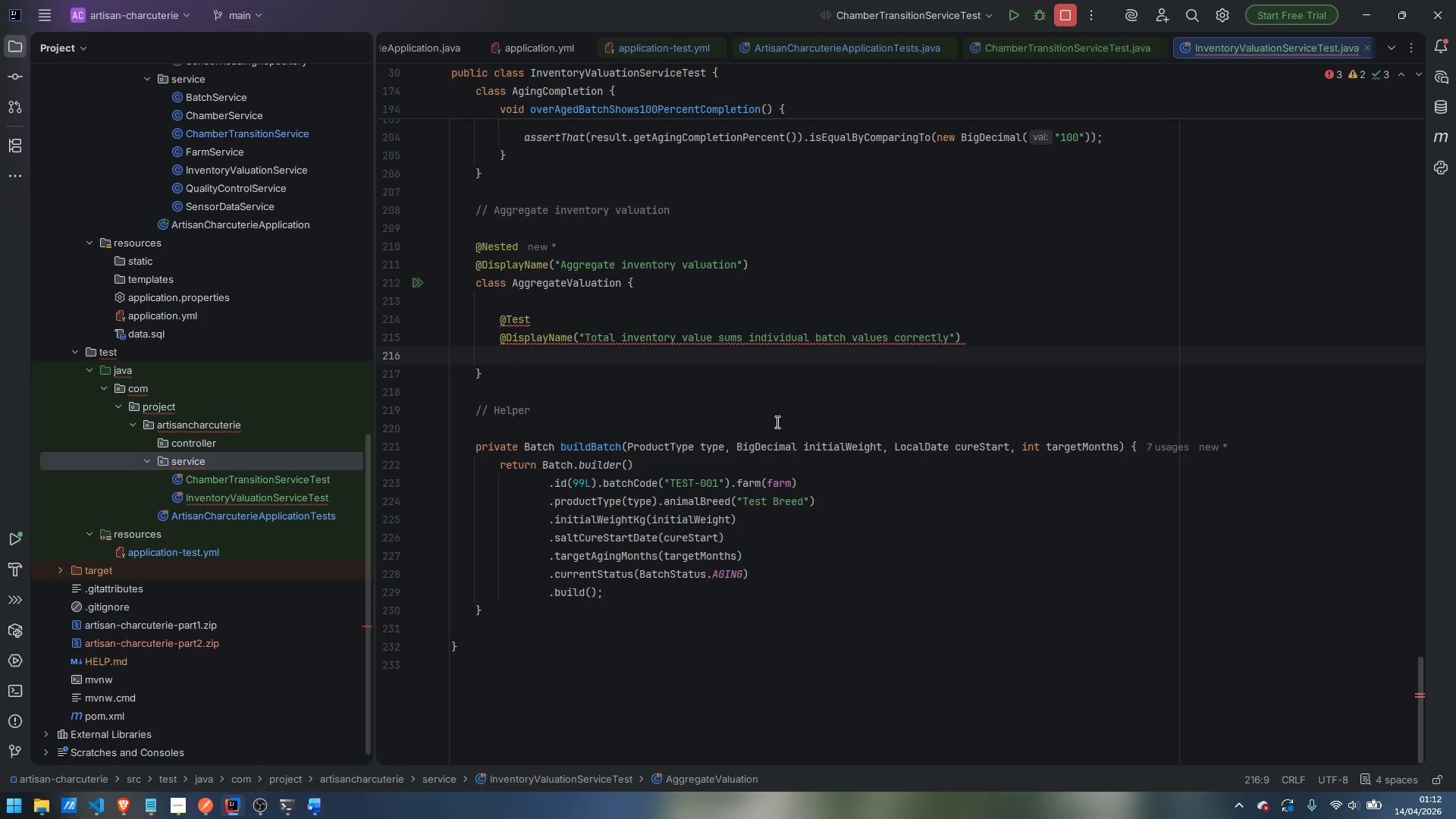 
type(void inventoryTotalSumsAllBatches )
key(Backspace)
type(() {)
 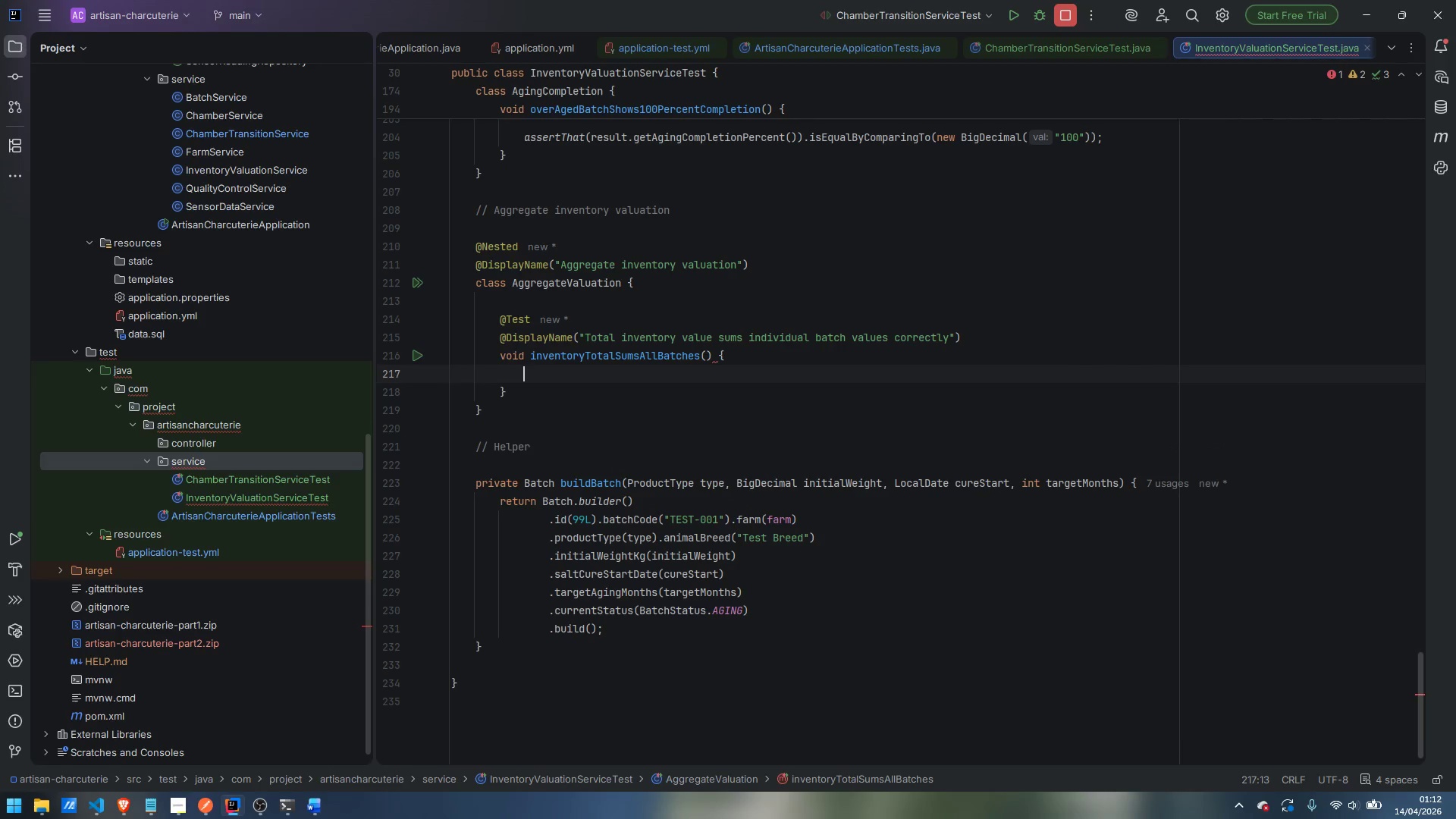 
 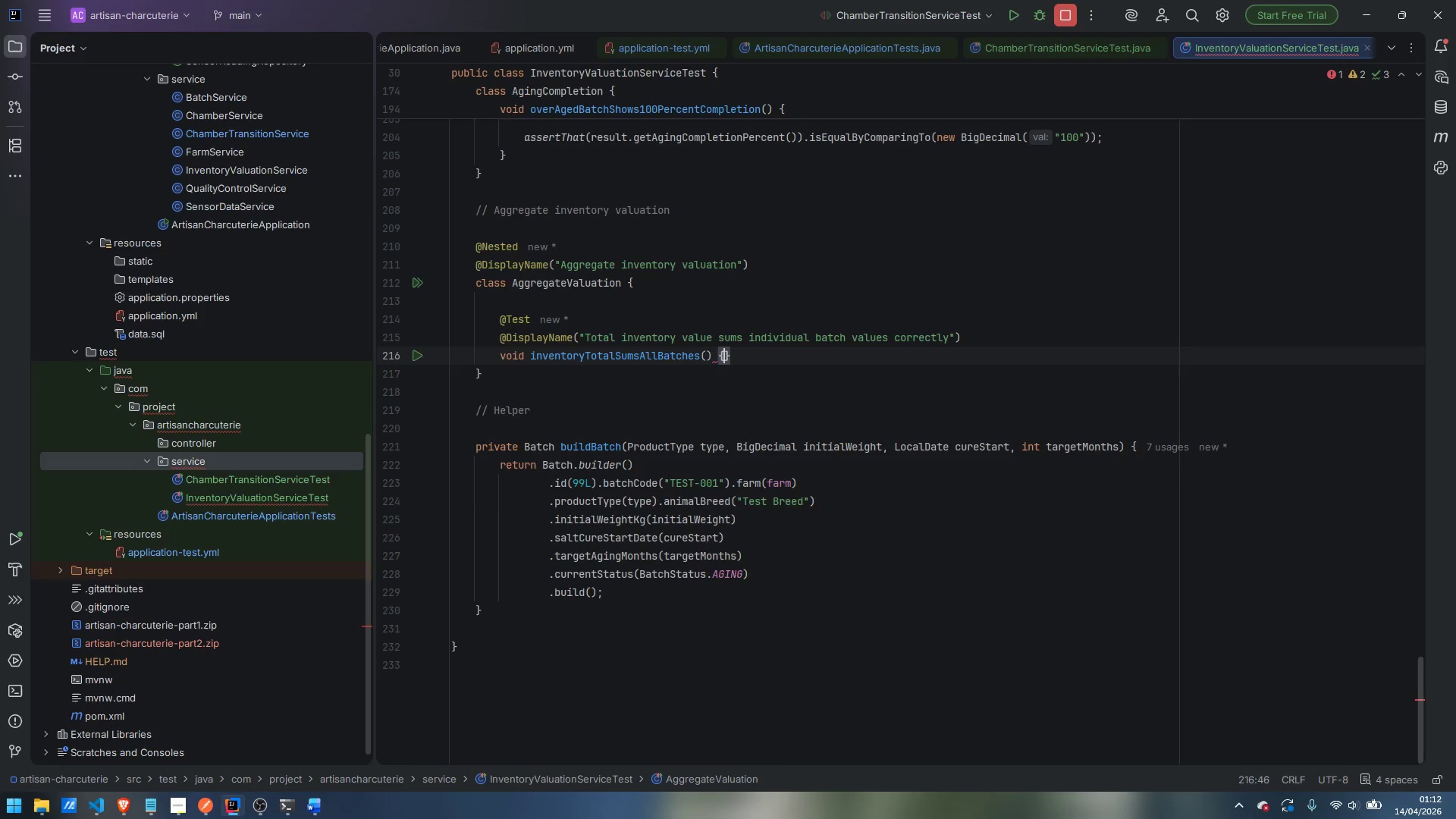 
key(Enter)
 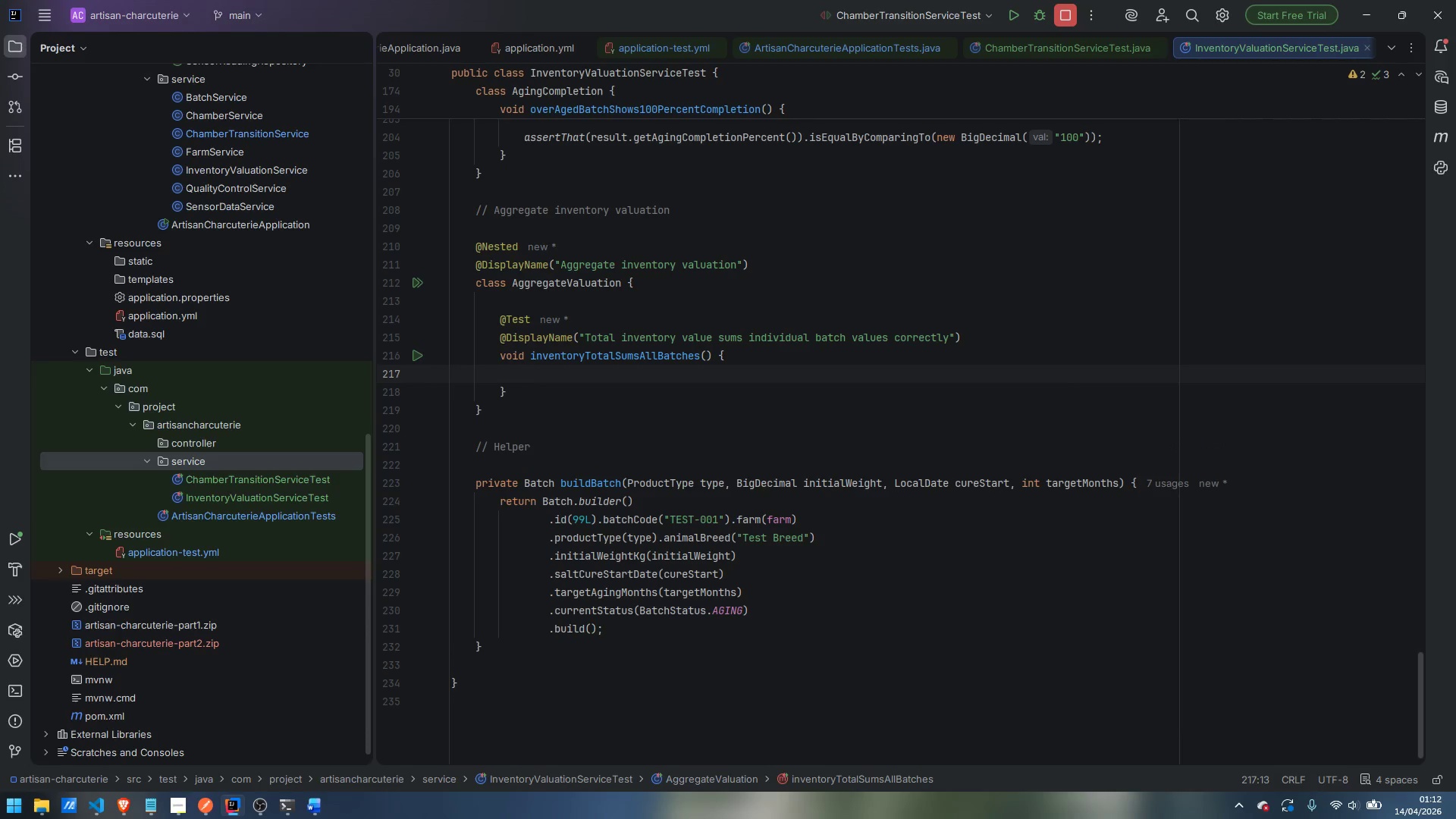 
type(Batch 1)
key(Backspace)
type(b1 = bui)
 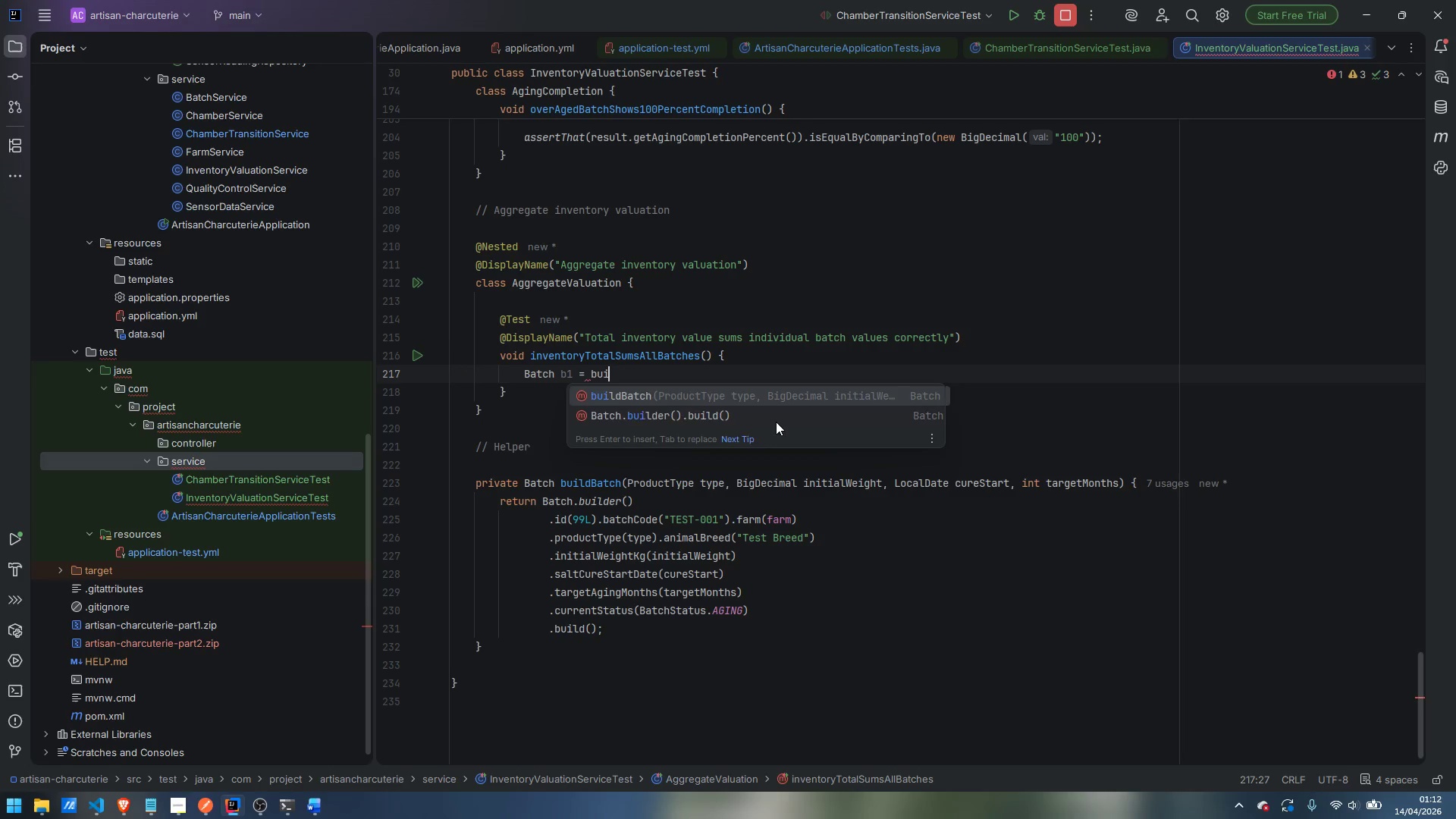 
key(Enter)
 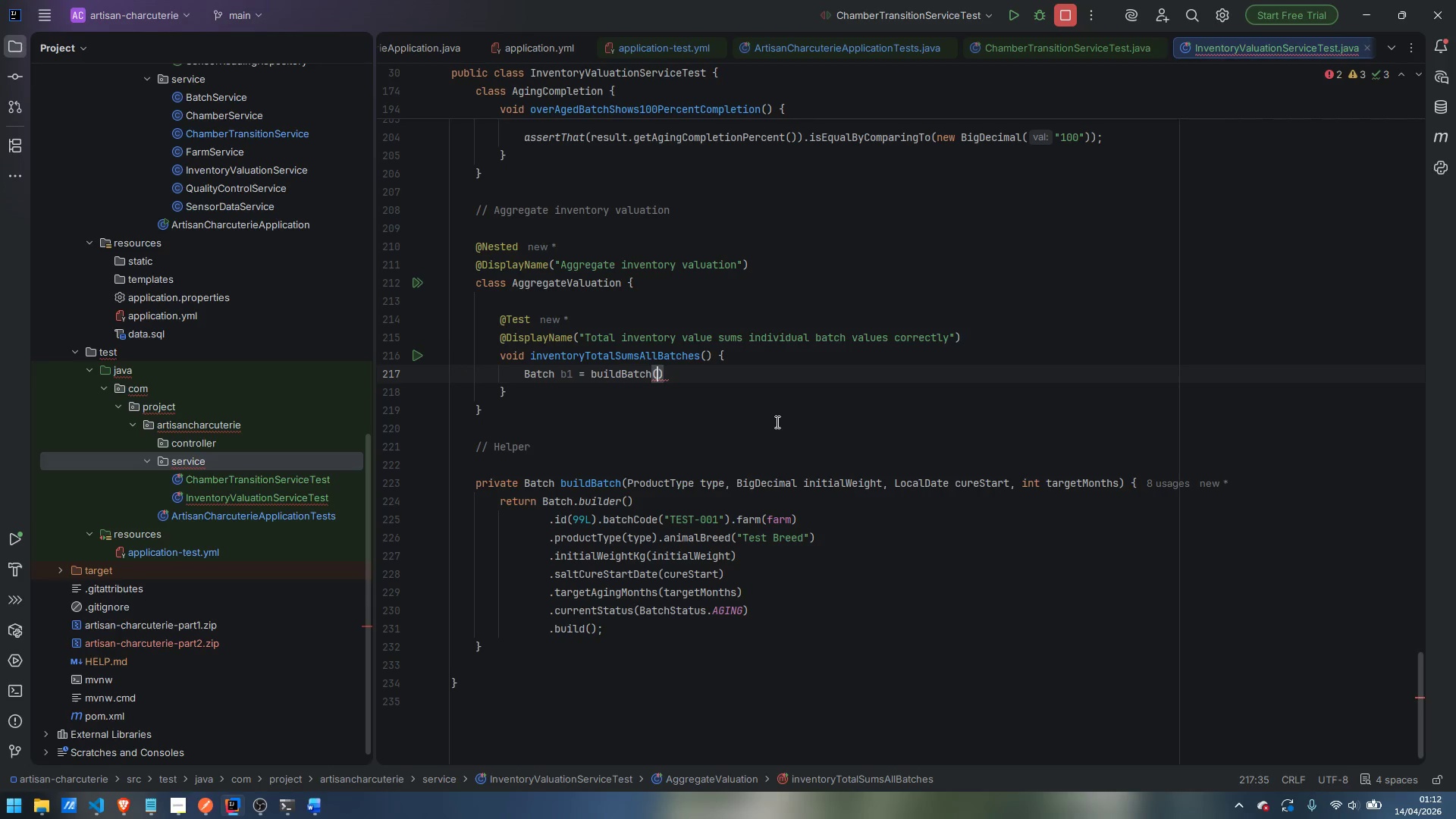 
type(PR)
 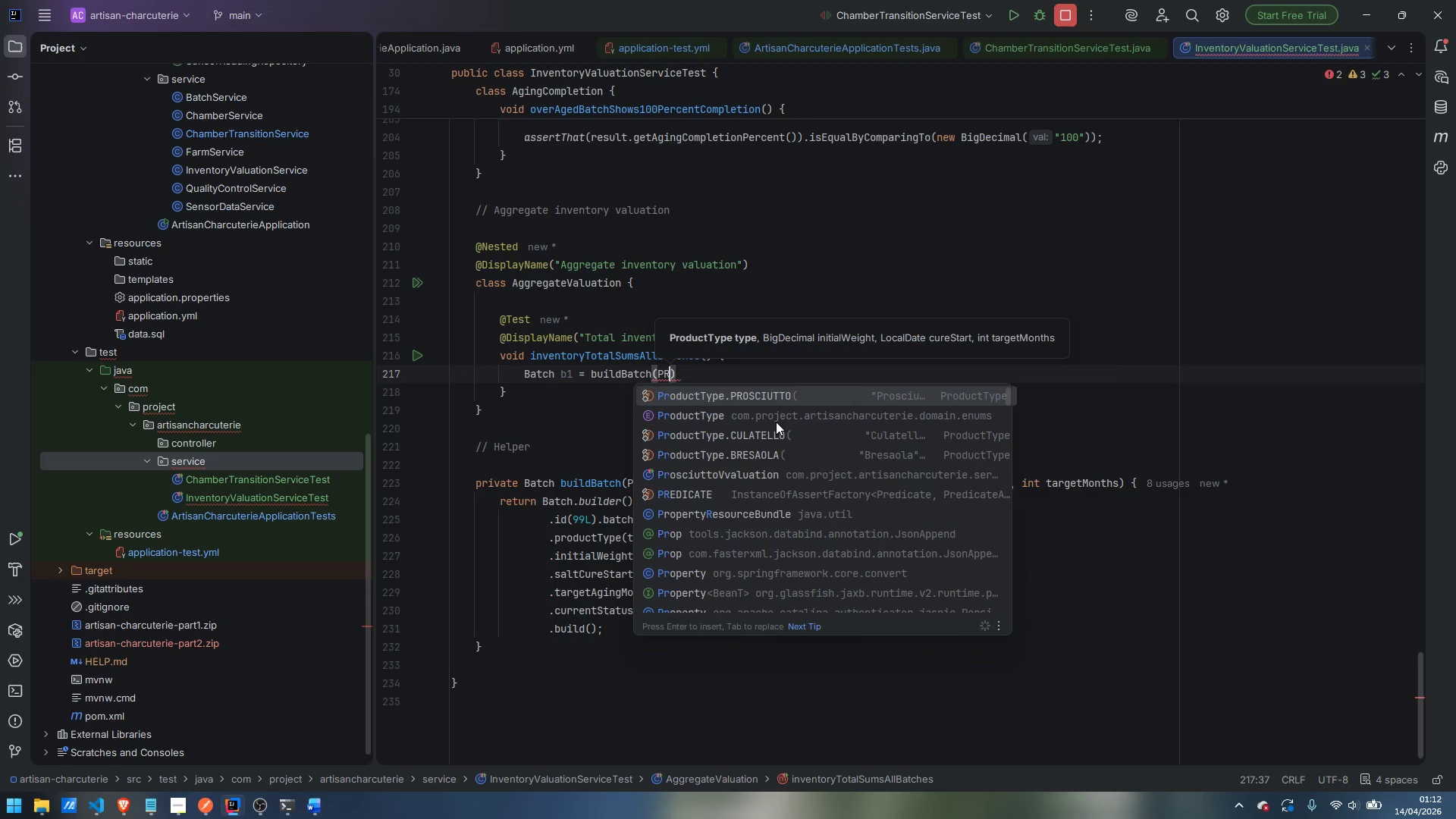 
key(Enter)
 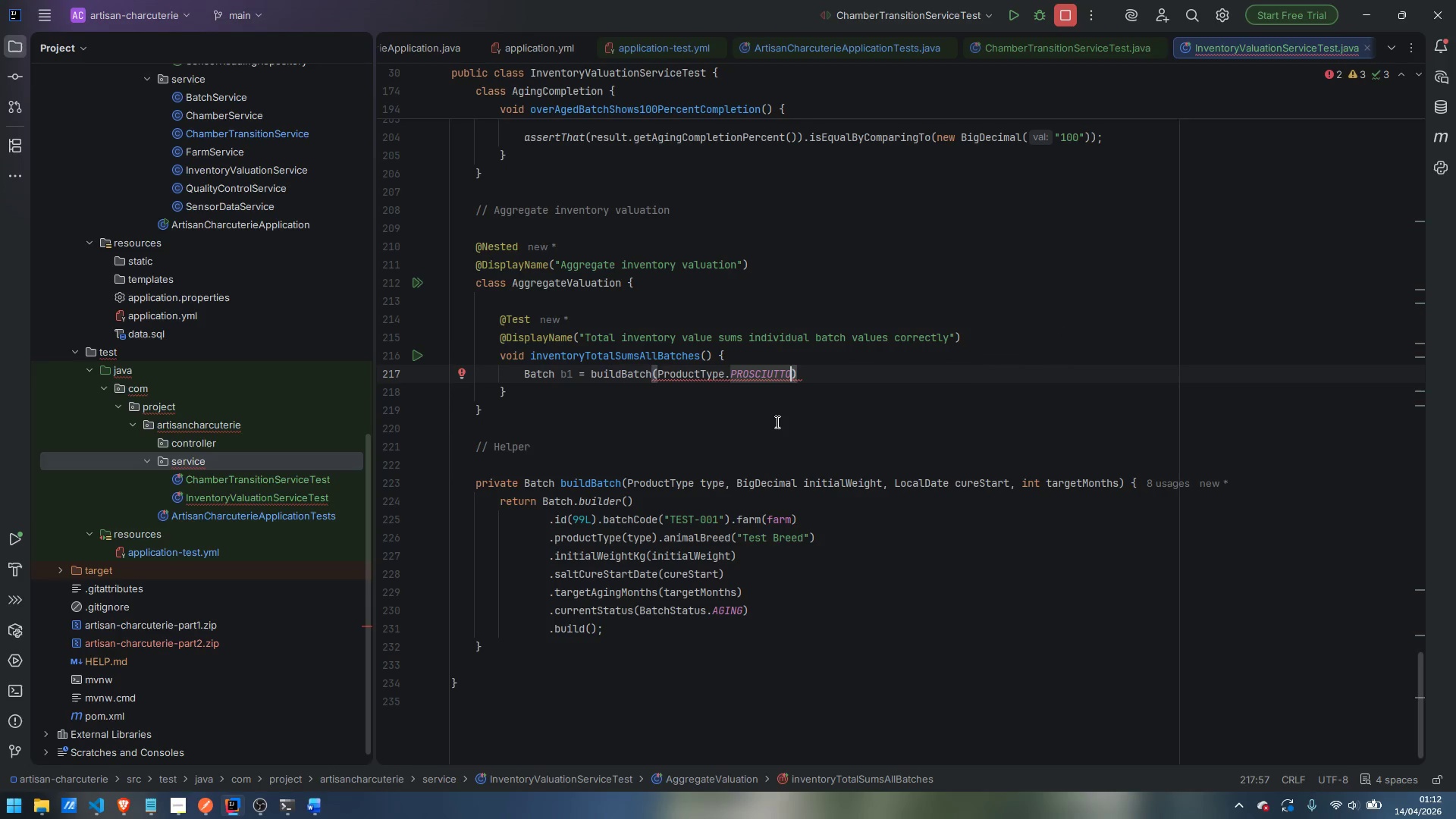 
type(, new Bid)
key(Backspace)
type(gDe)
 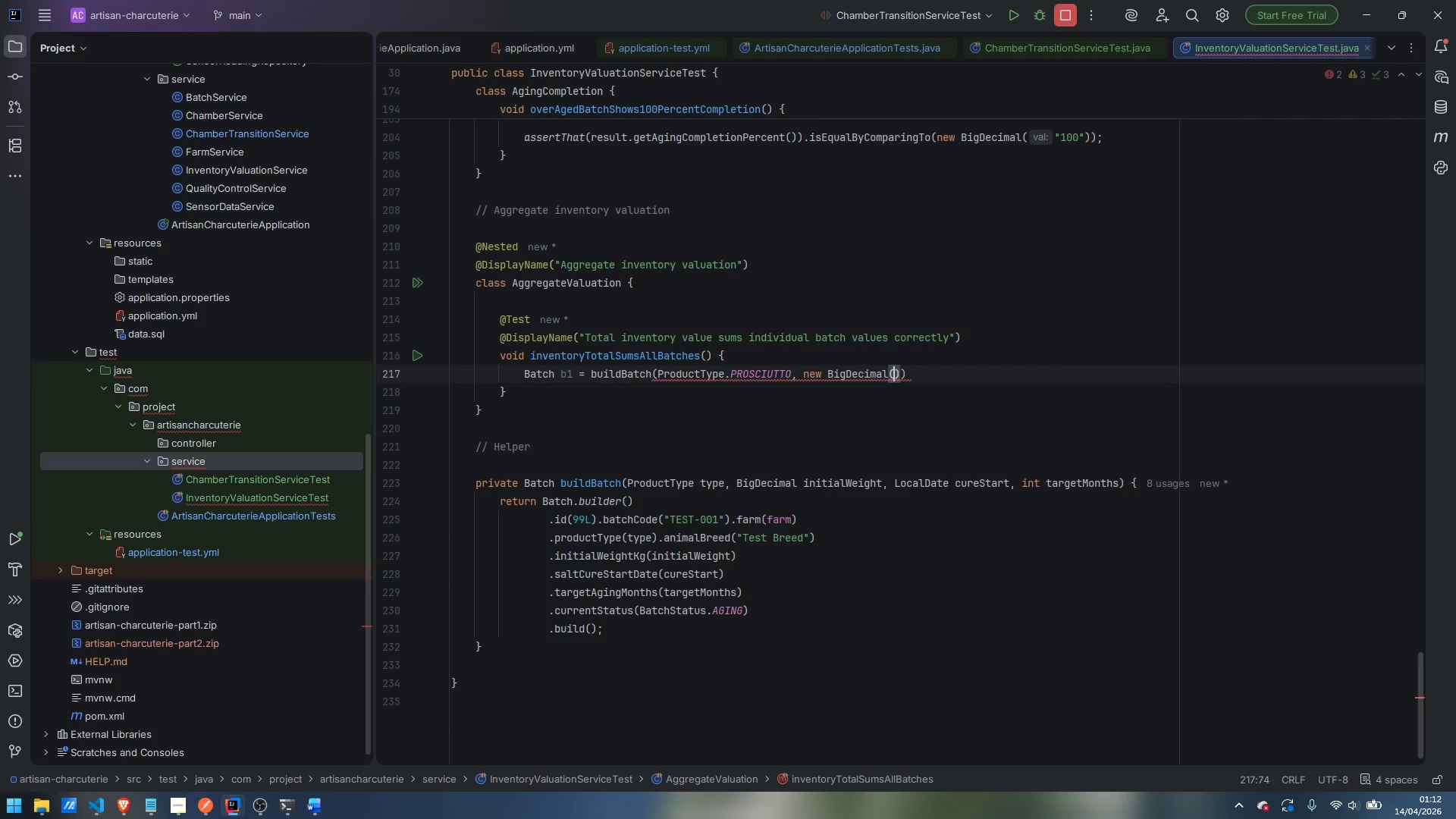 
 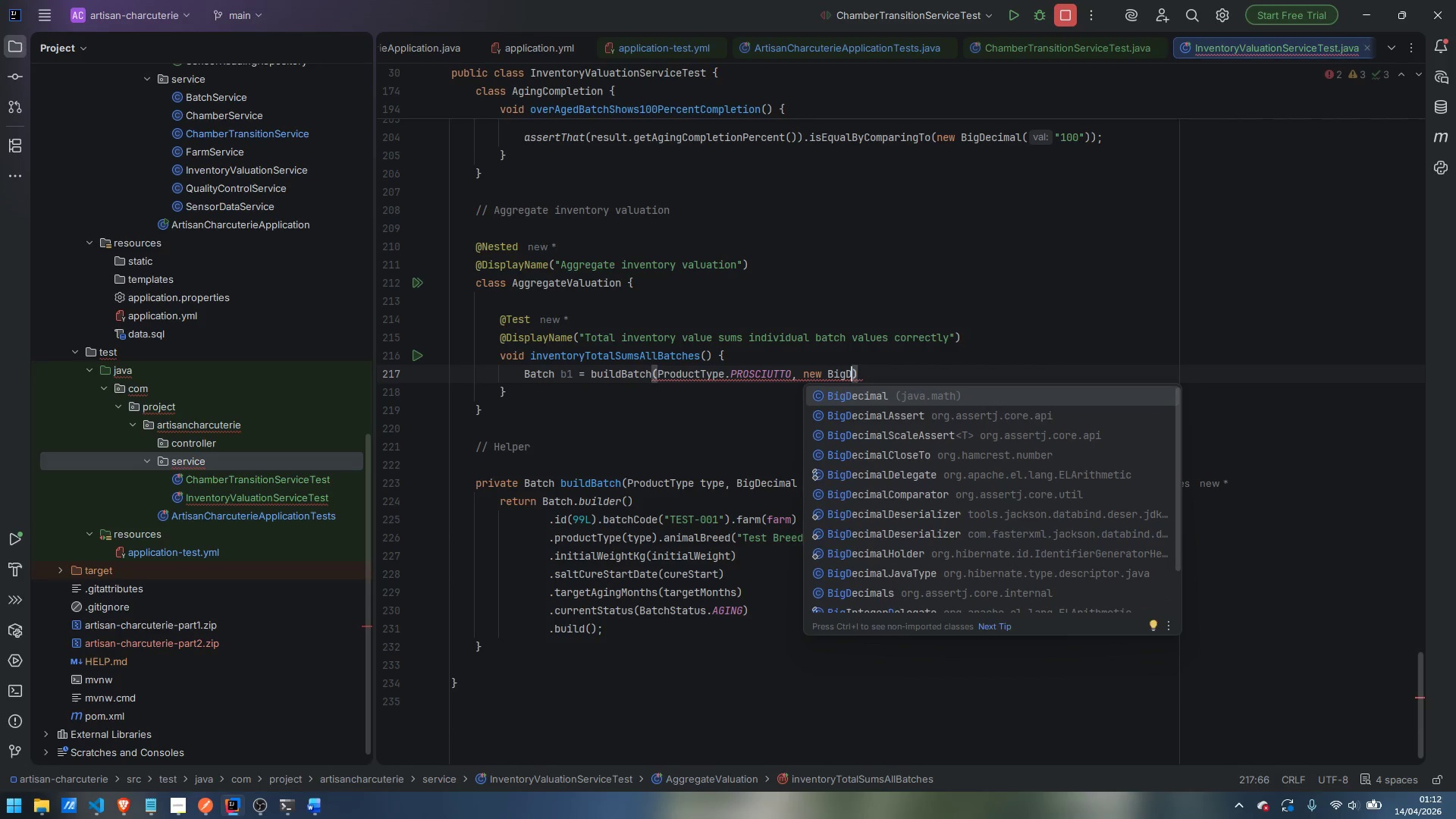 
key(Enter)
 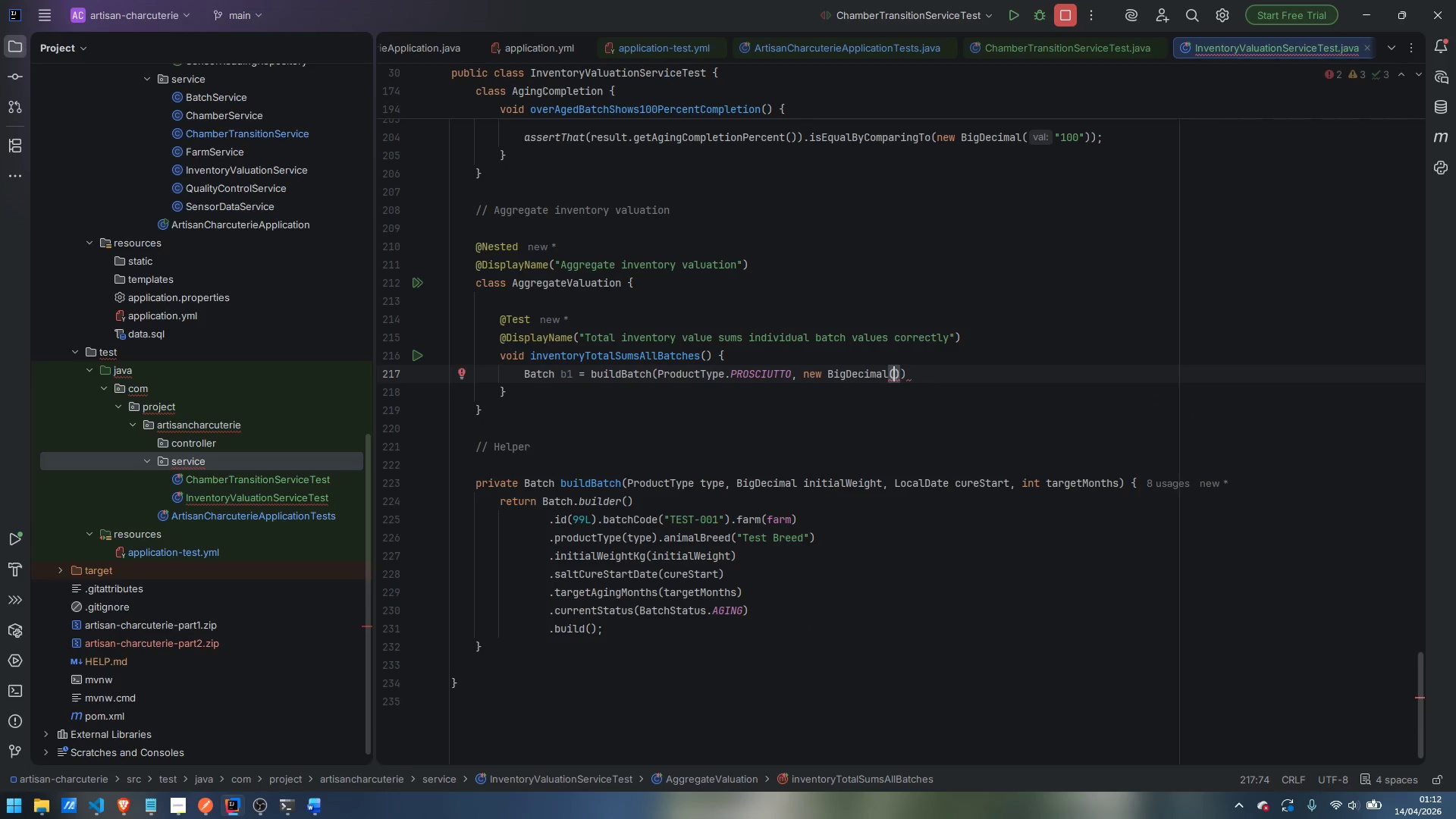 
type("10.000)
 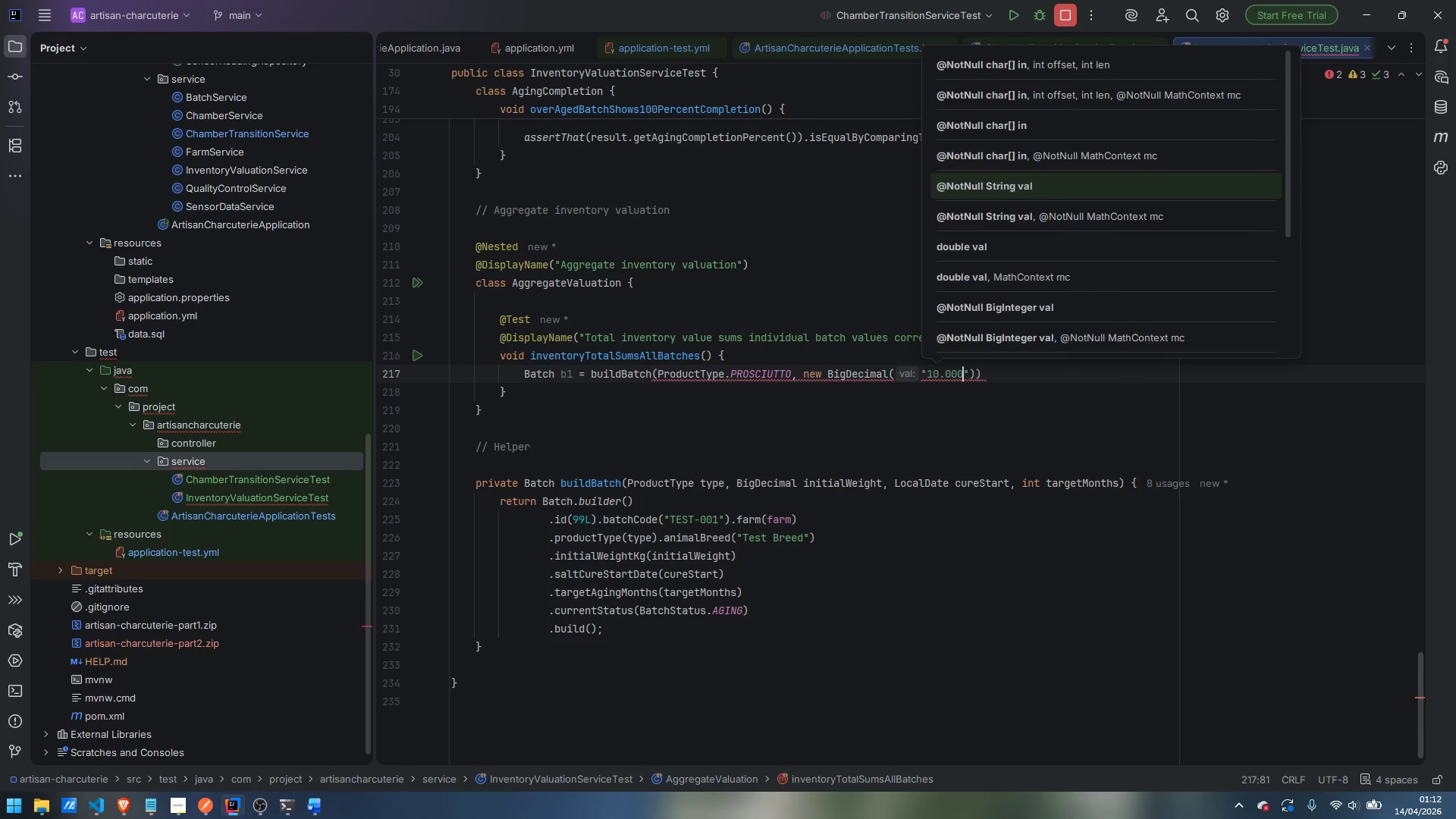 
key(ArrowRight)
 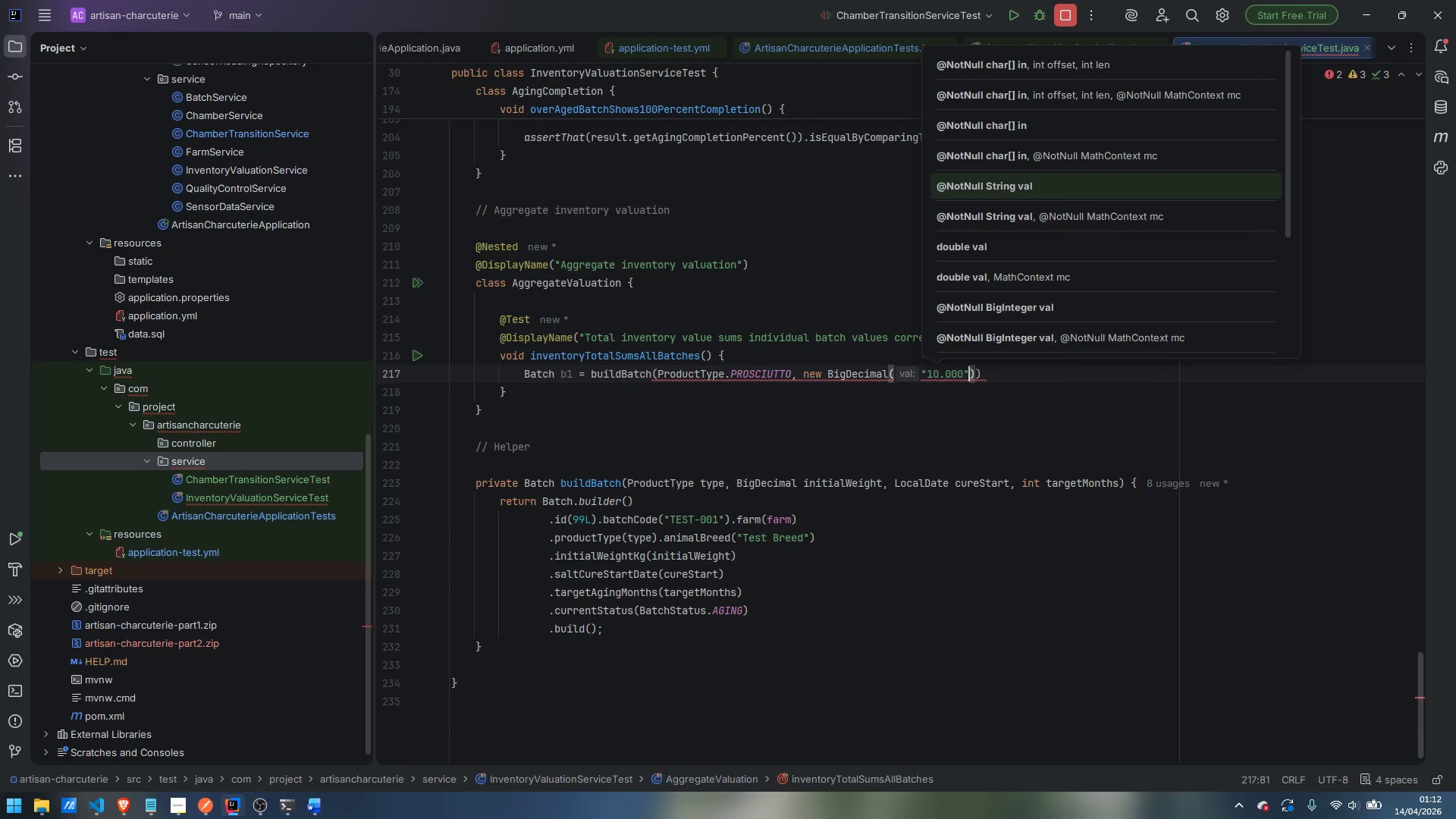 
key(ArrowRight)
 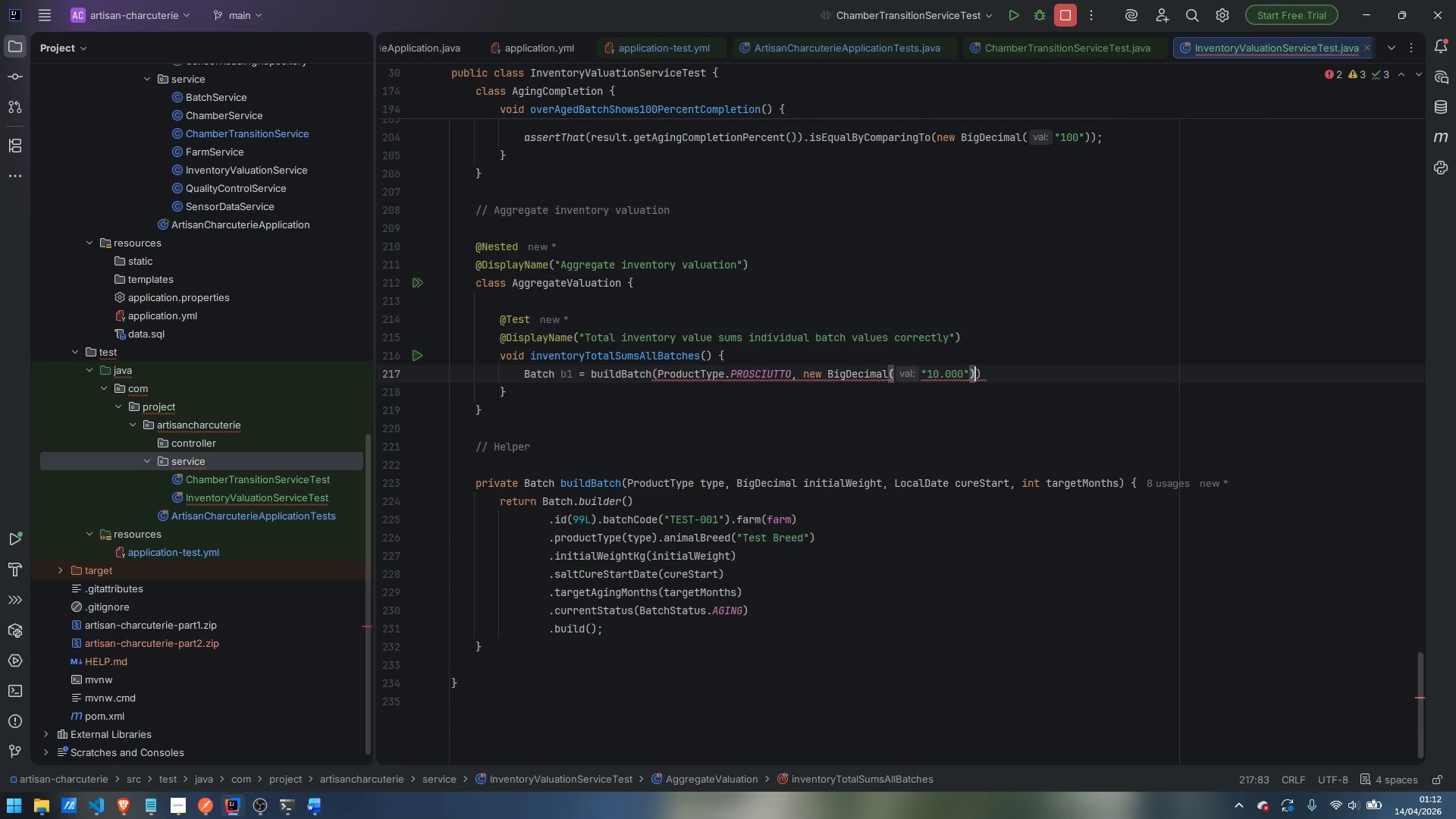 
type(.)
key(Backspace)
type(, LocalDa)
 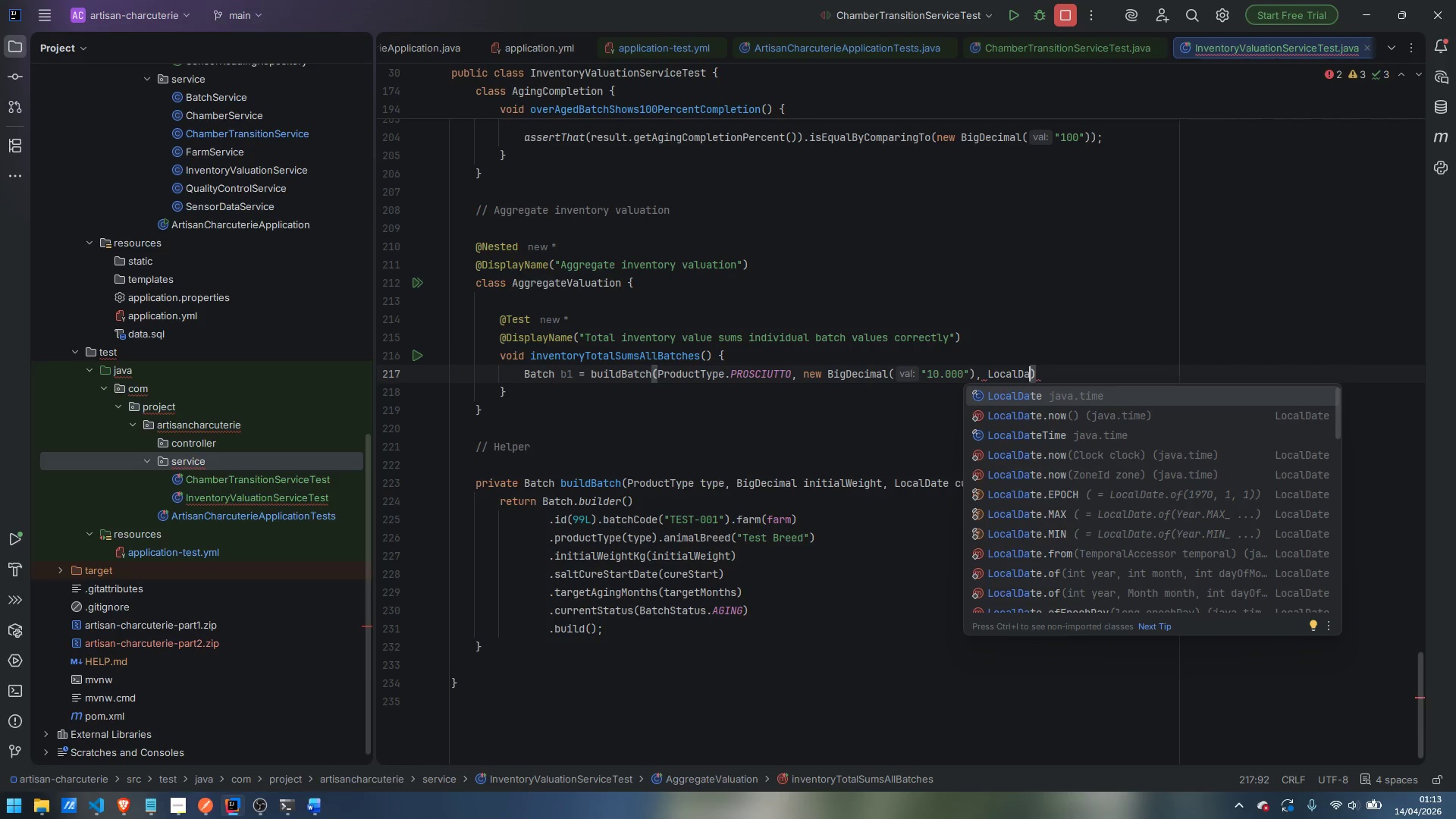 
key(ArrowDown)
 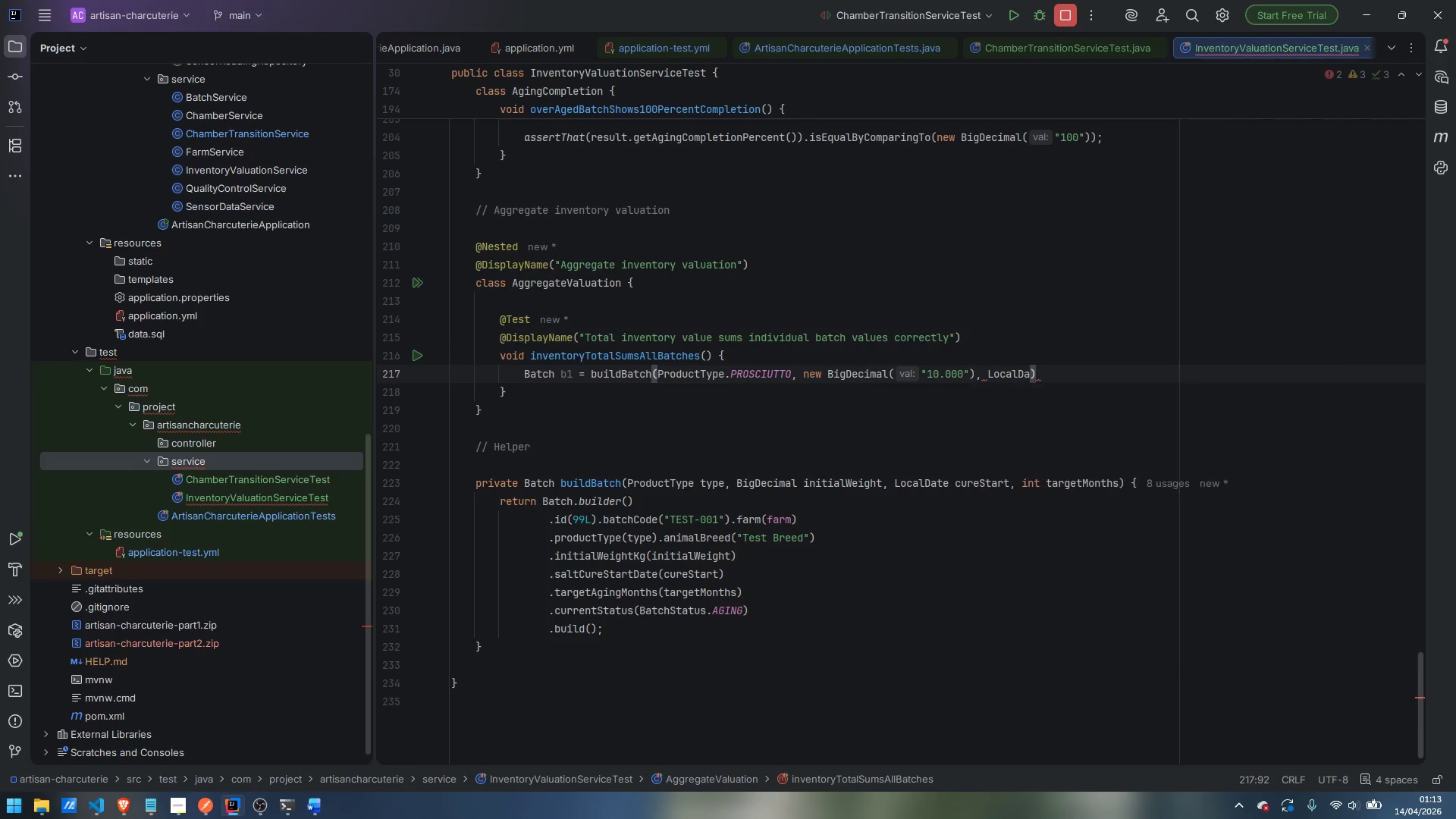 
key(Enter)
 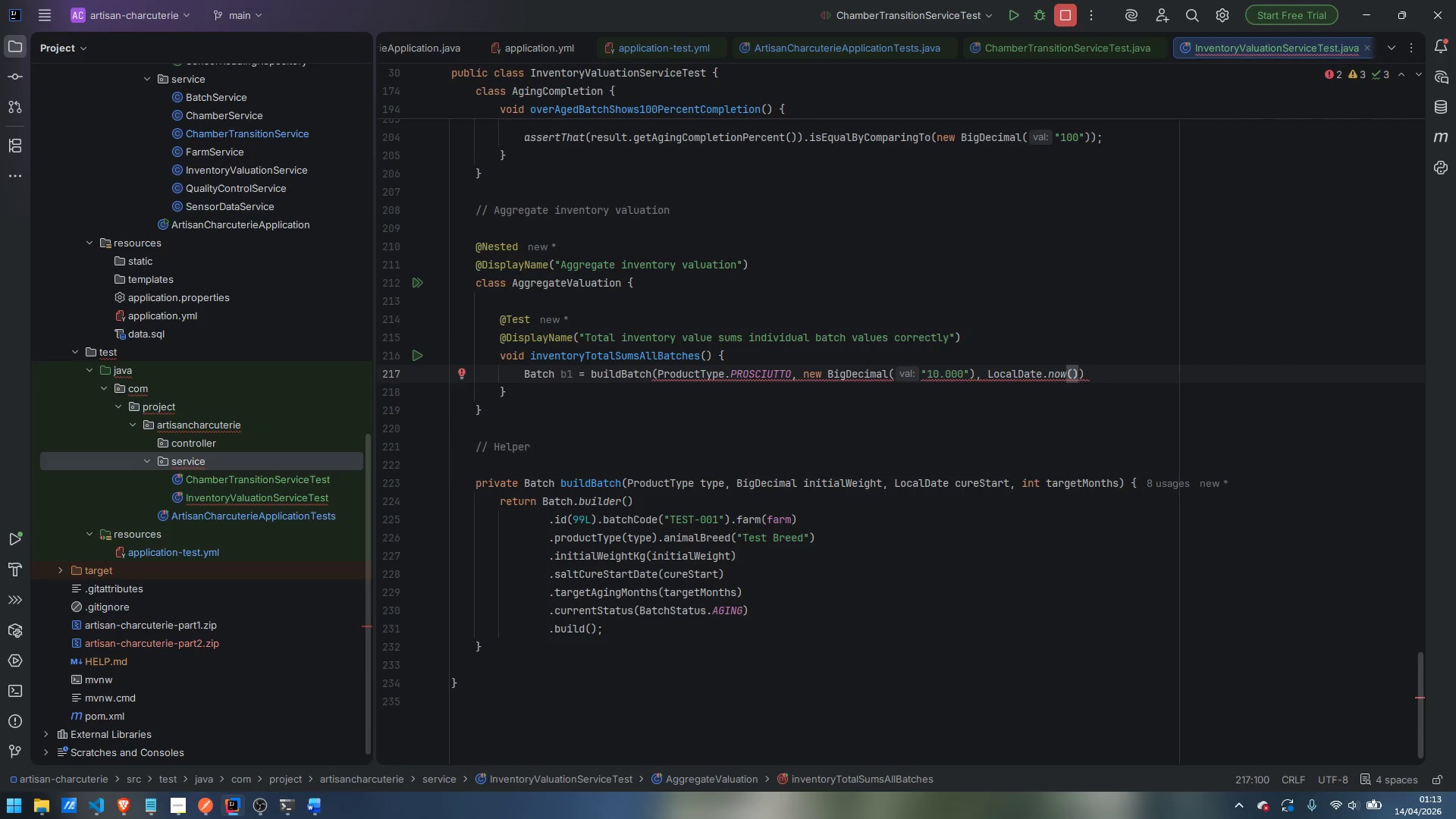 
type(.min)
 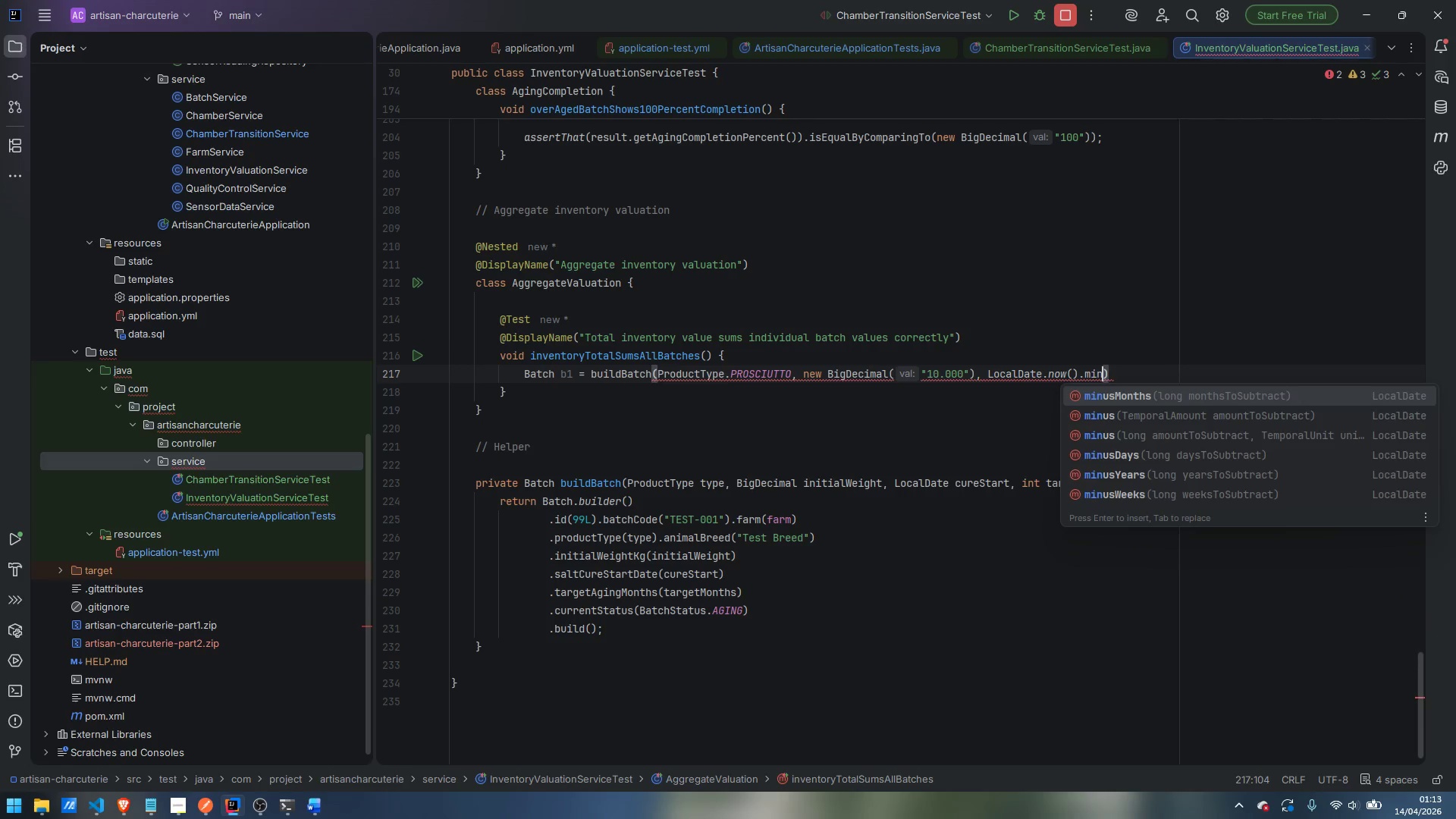 
key(Enter)
 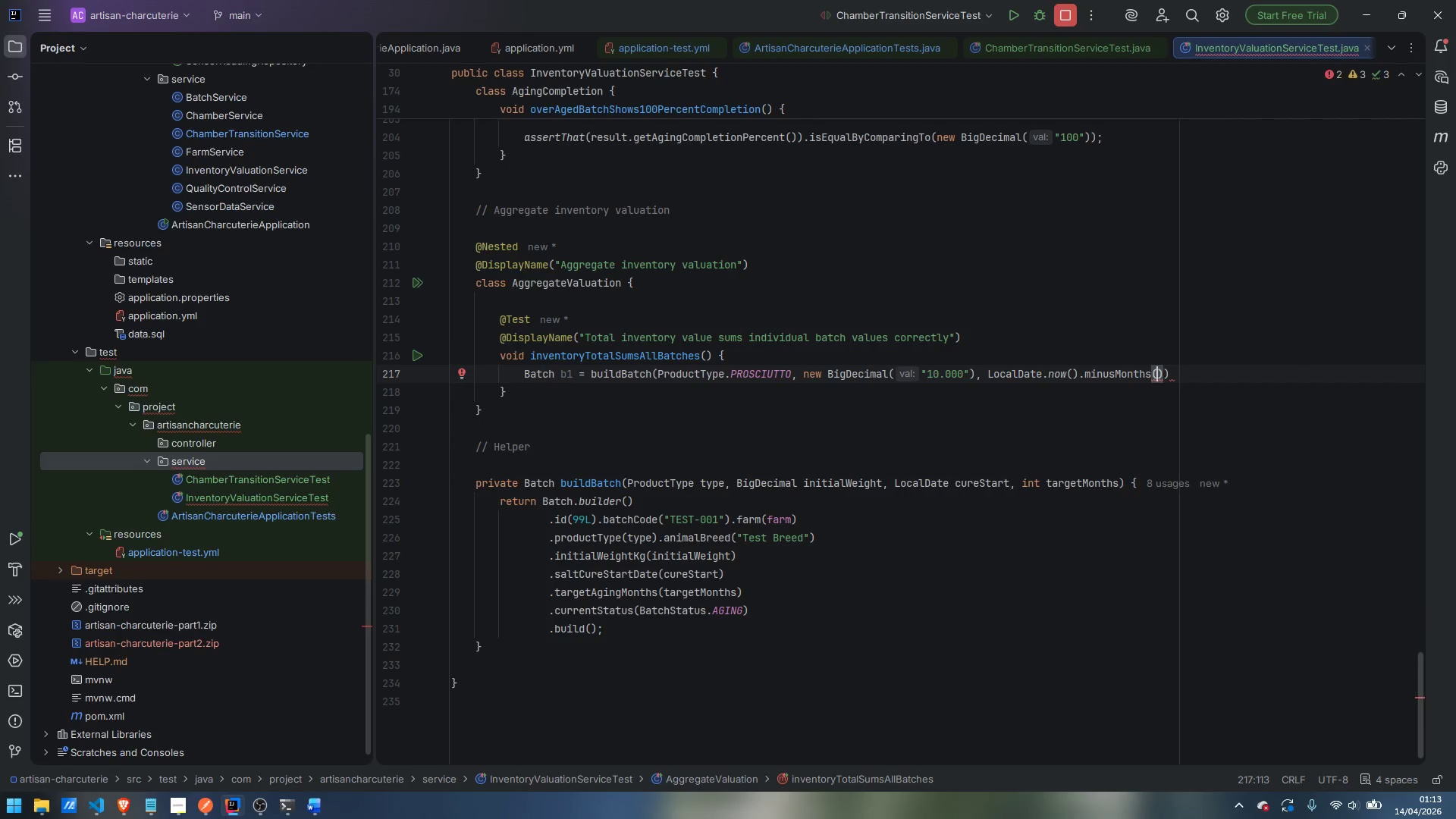 
type(12)
 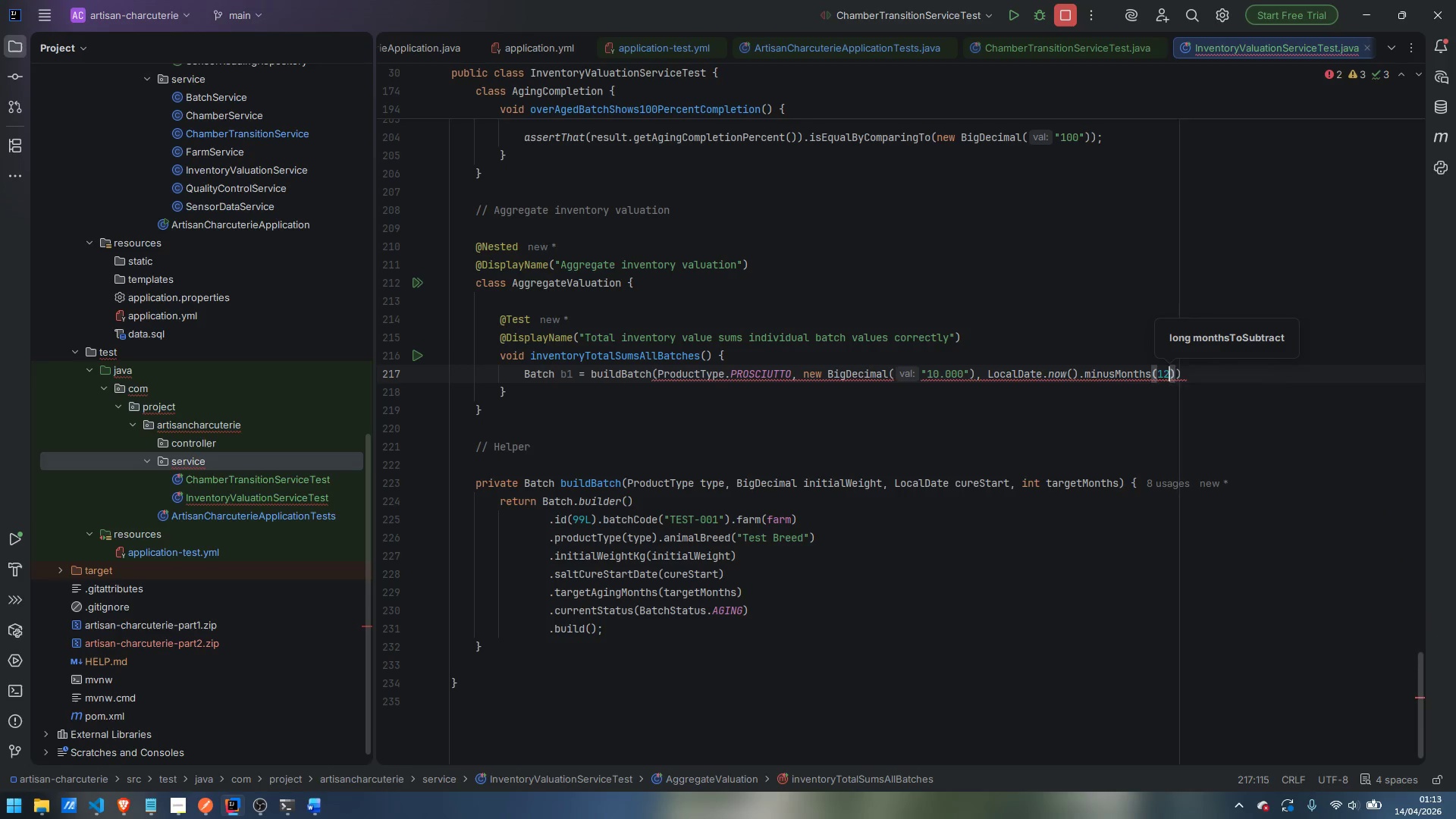 
key(ArrowRight)
 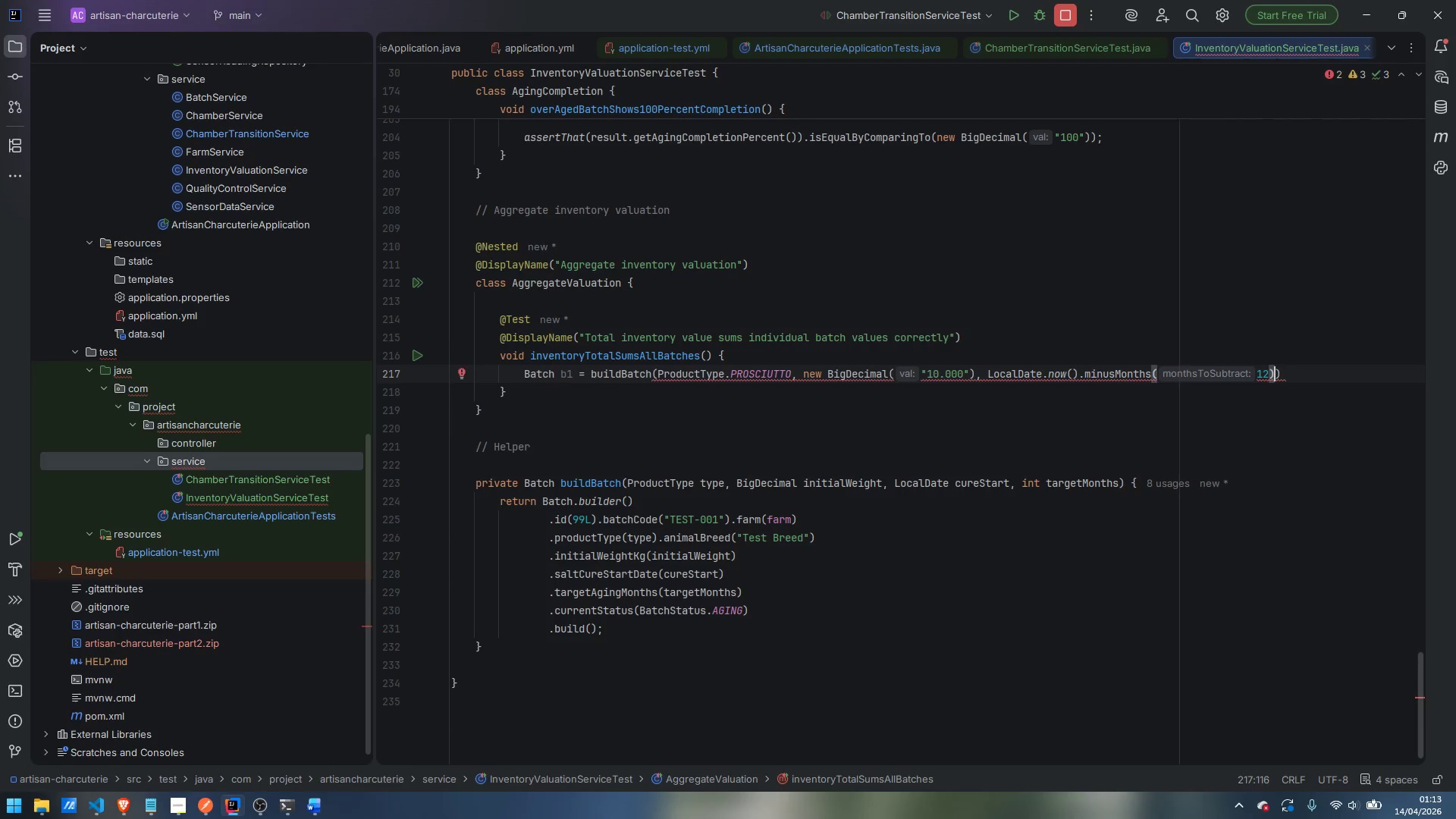 
type(, 24)
 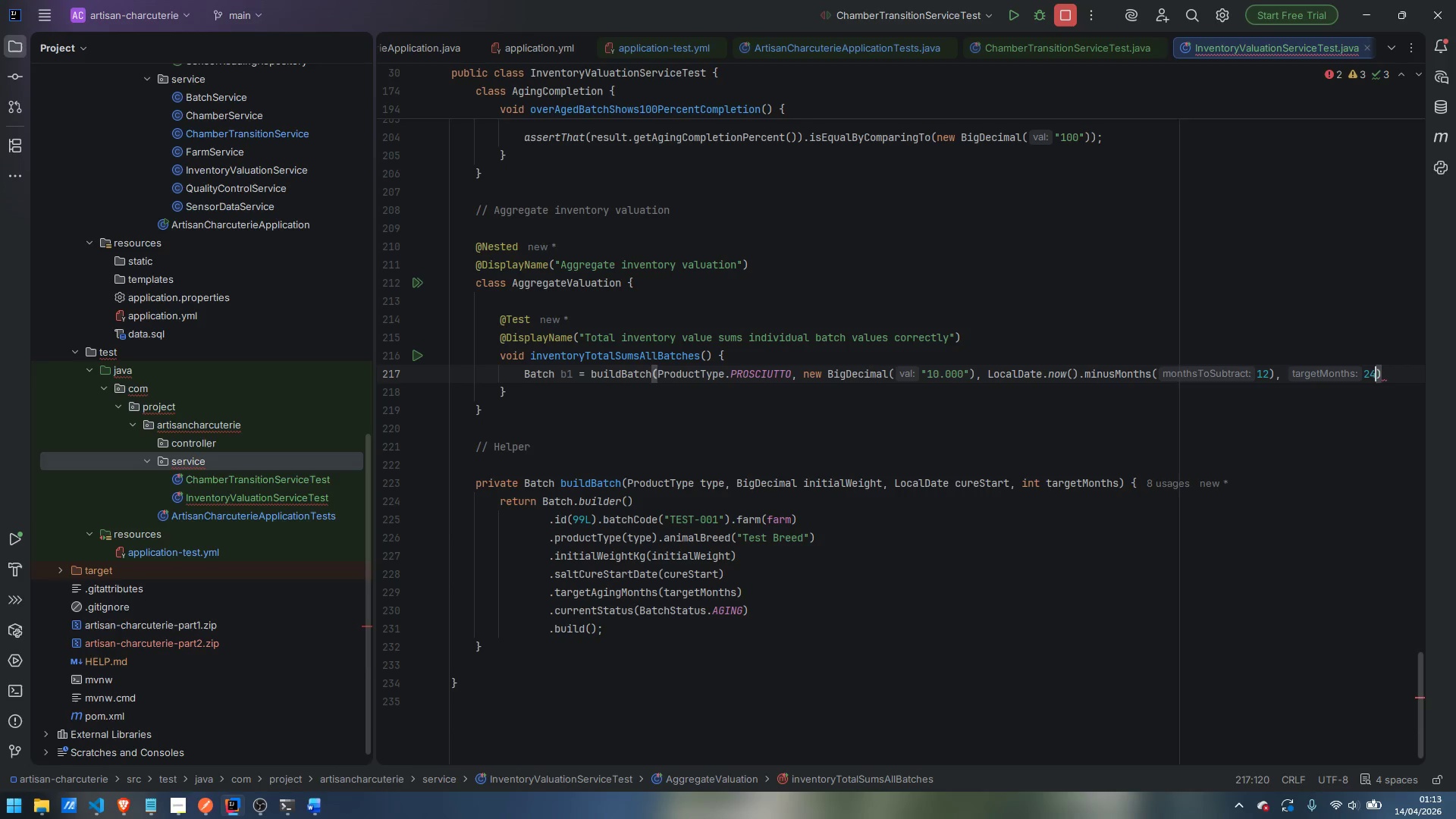 
key(ArrowRight)
 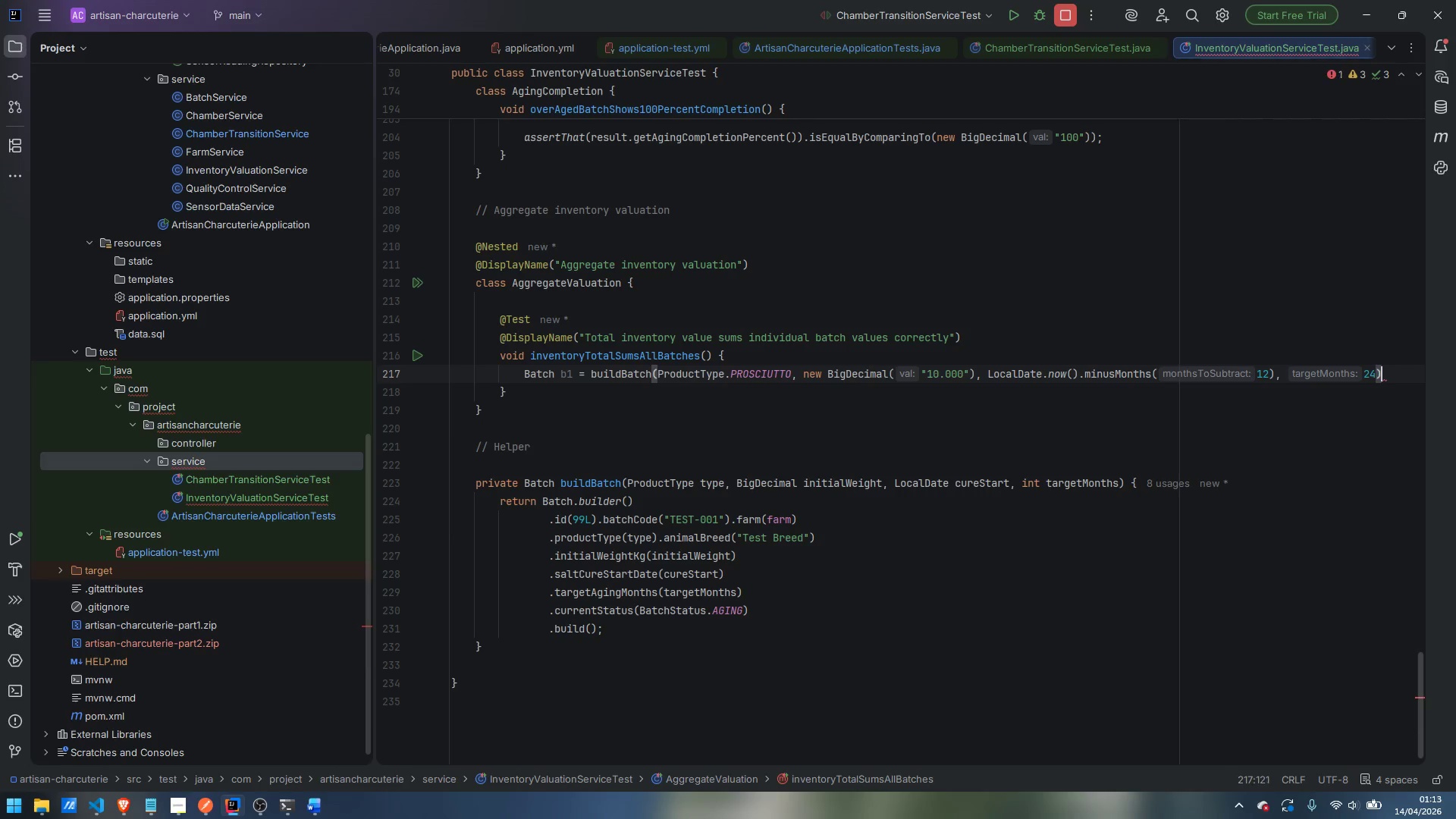 
key(ArrowRight)
 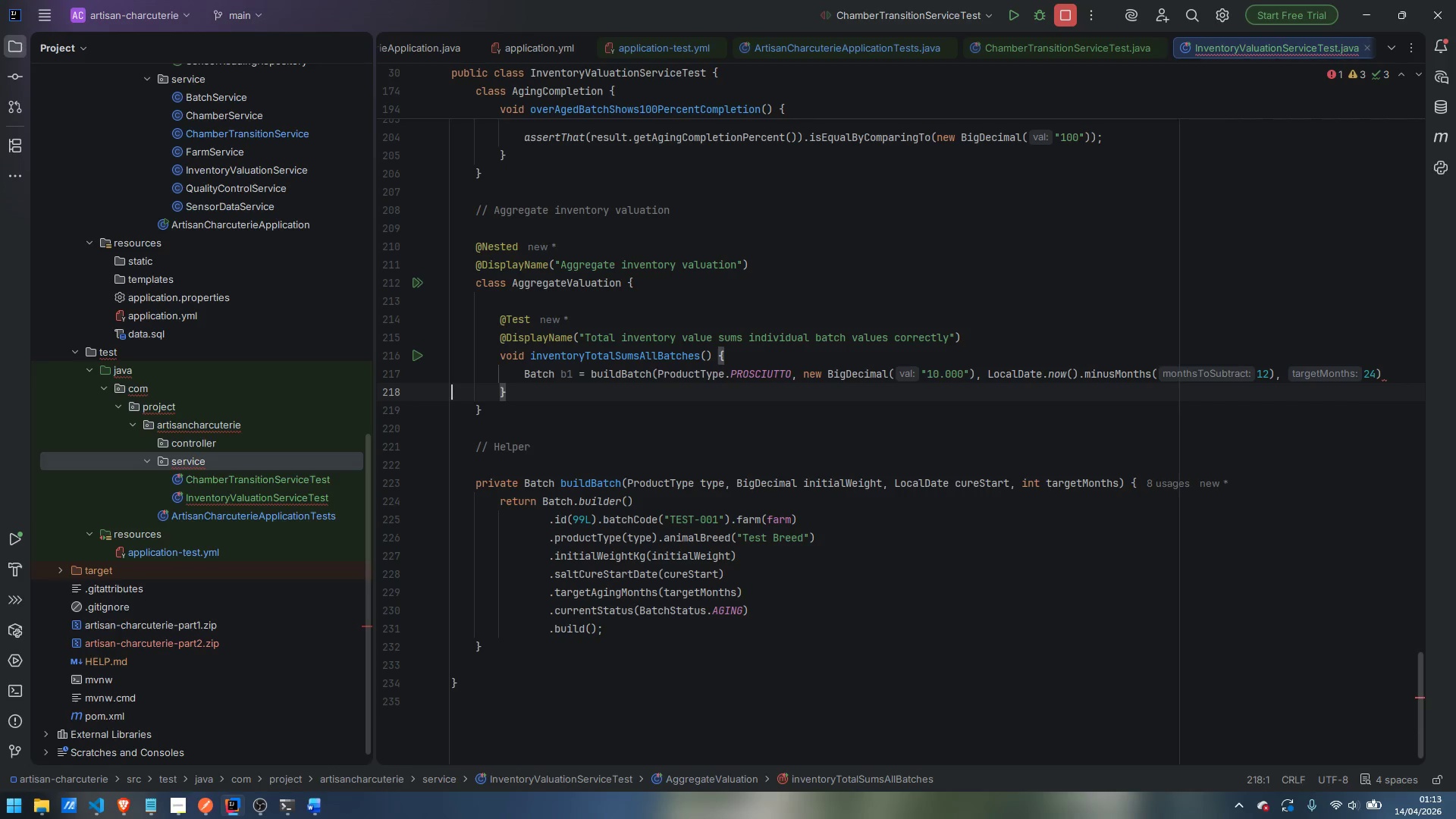 
key(ArrowLeft)
 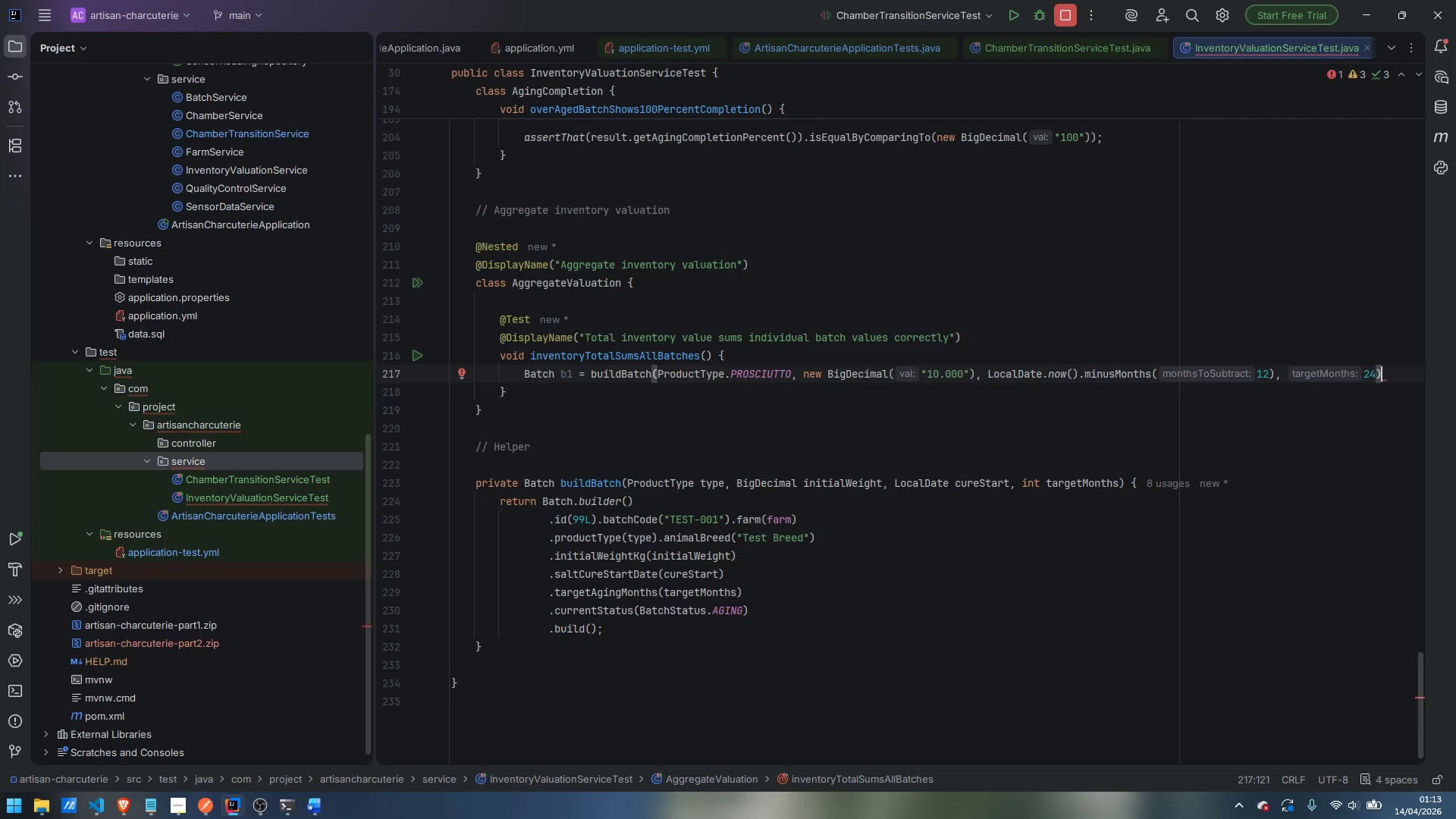 
key(Semicolon)
 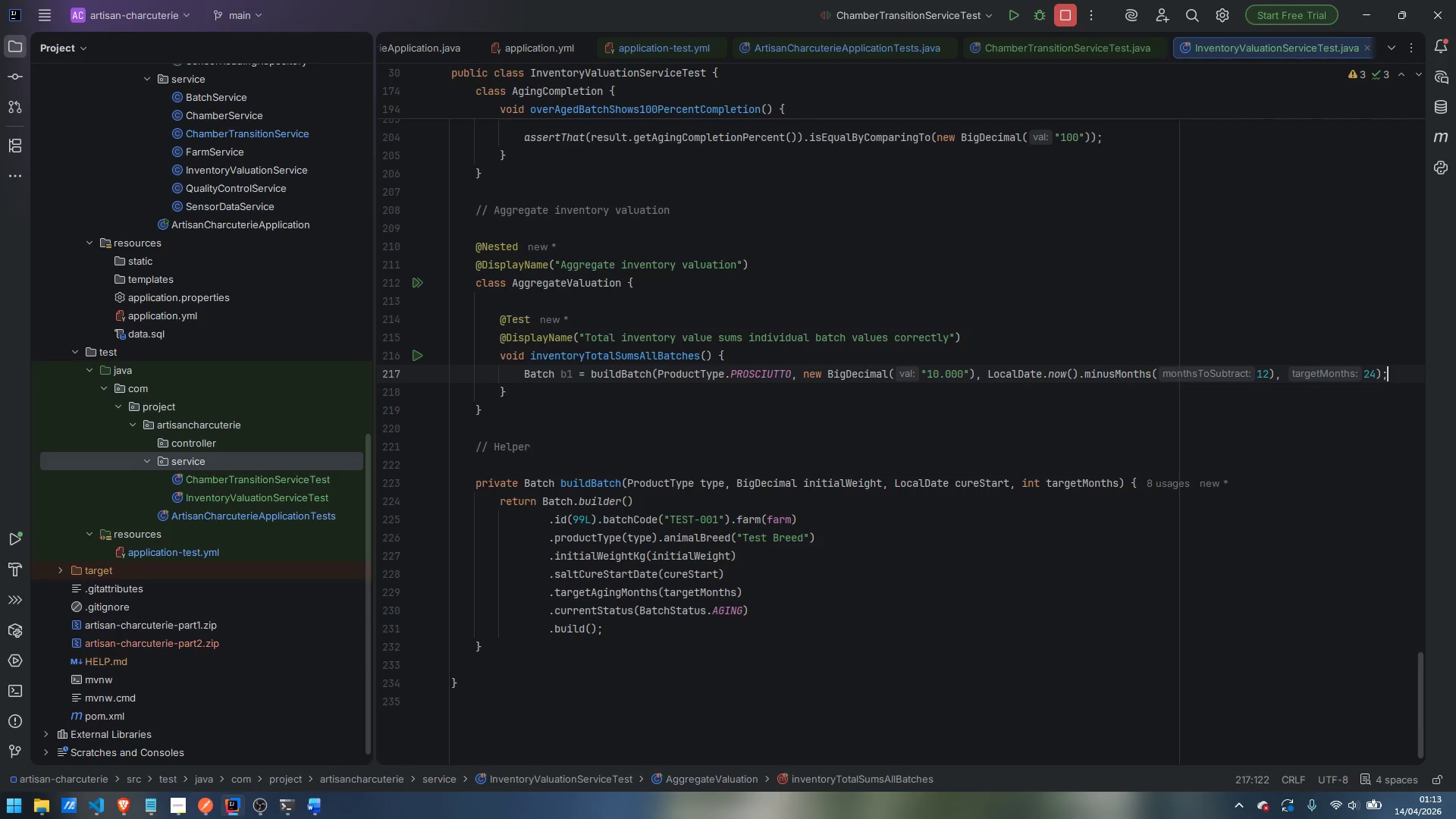 
key(Enter)
 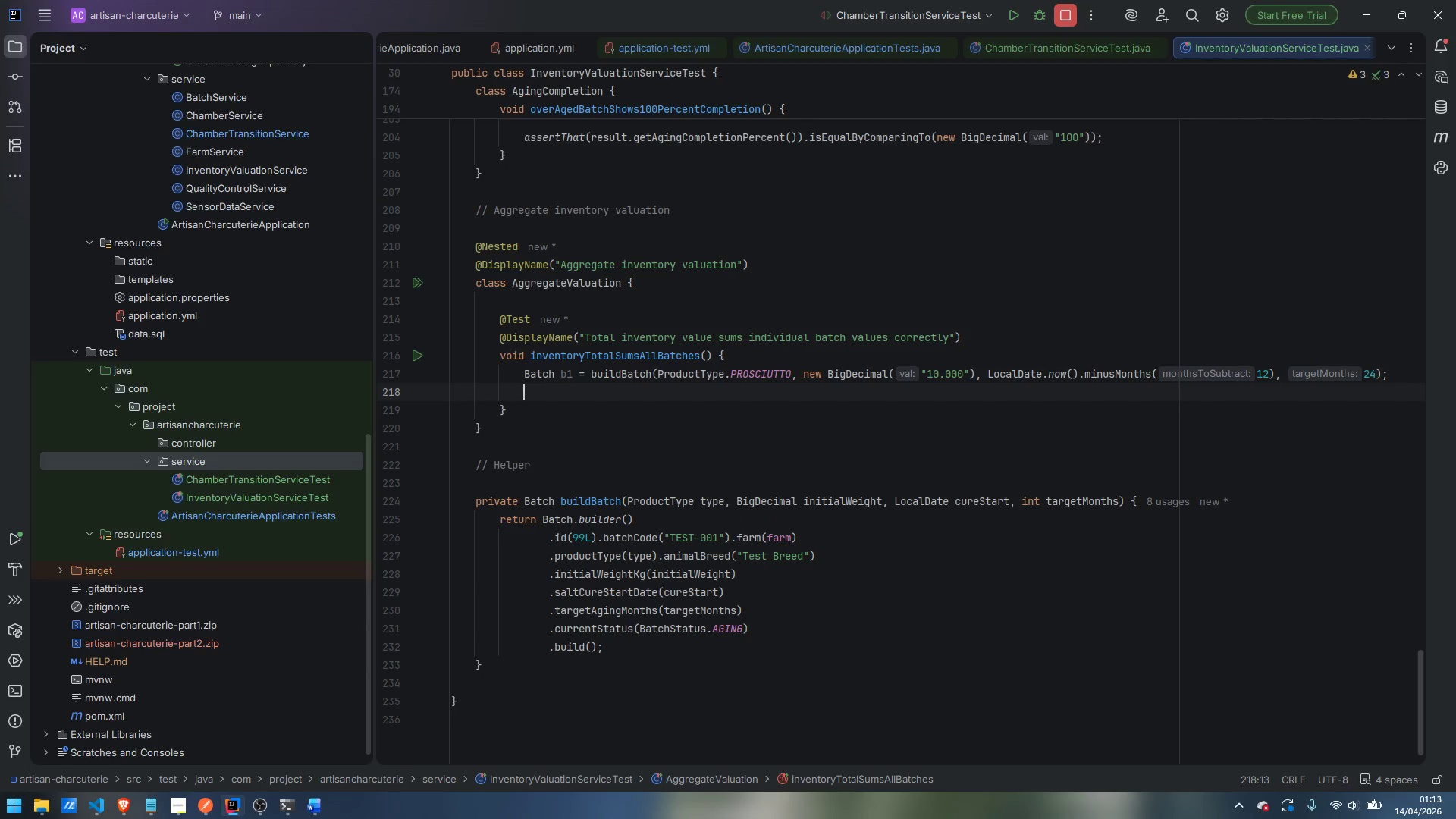 
type(b1.setId)
 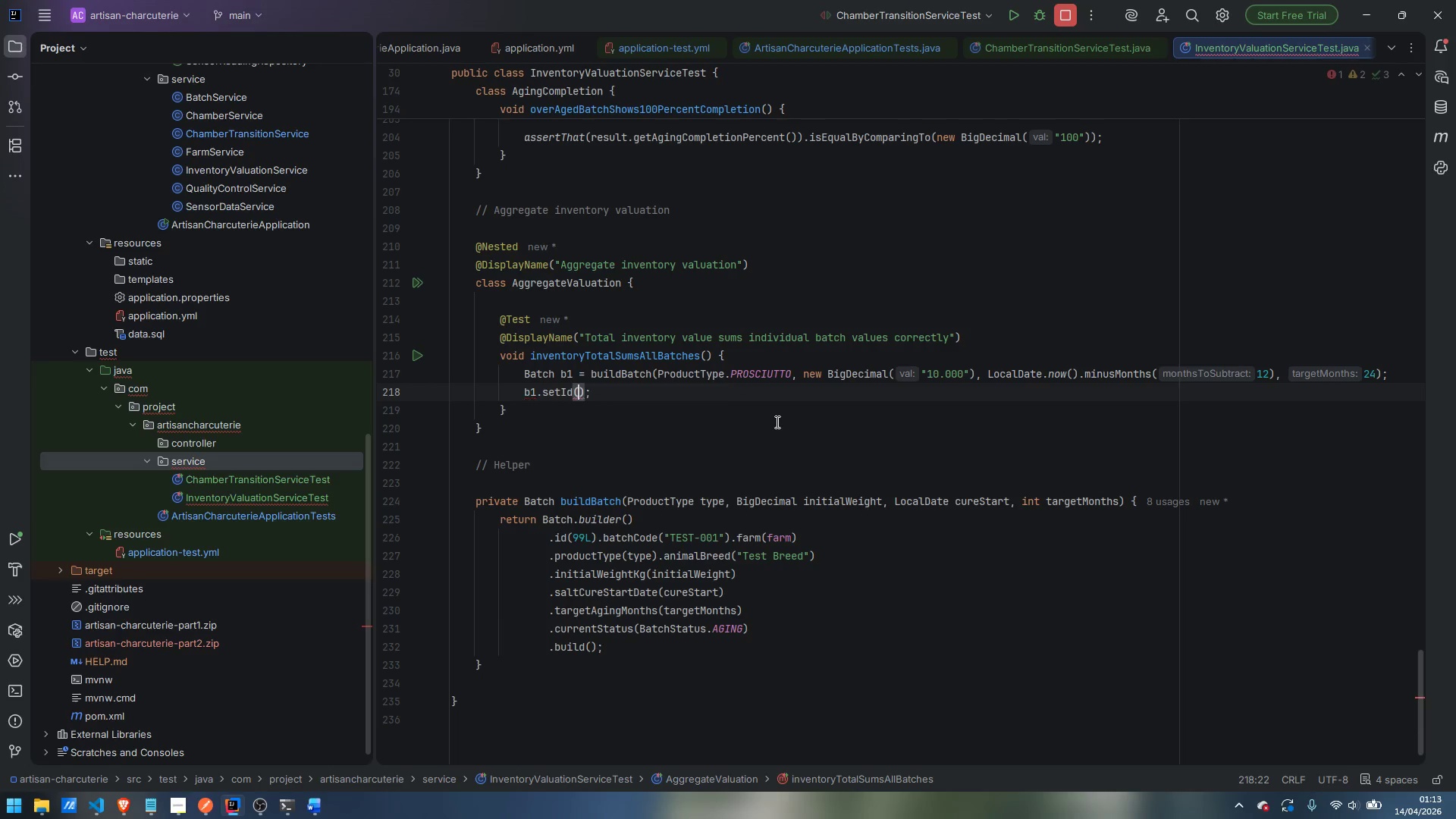 
 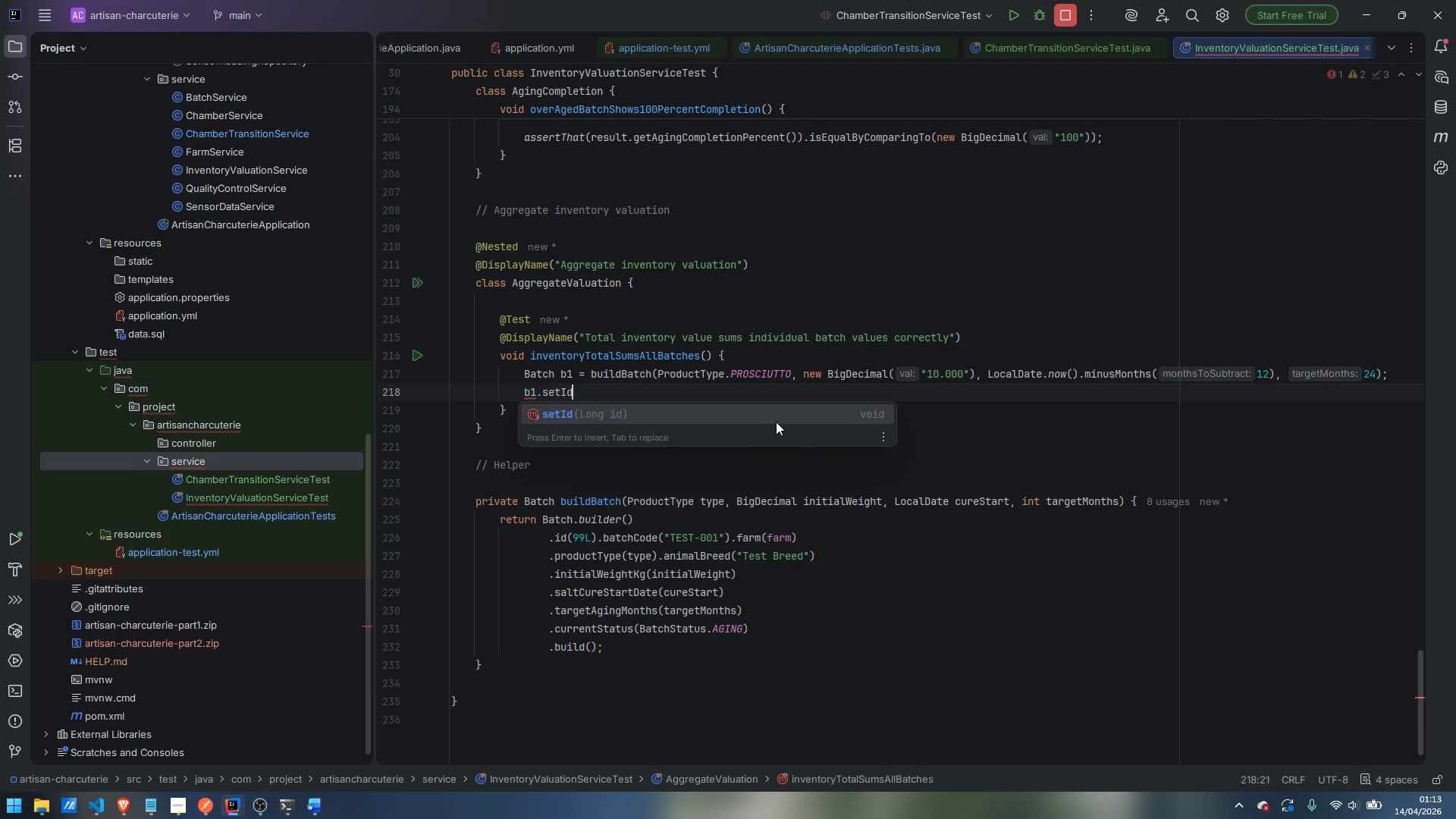 
key(Enter)
 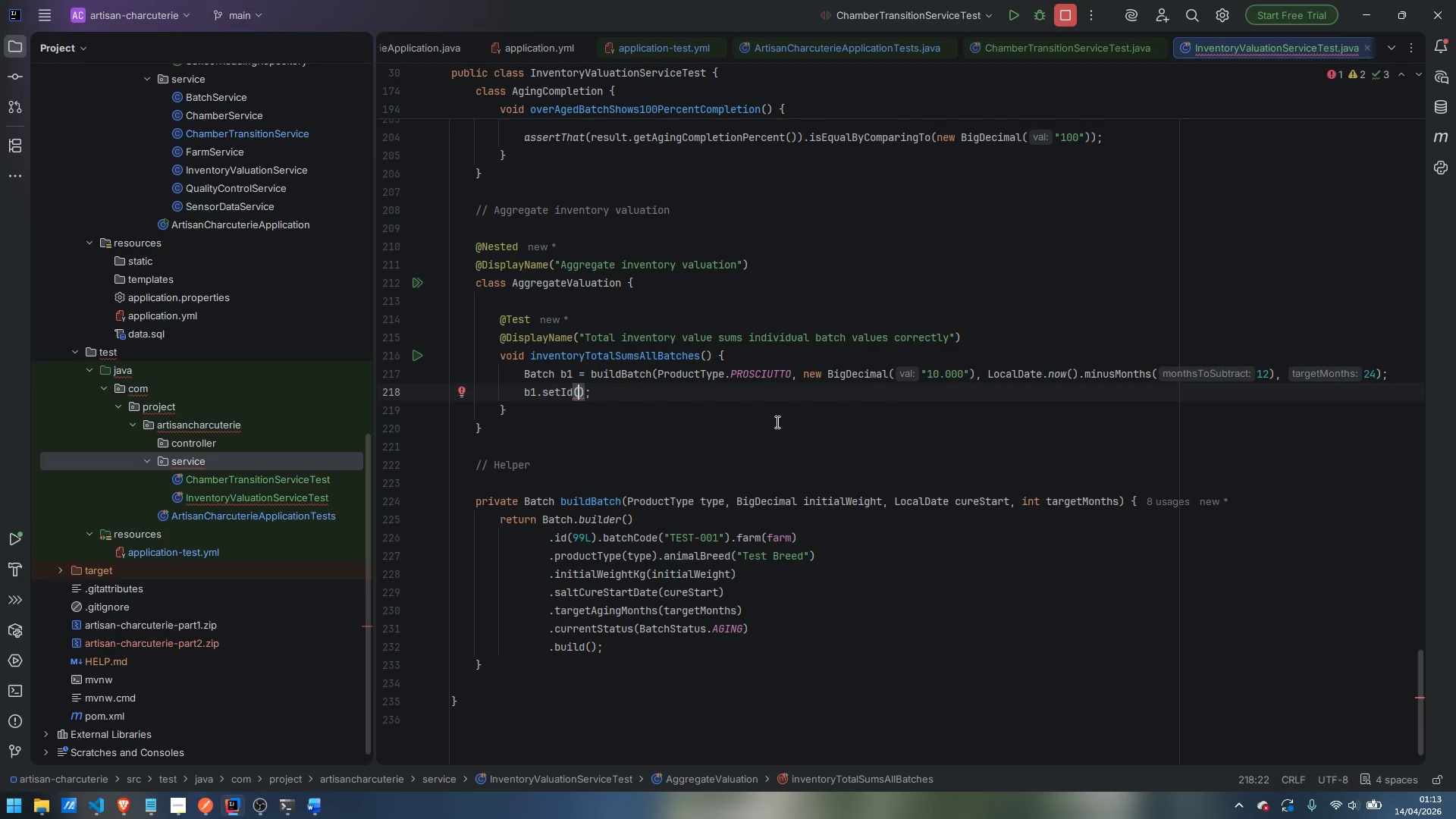 
key(1)
 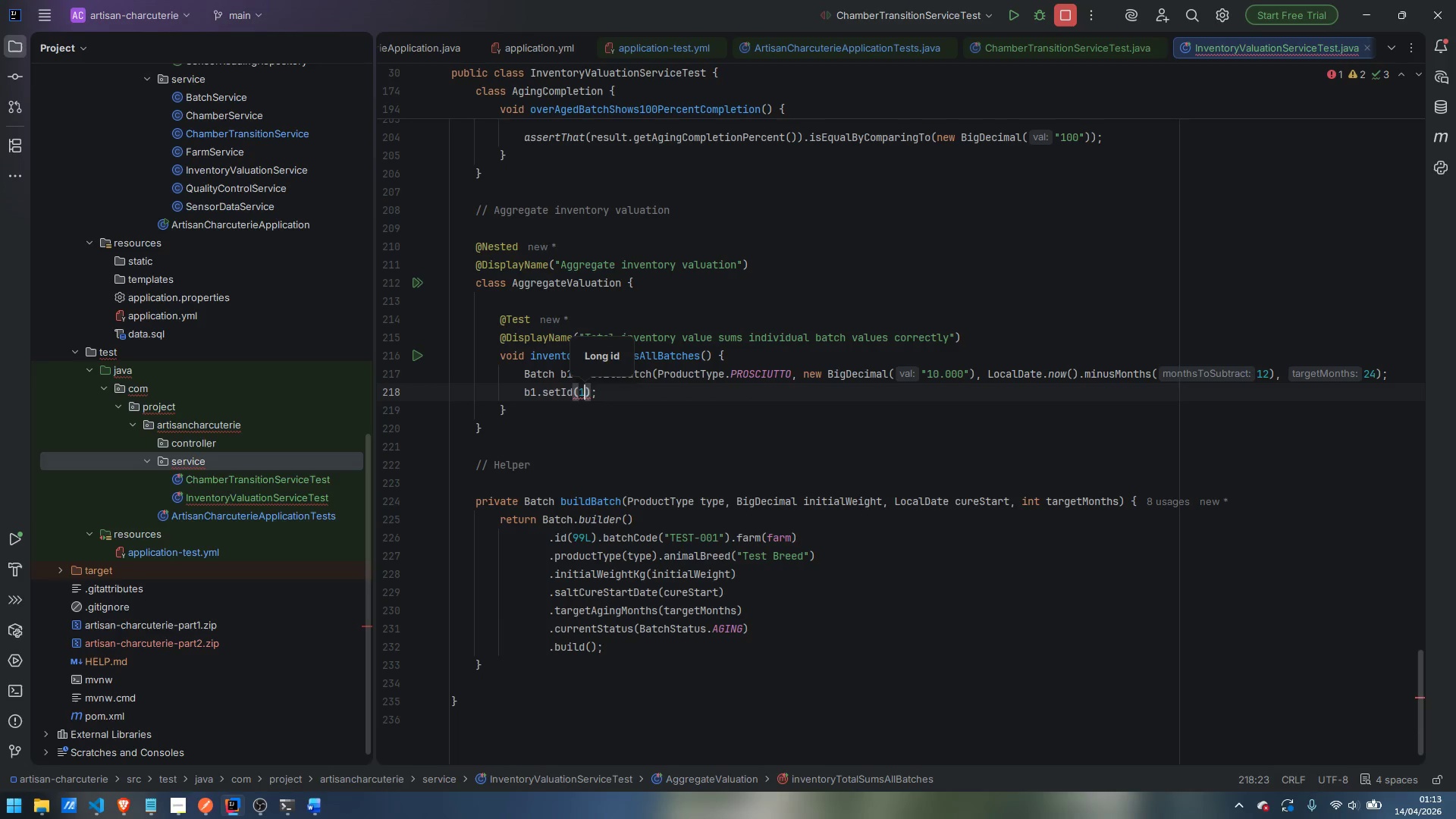 
key(Shift+ShiftLeft)
 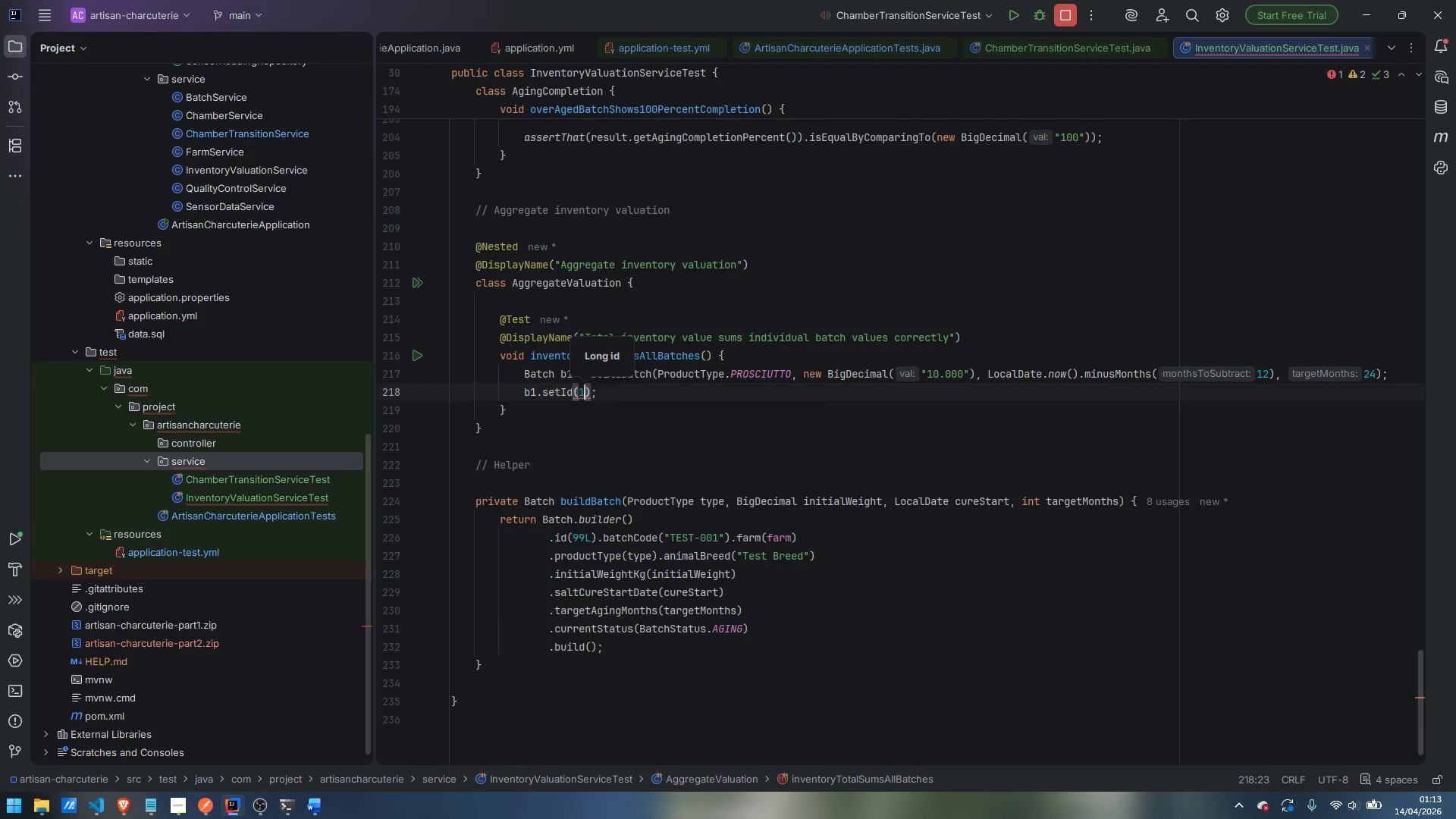 
key(Shift+L)
 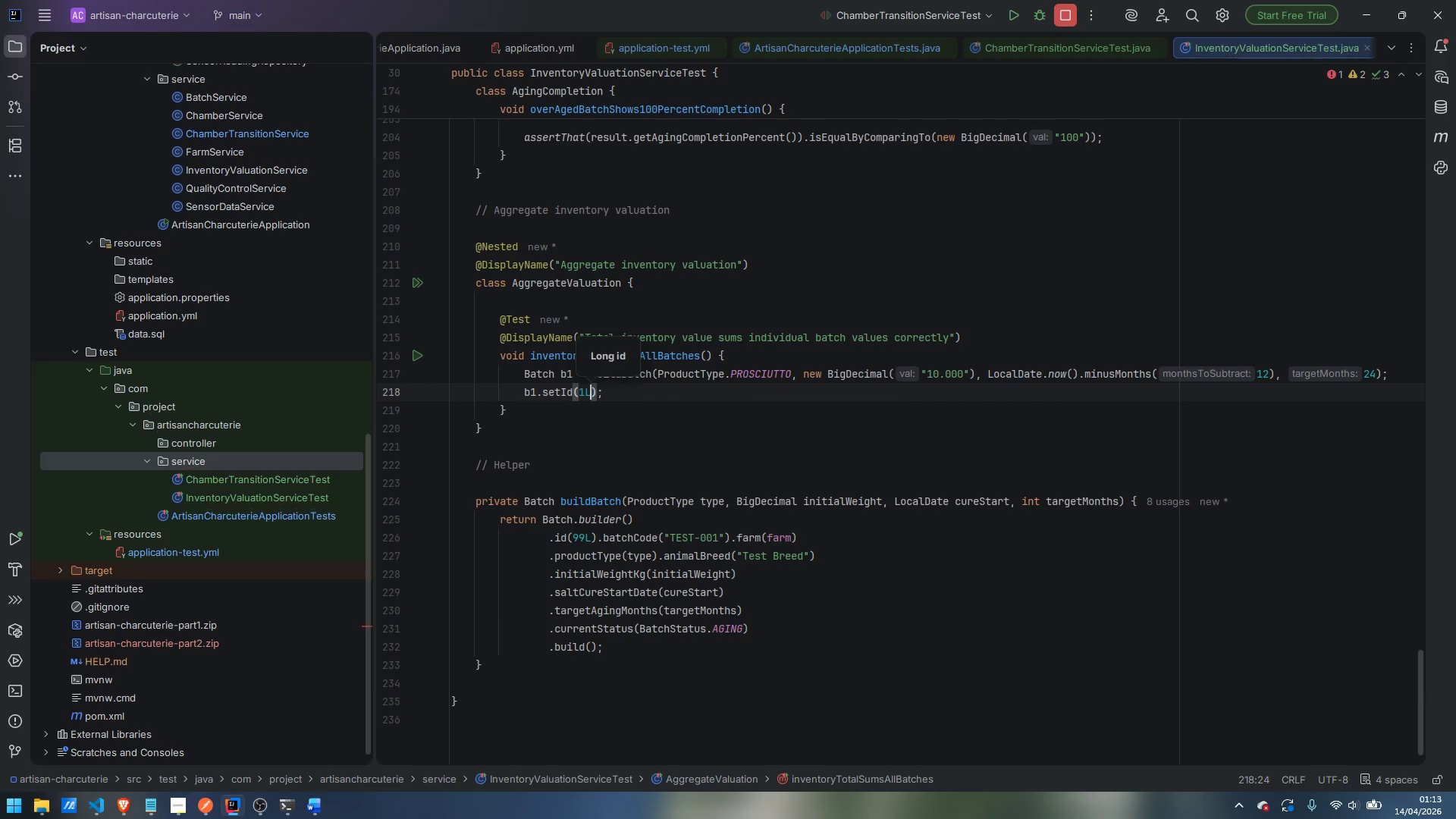 
key(ArrowRight)
 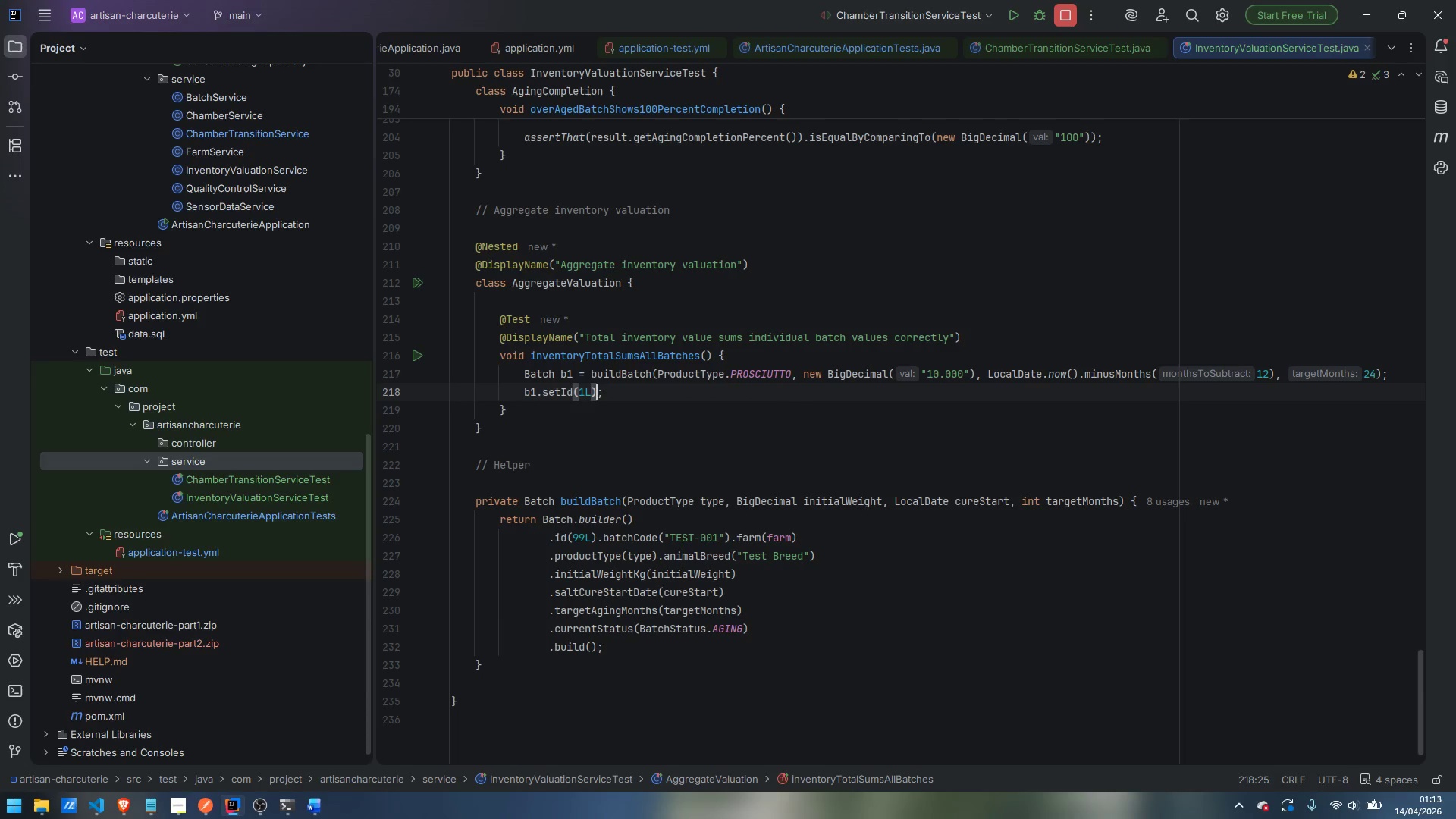 
key(ArrowRight)
 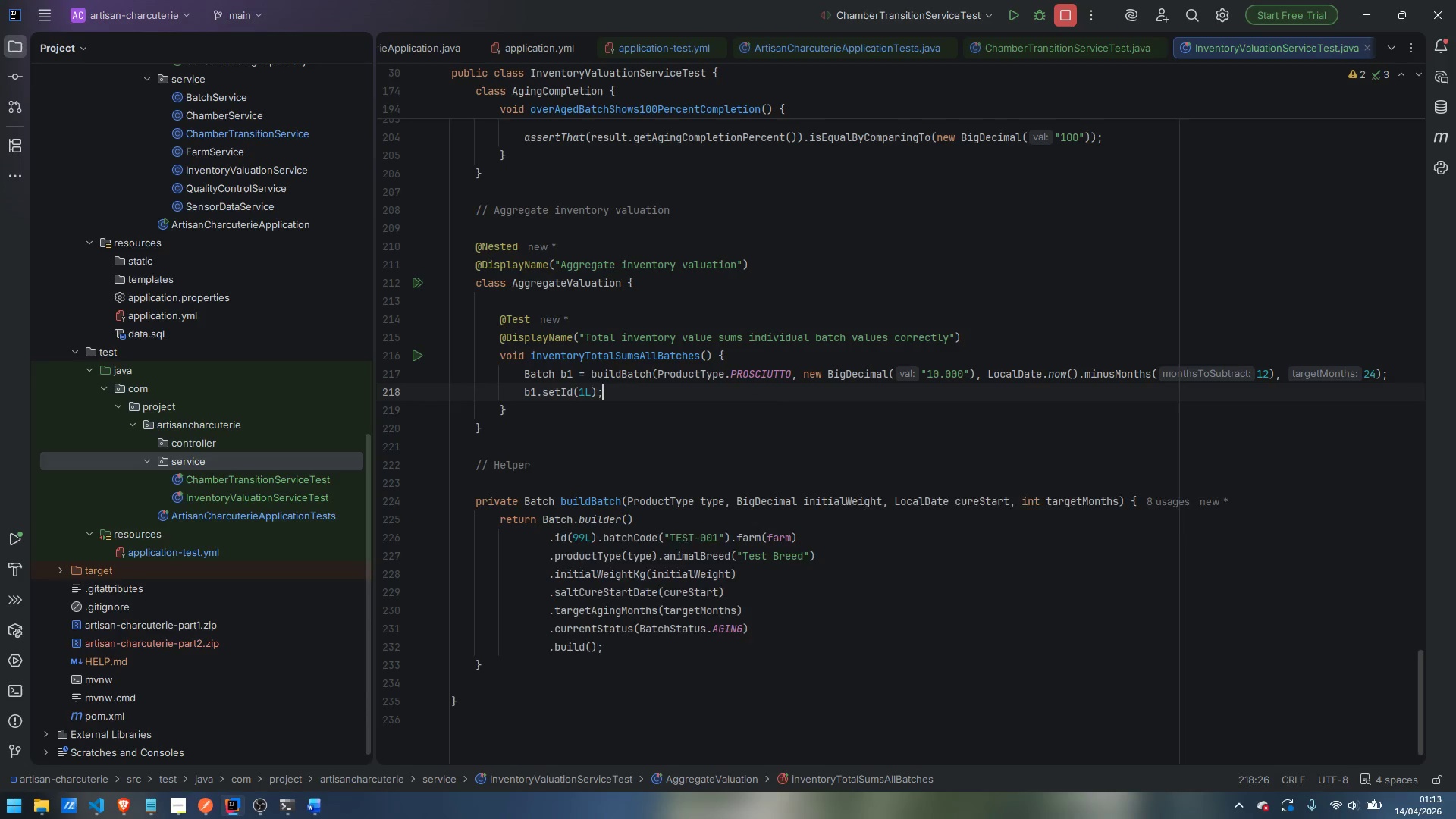 
key(Enter)
 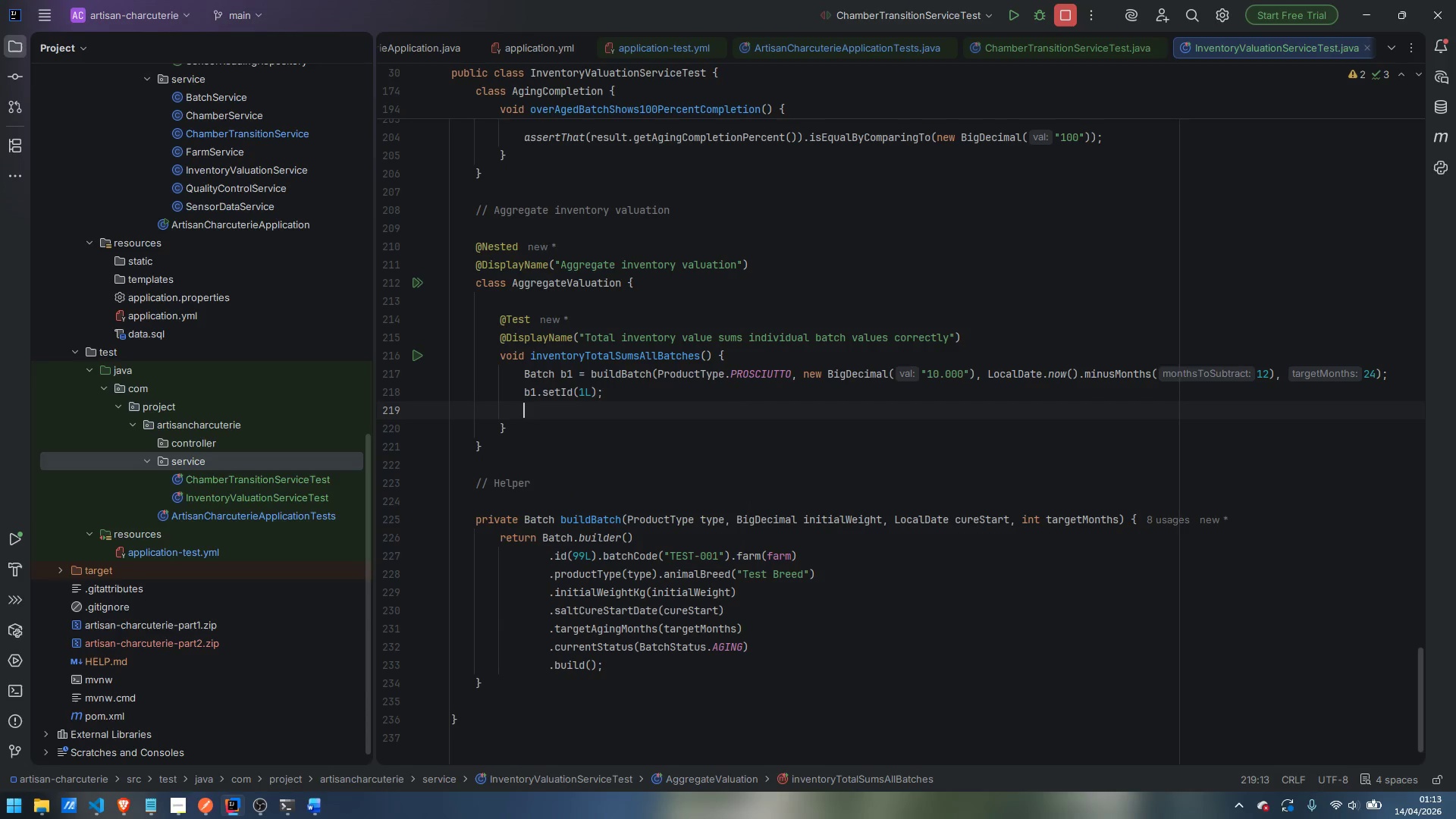 
type(b1.setBa)
 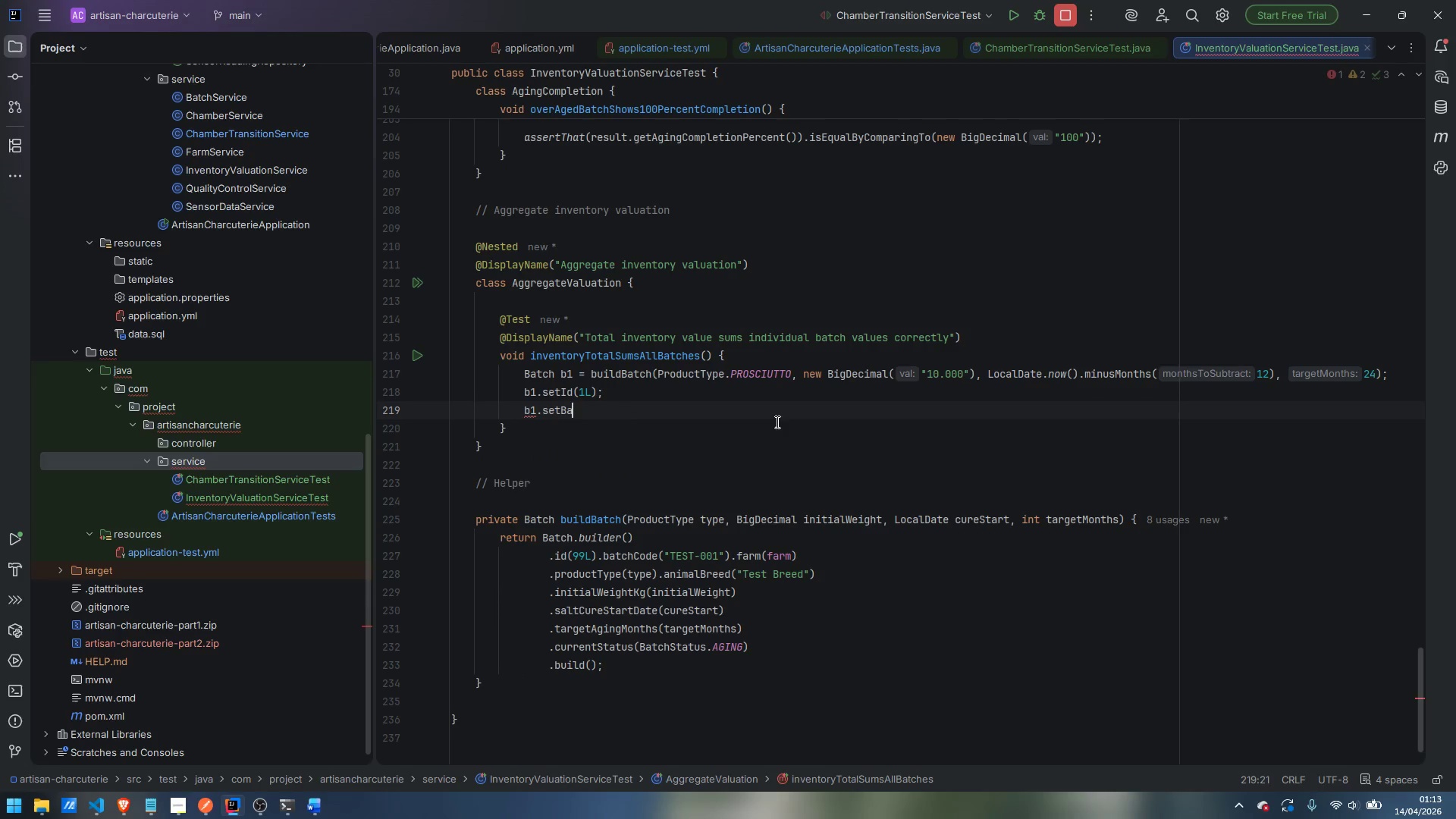 
key(Enter)
 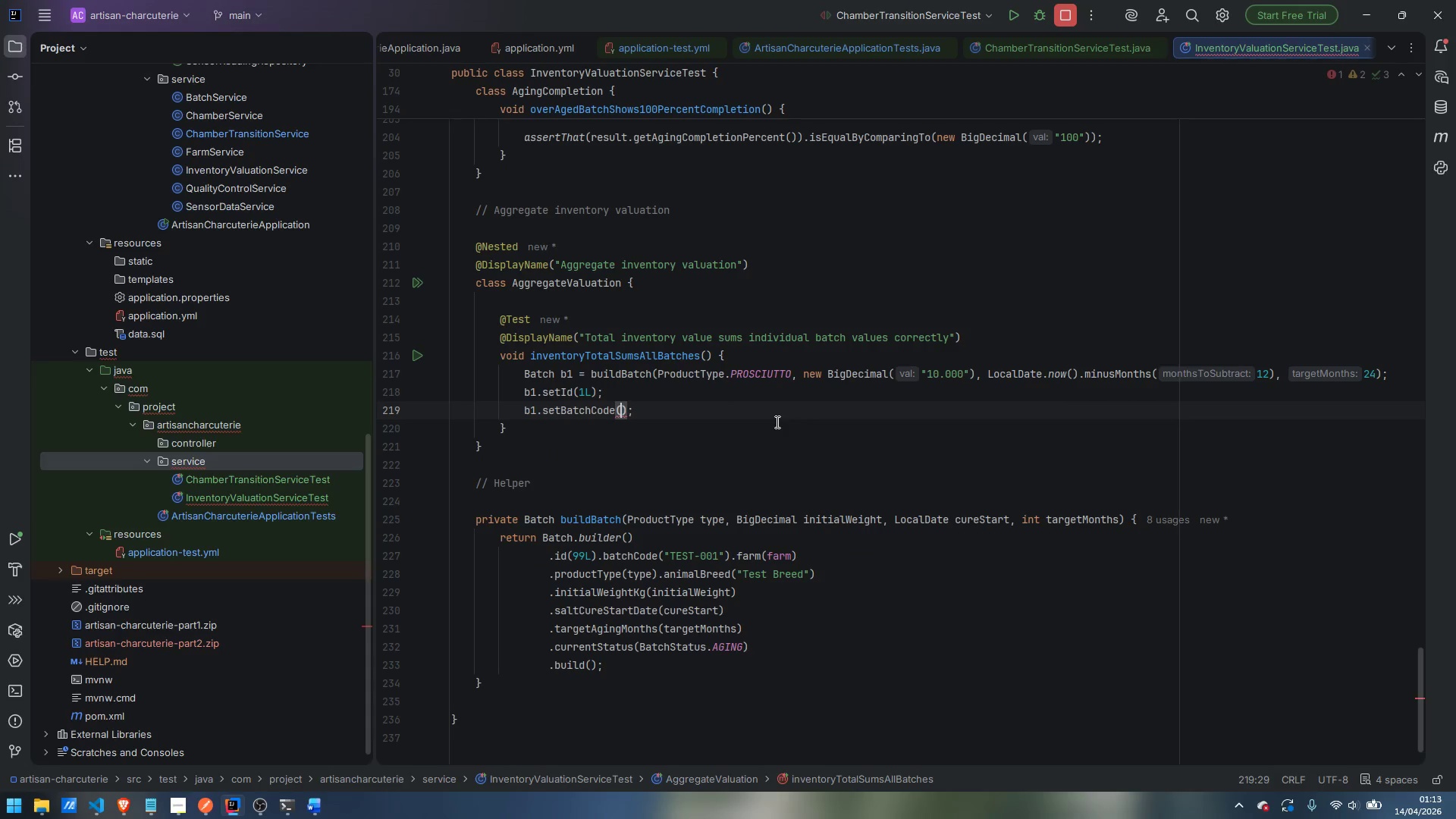 
type("PRO-2024-001)
 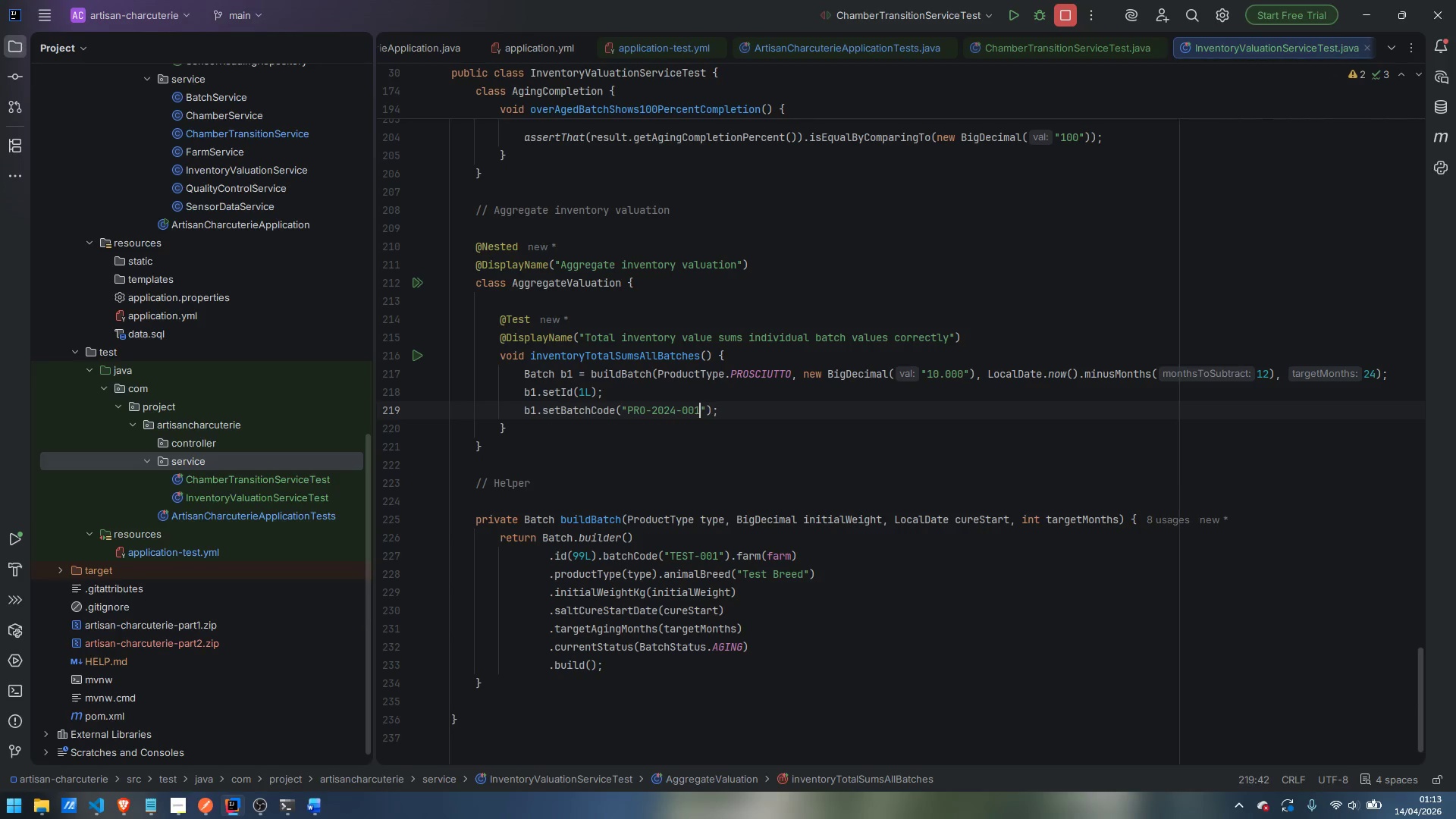 
 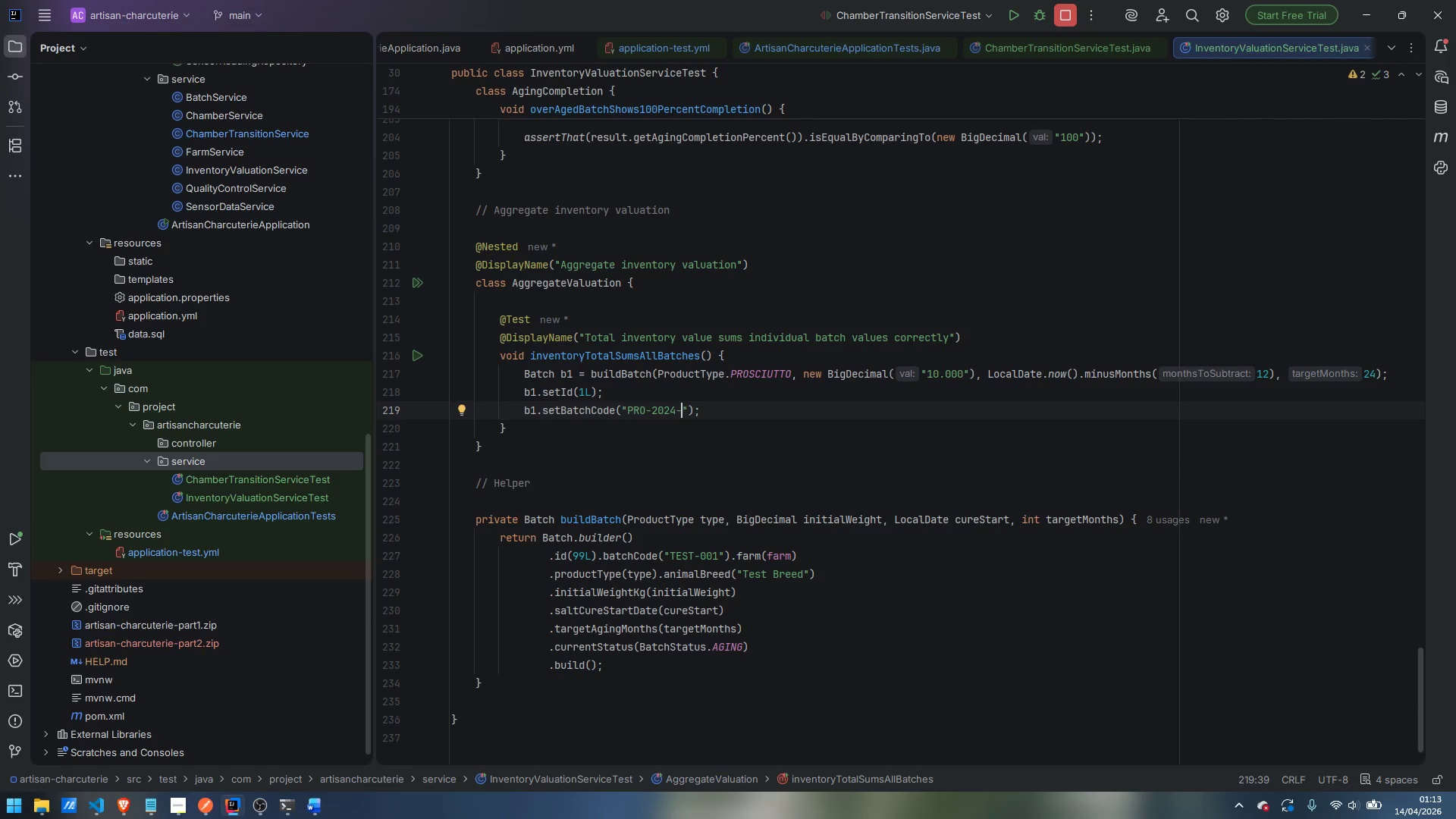 
key(ArrowRight)
 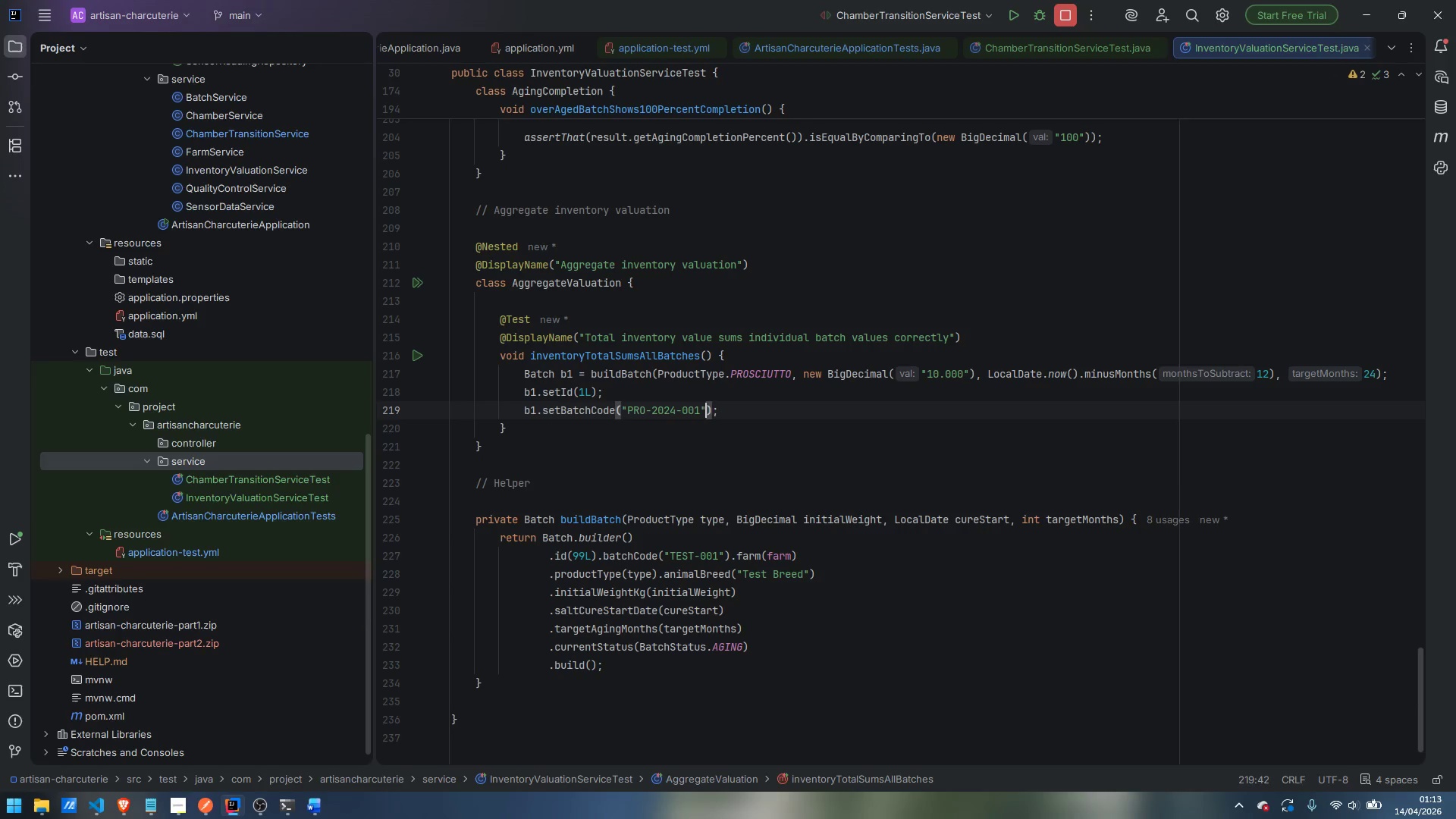 
key(ArrowRight)
 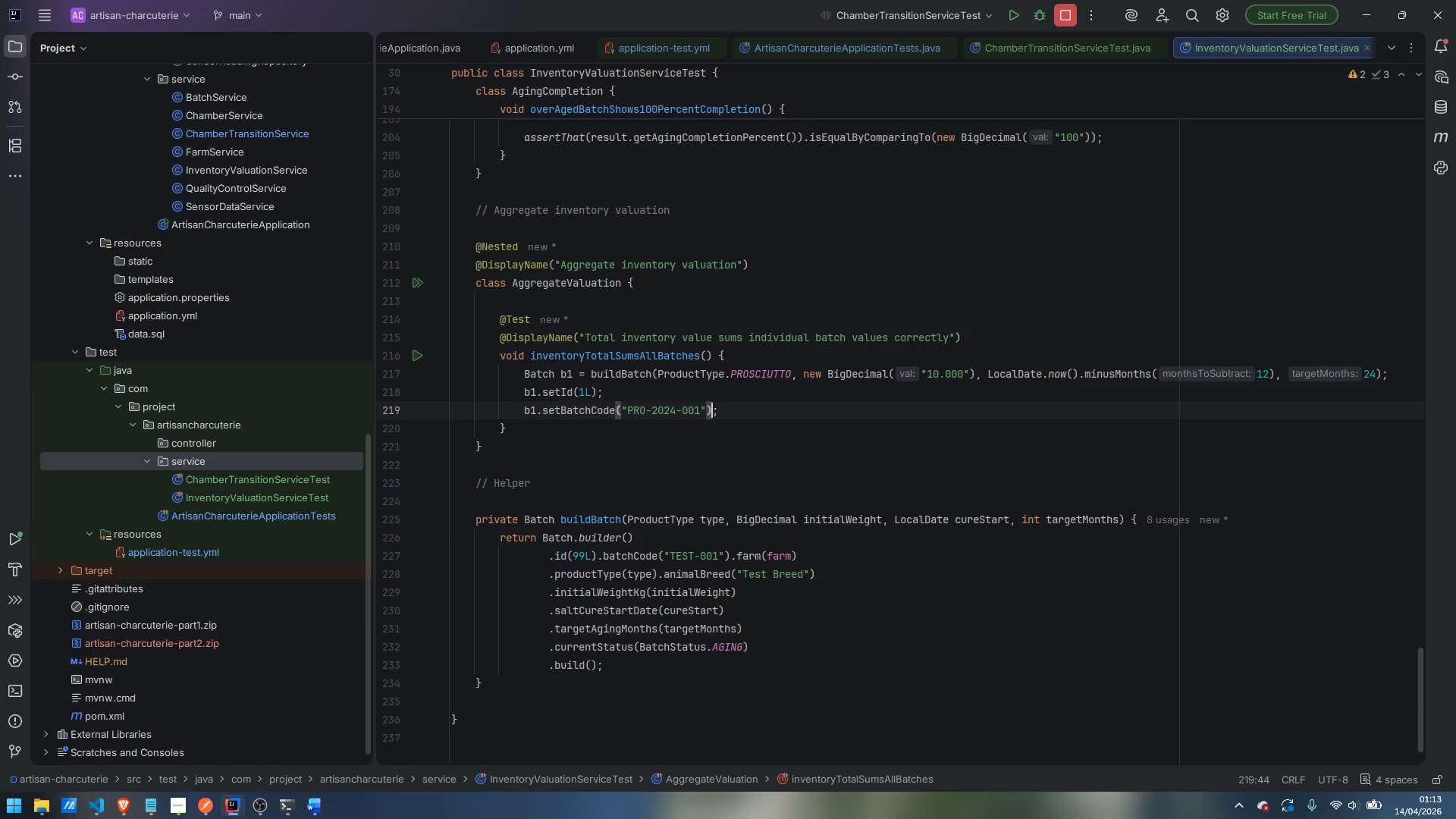 
key(ArrowRight)
 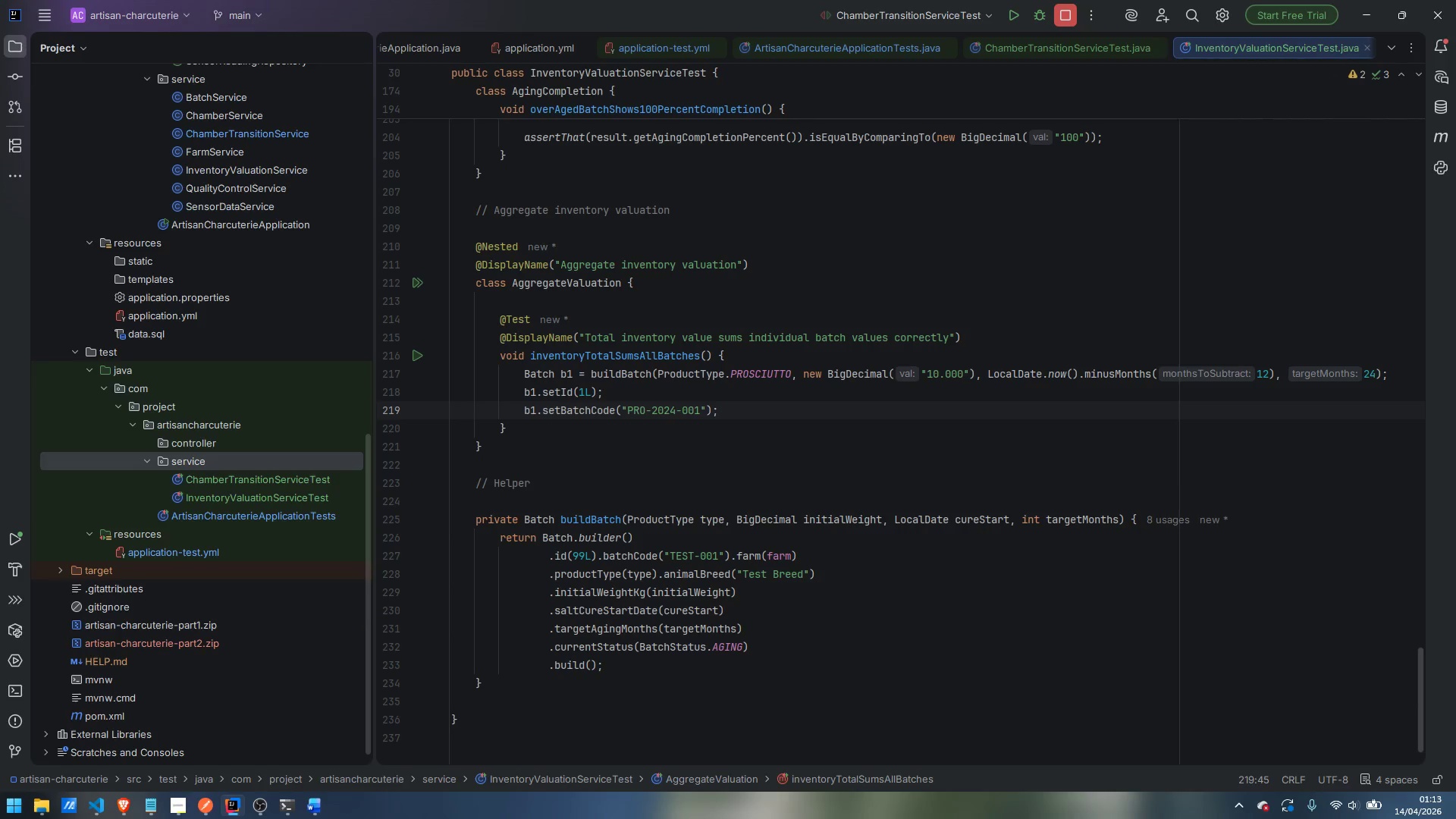 
key(Enter)
 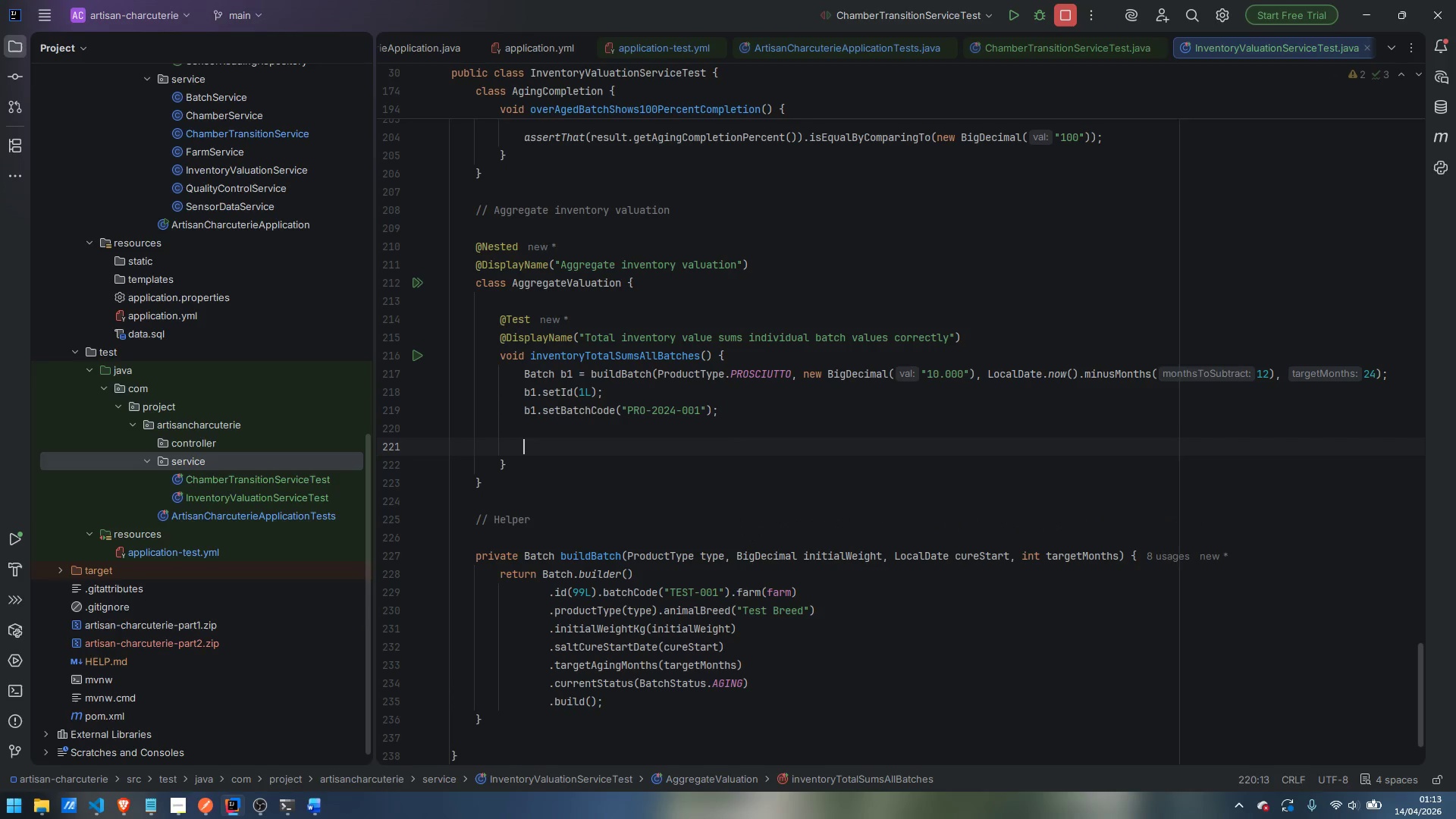 
key(Enter)
 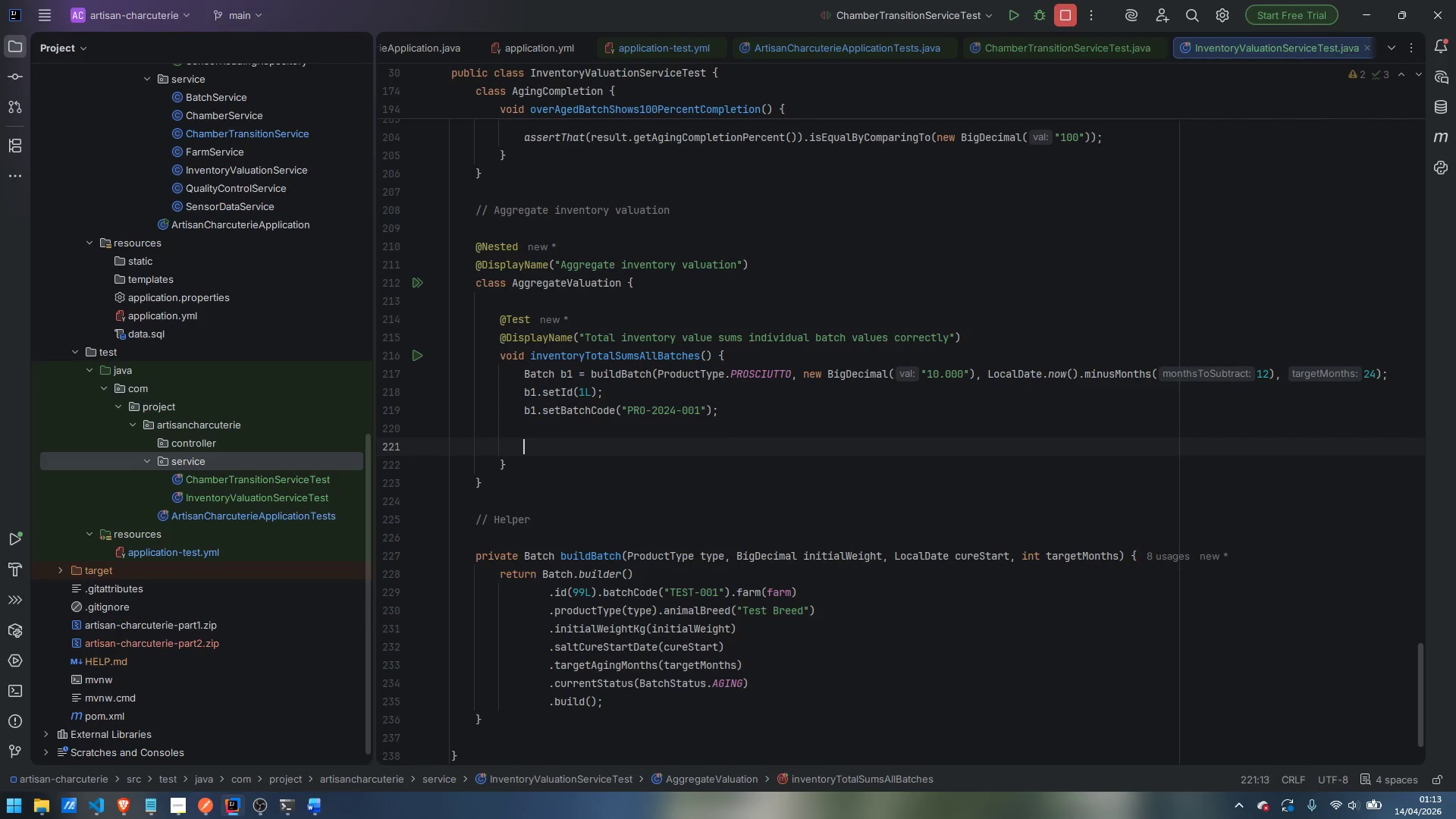 
type(Batch b2 = bui)
 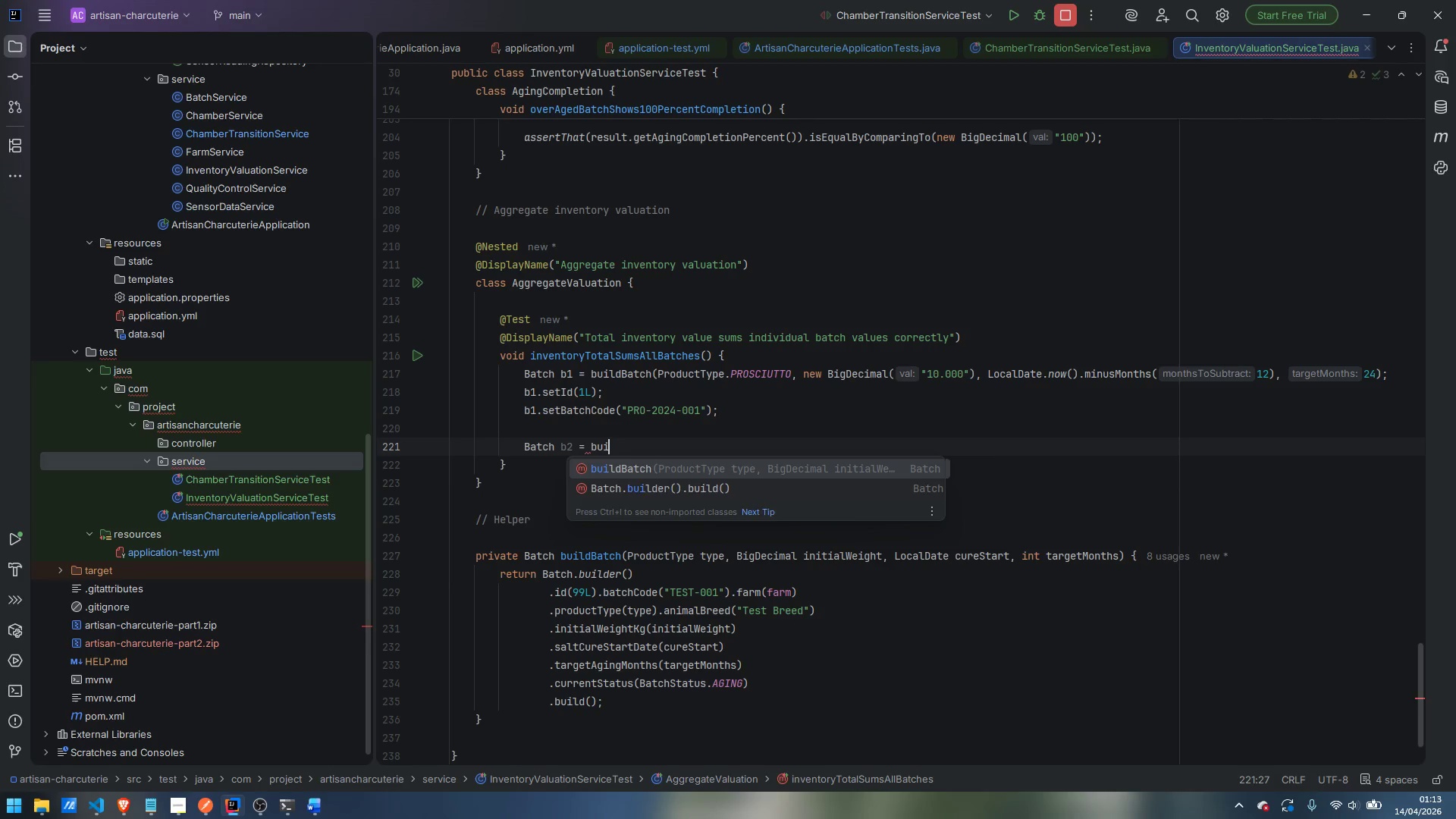 
key(Enter)
 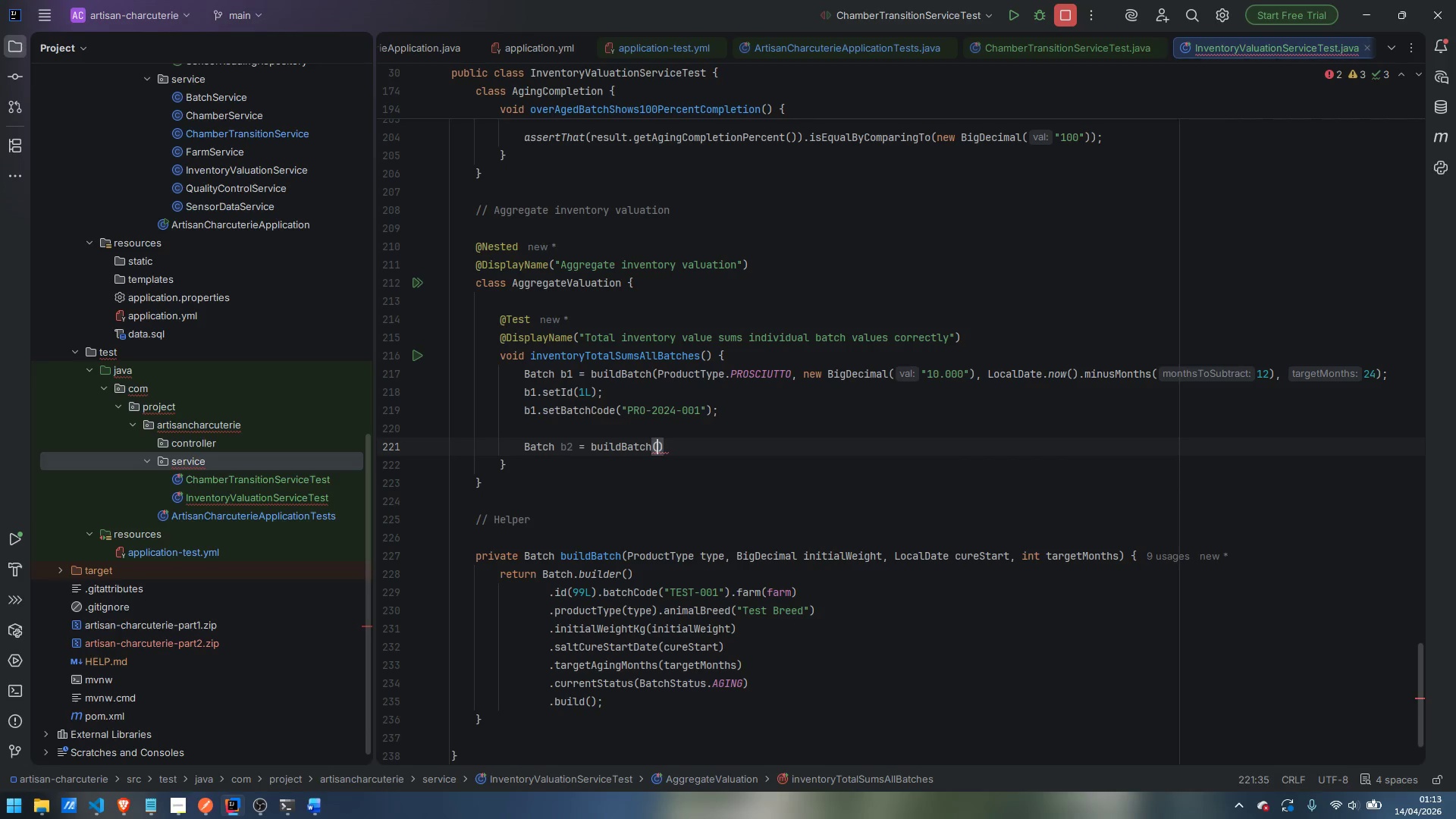 
hold_key(key=ShiftLeft, duration=1.53)
 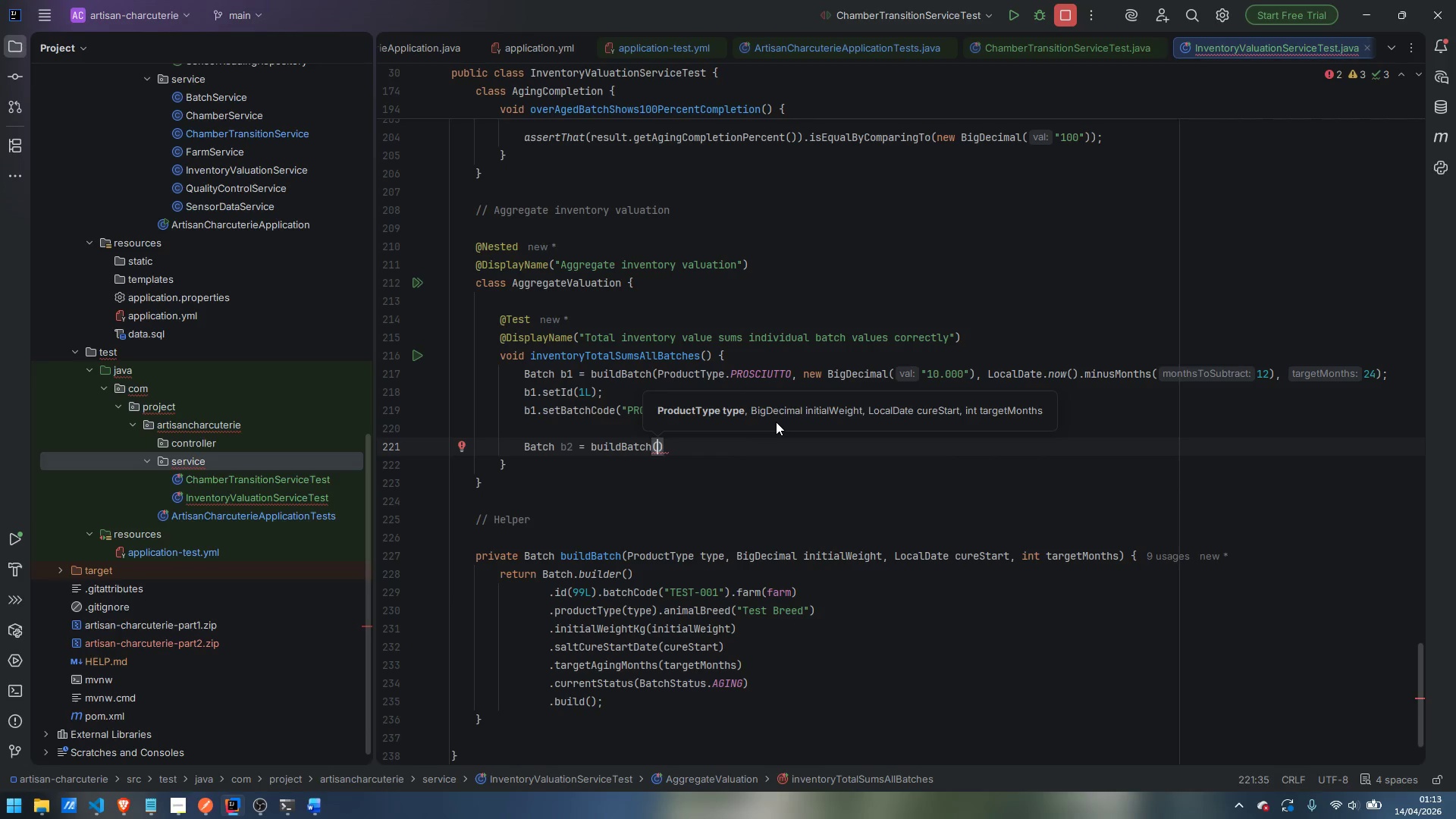 
hold_key(key=ShiftLeft, duration=1.5)
 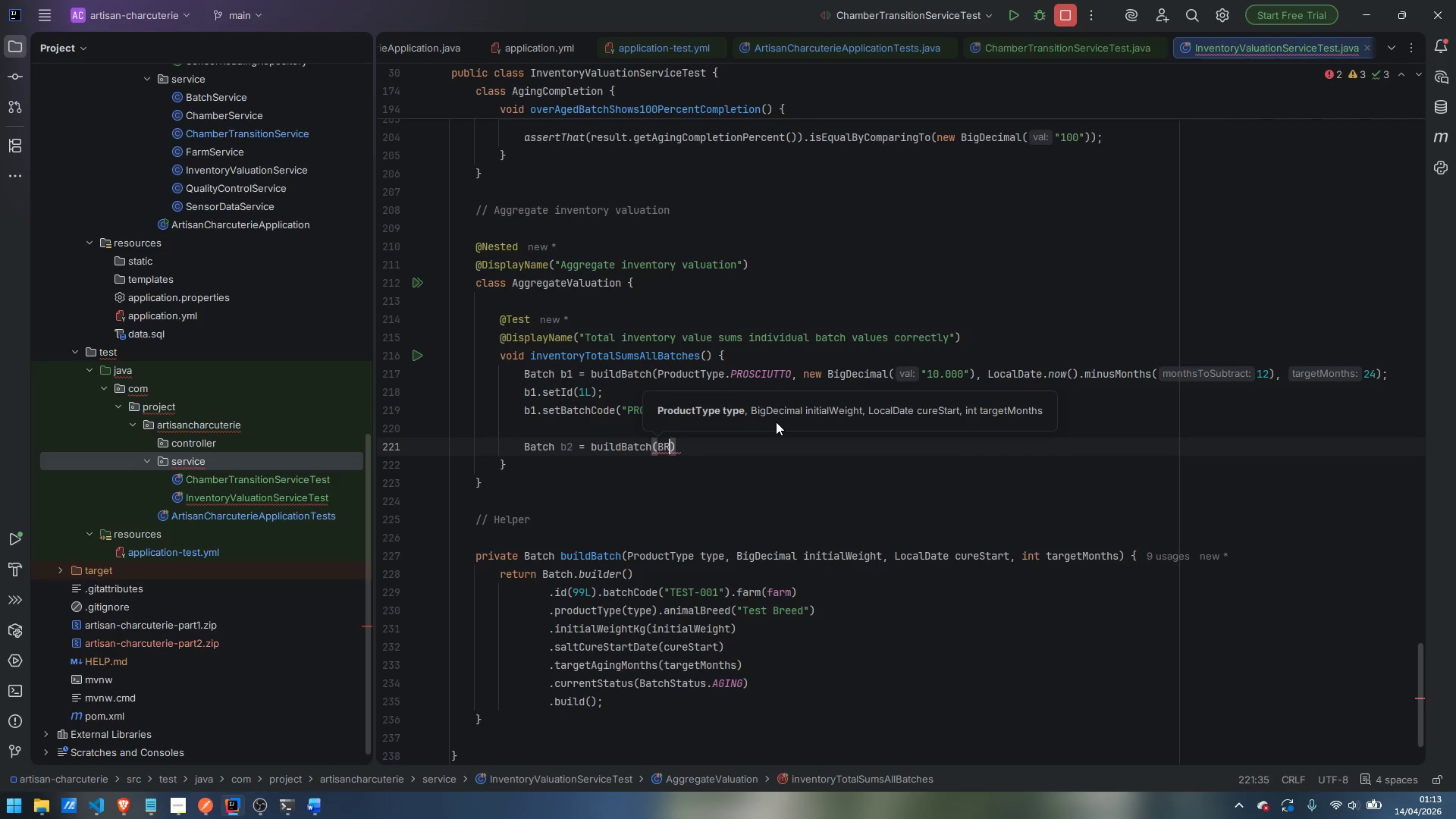 
type(BRE)
 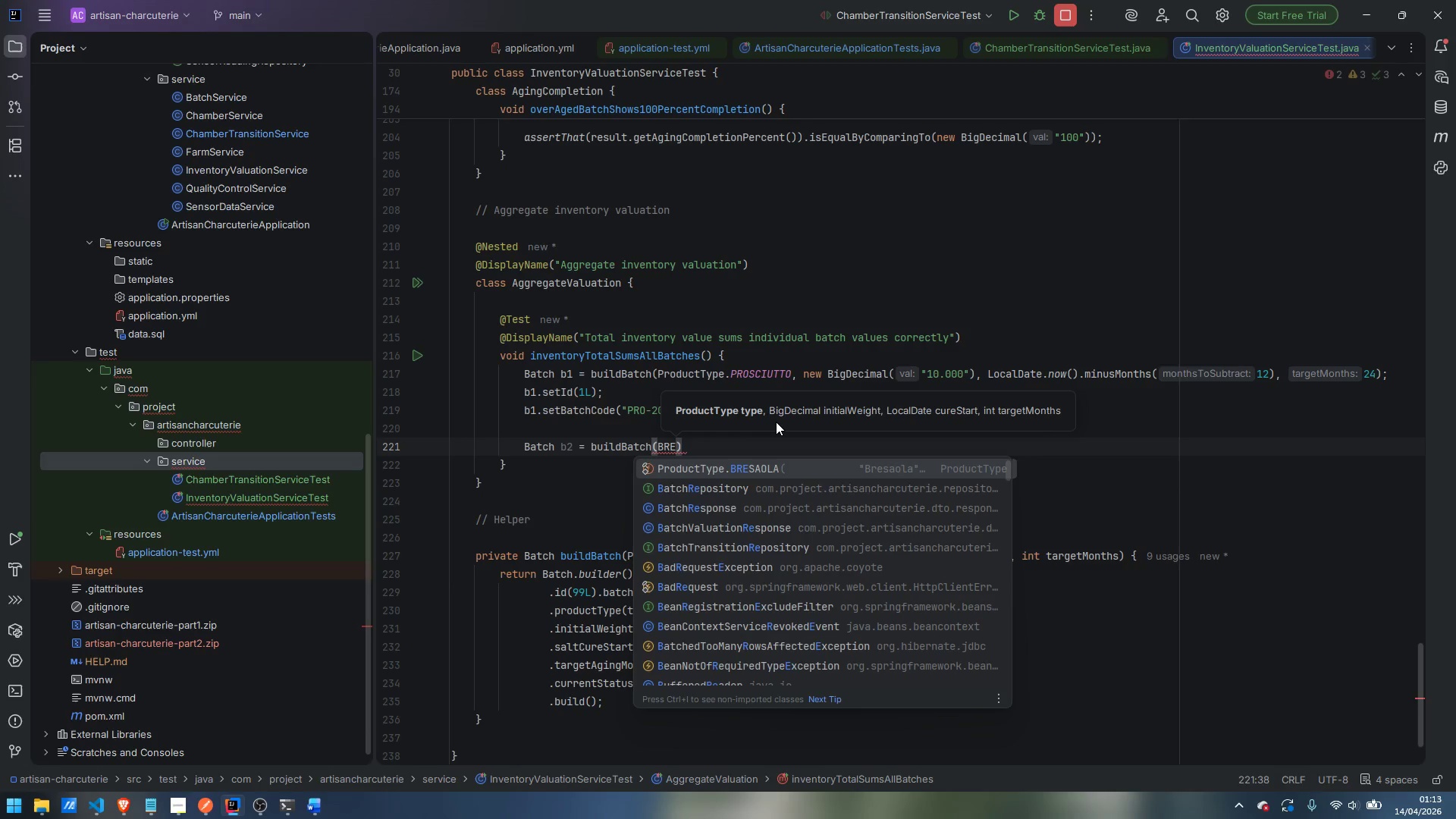 
key(Enter)
 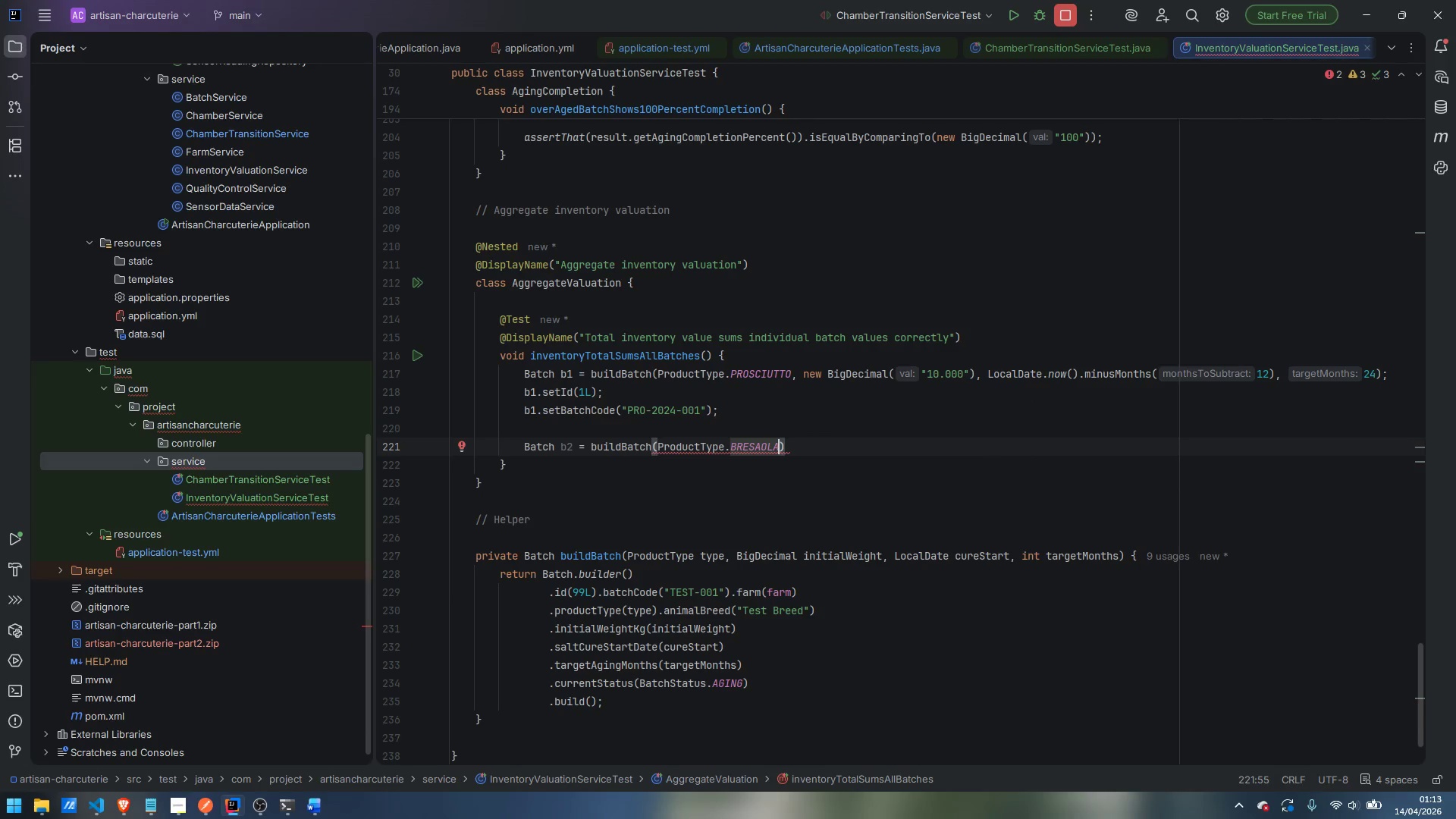 
type(, new Bi)
 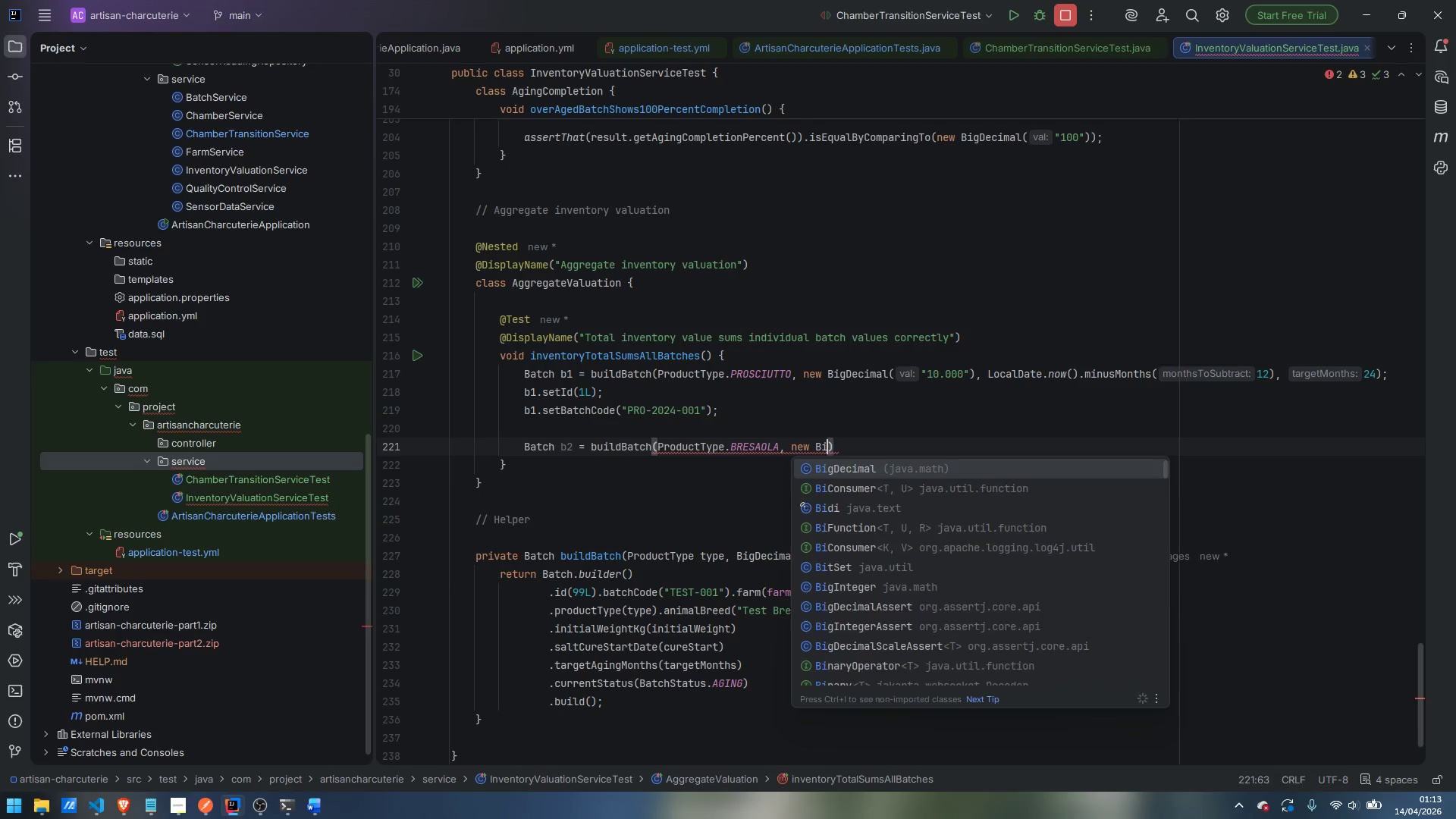 
key(Enter)
 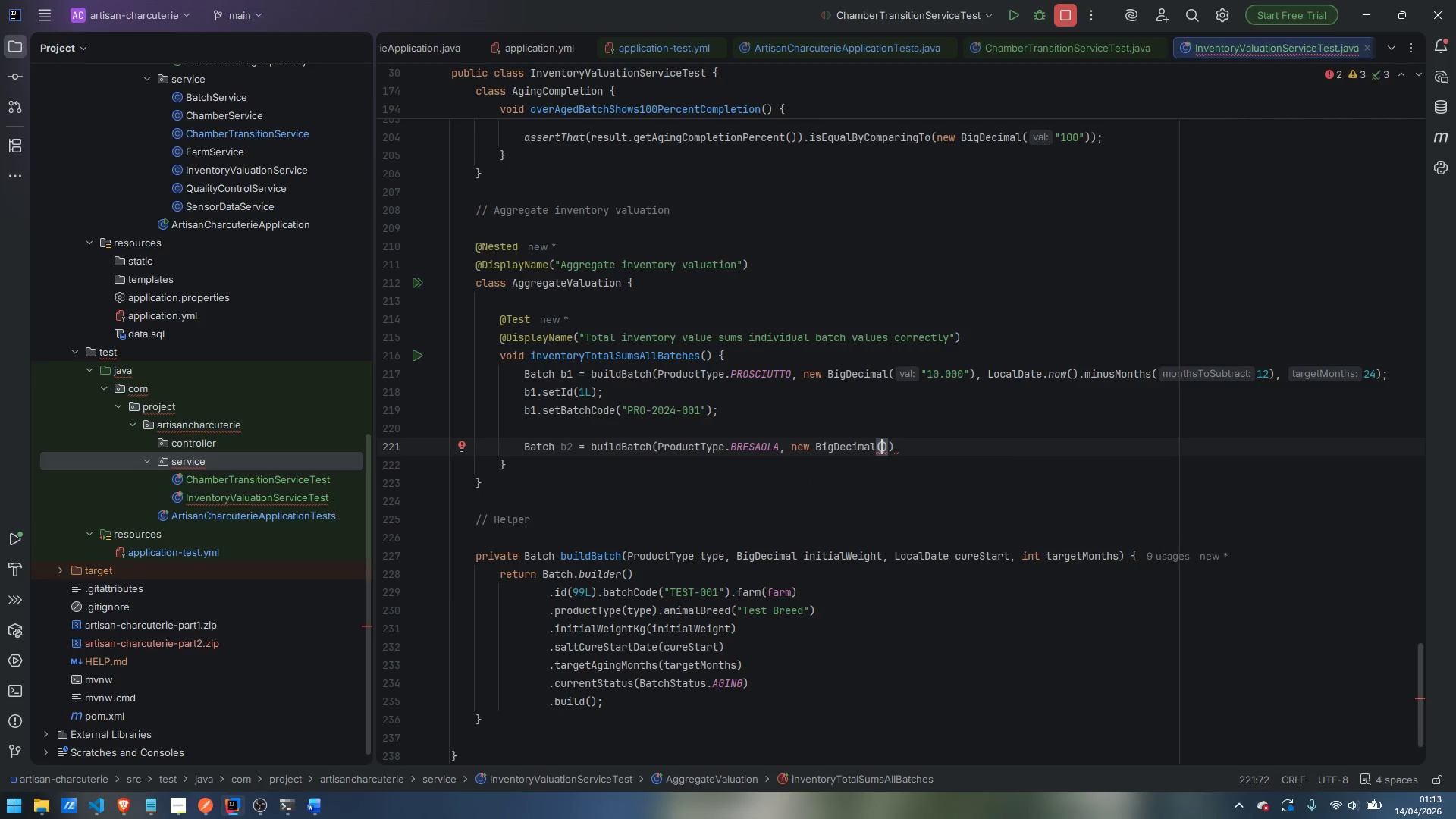 
type("8.000)
 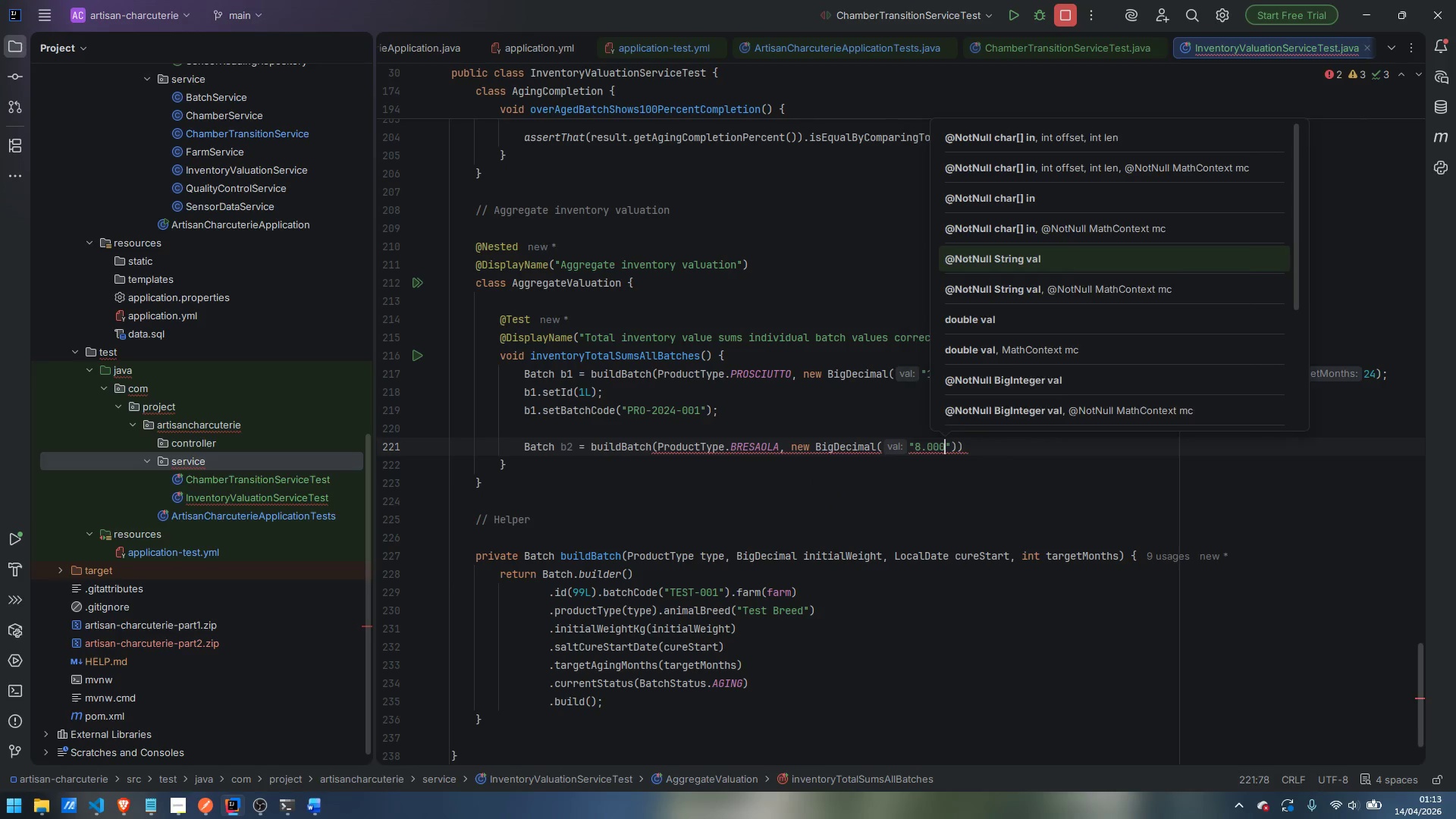 
key(ArrowRight)
 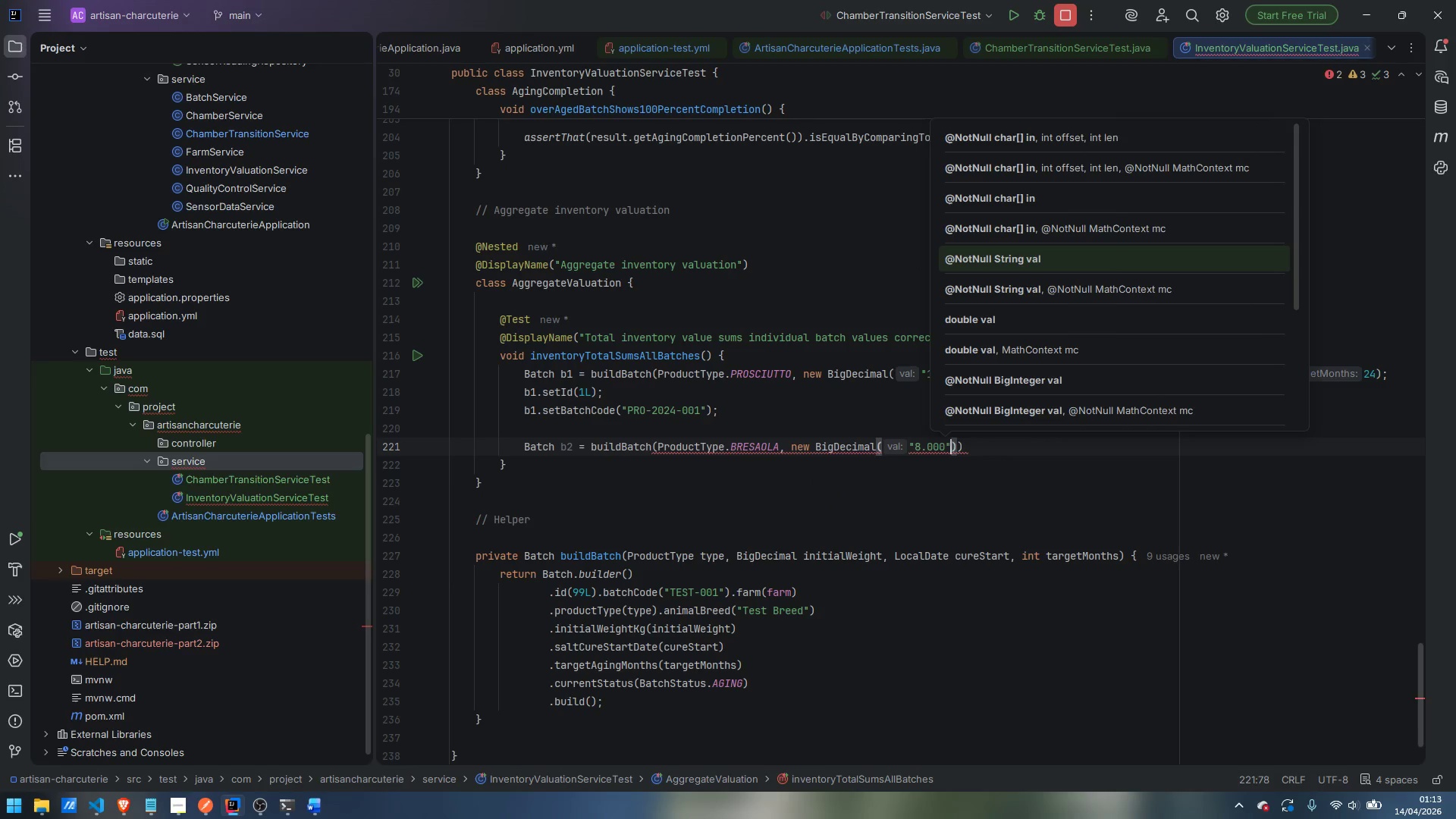 
key(ArrowRight)
 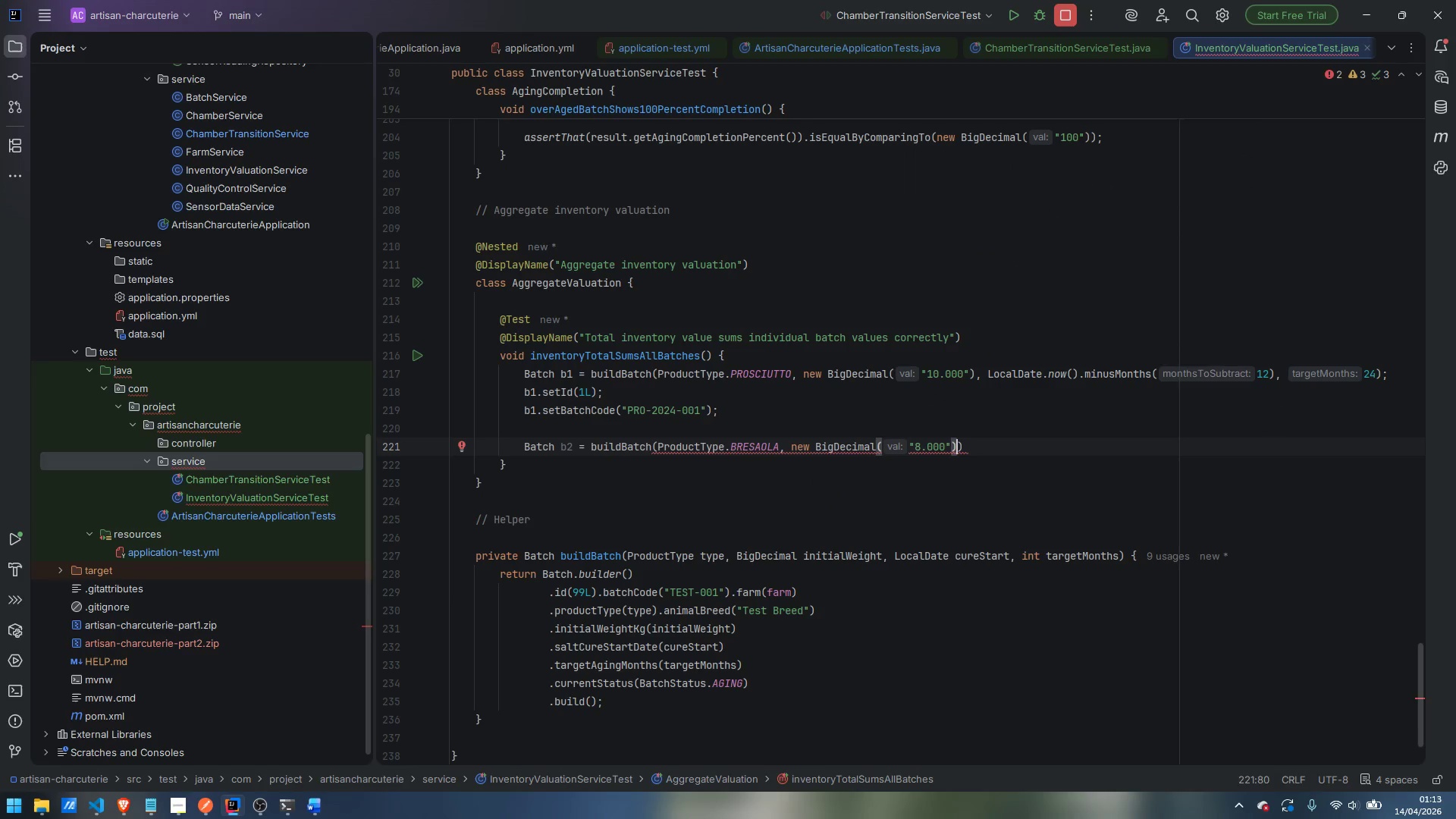 
type(, LocalDate)
 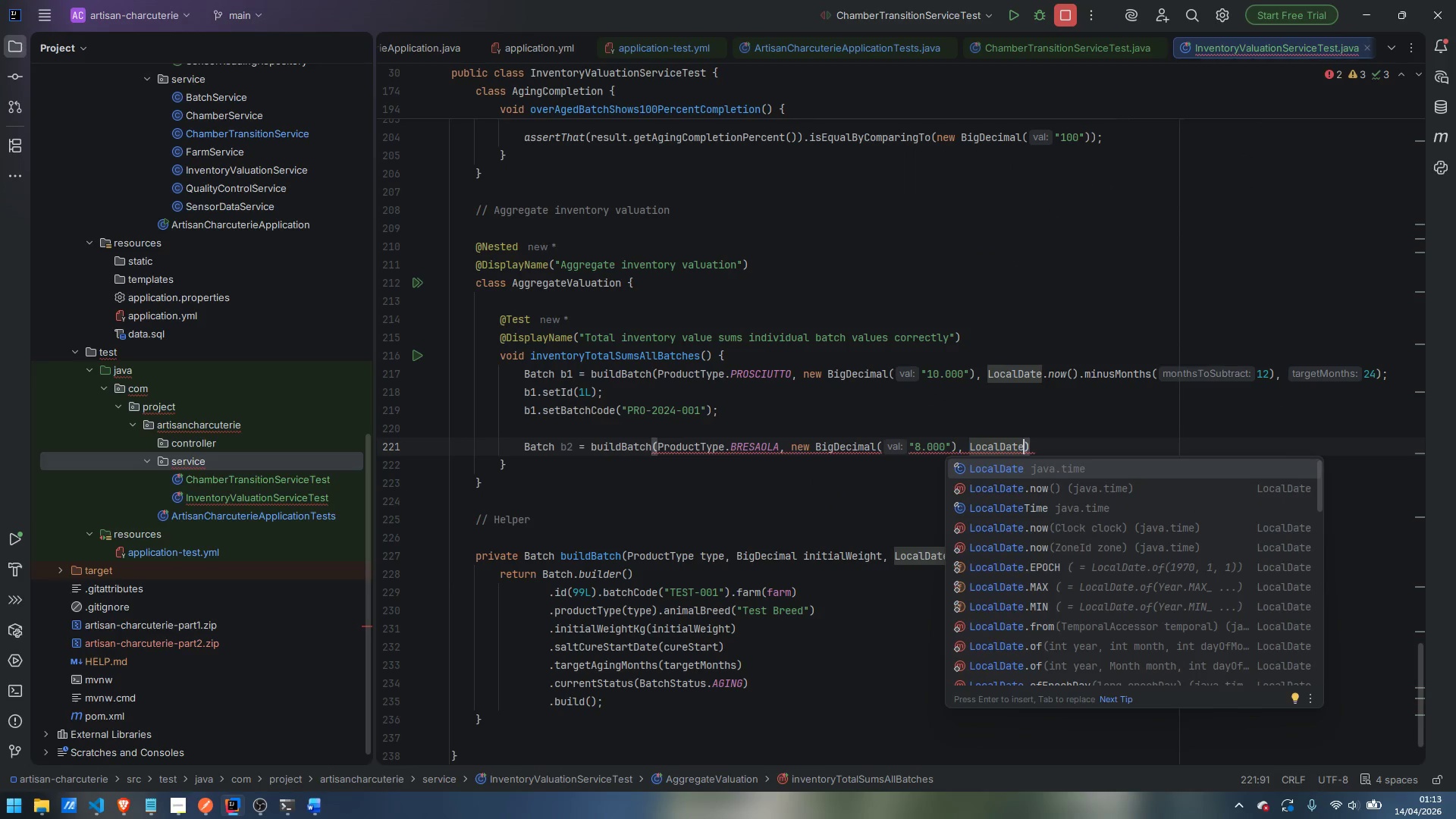 
key(ArrowDown)
 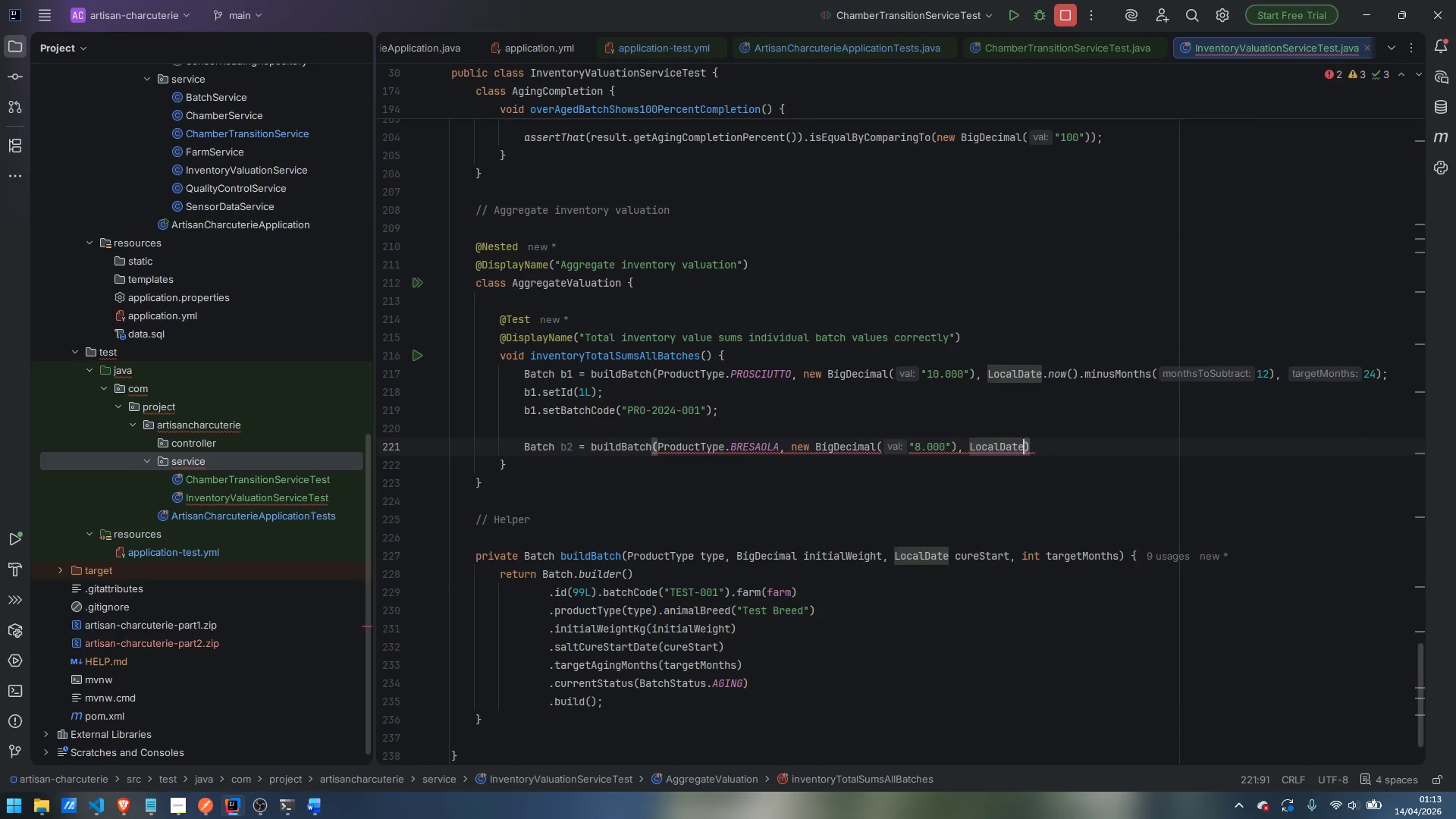 
key(Enter)
 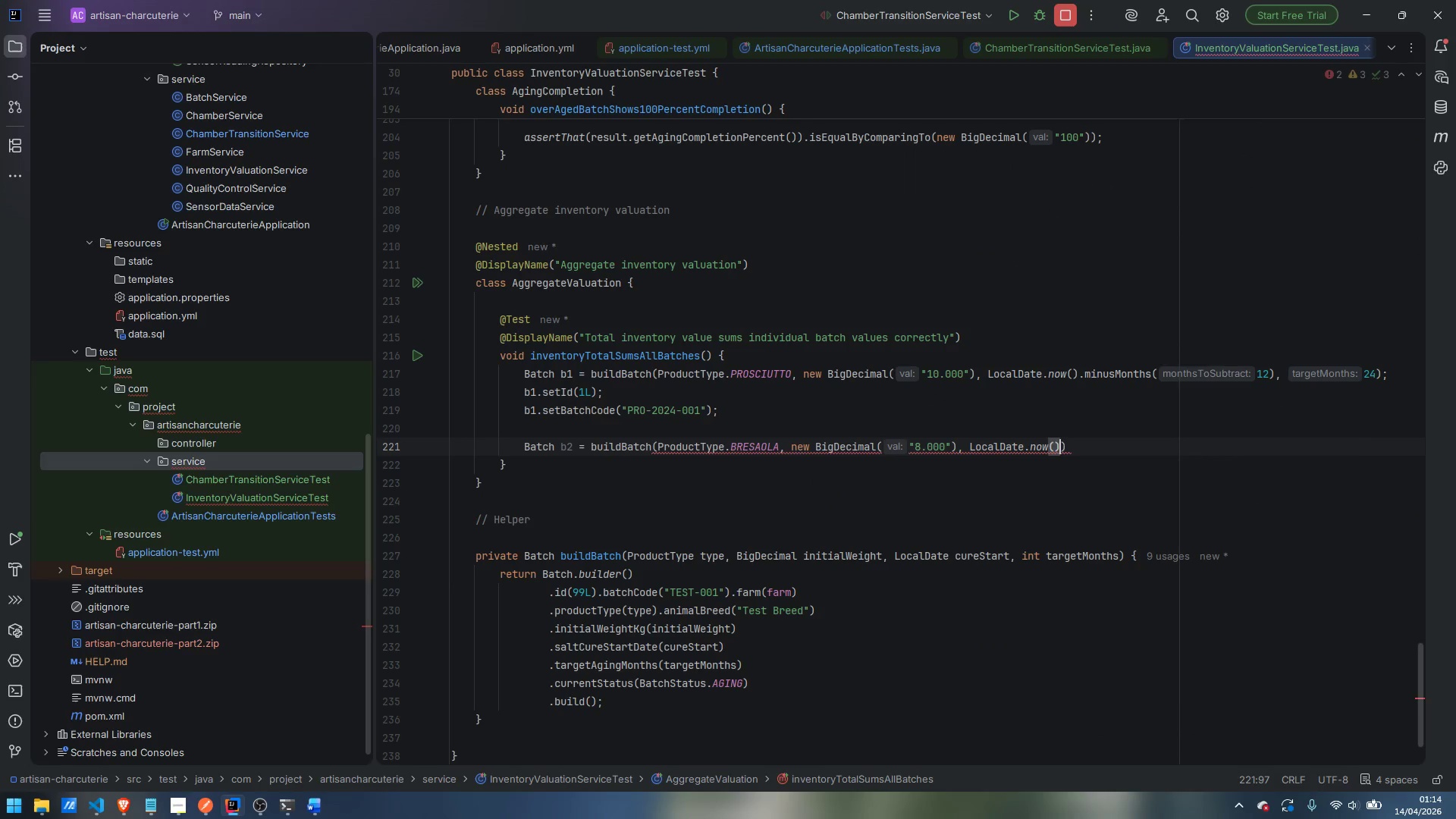 
type(.minu)
 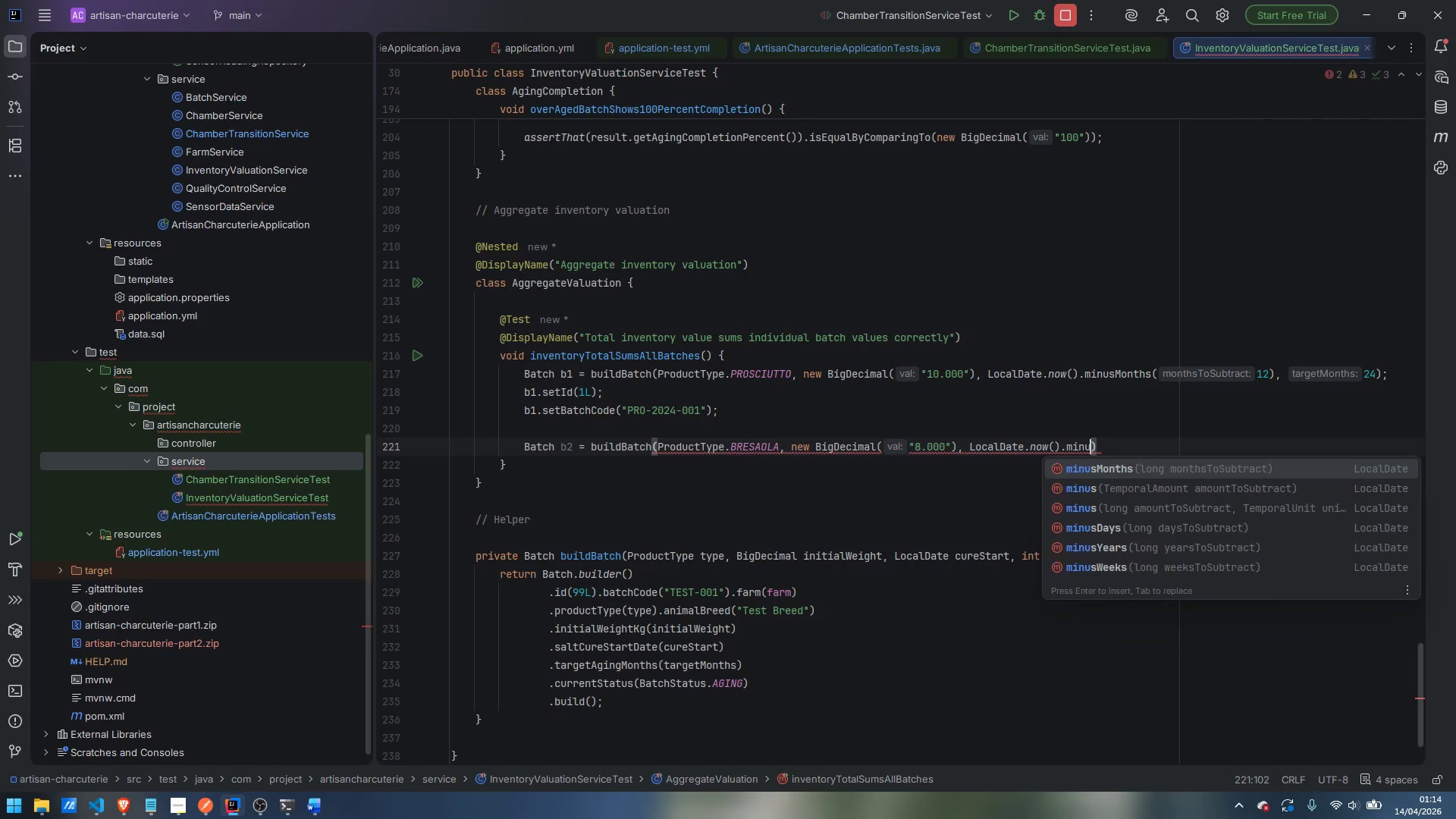 
key(Enter)
 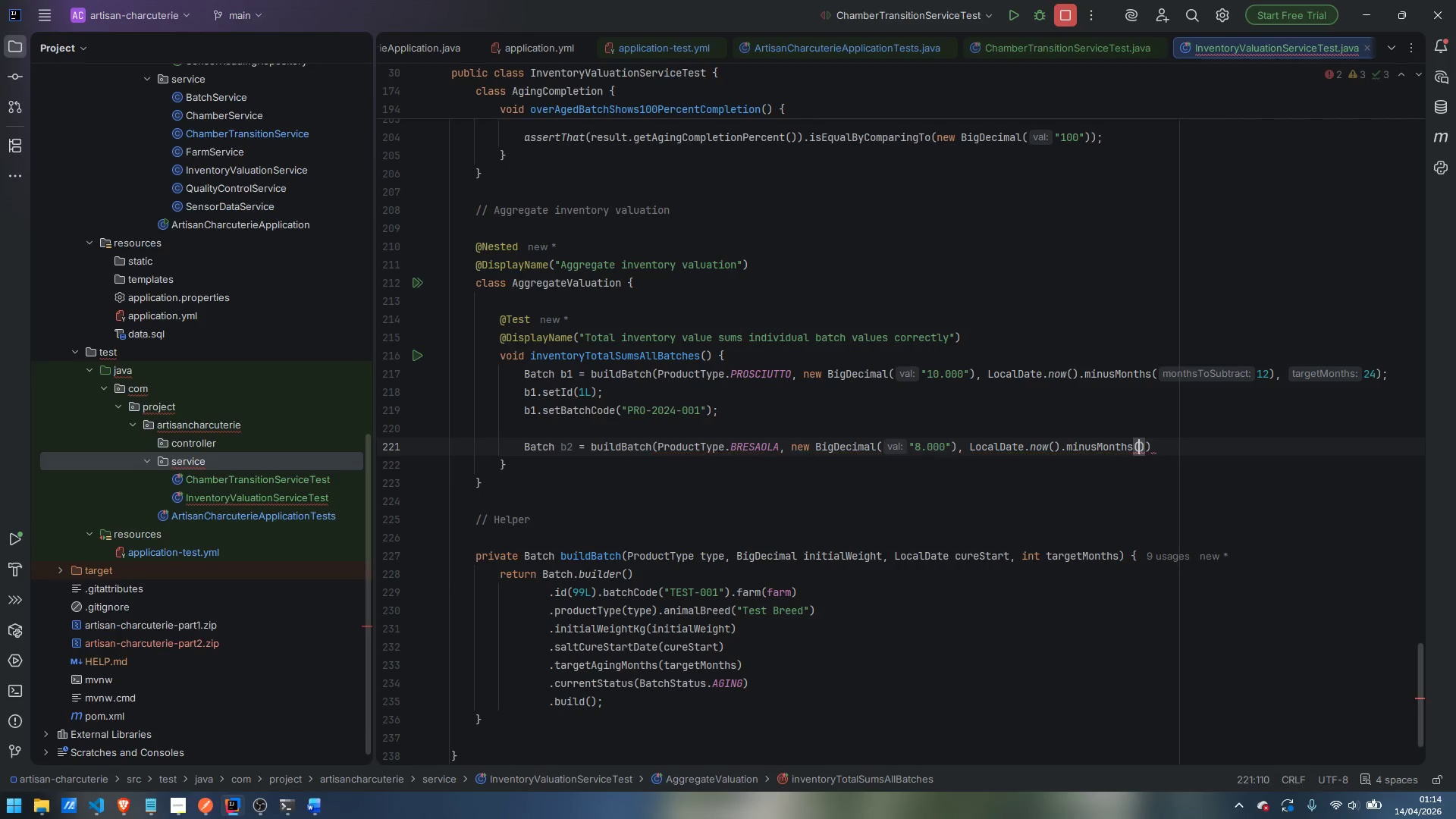 
key(3)
 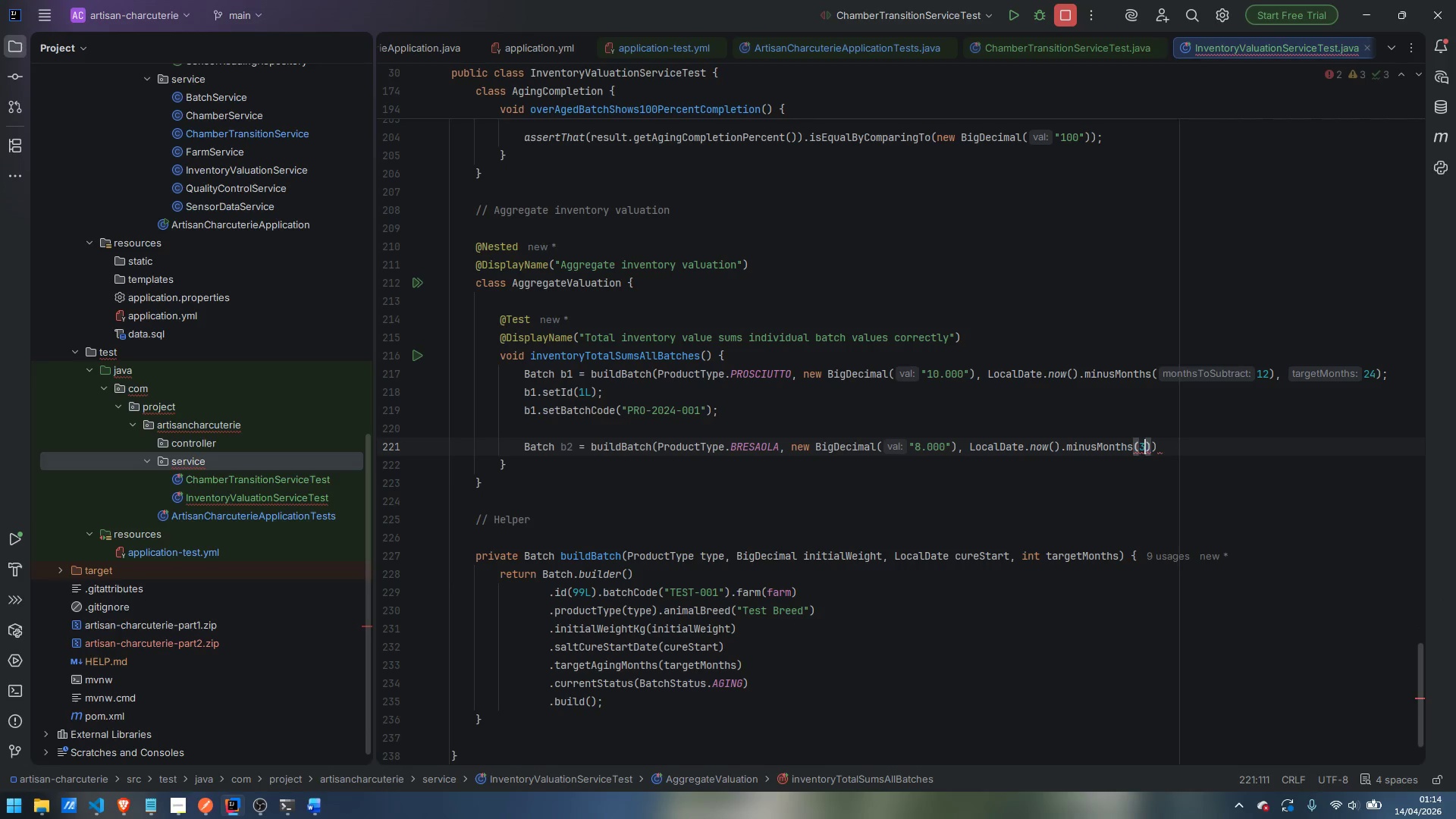 
key(ArrowRight)
 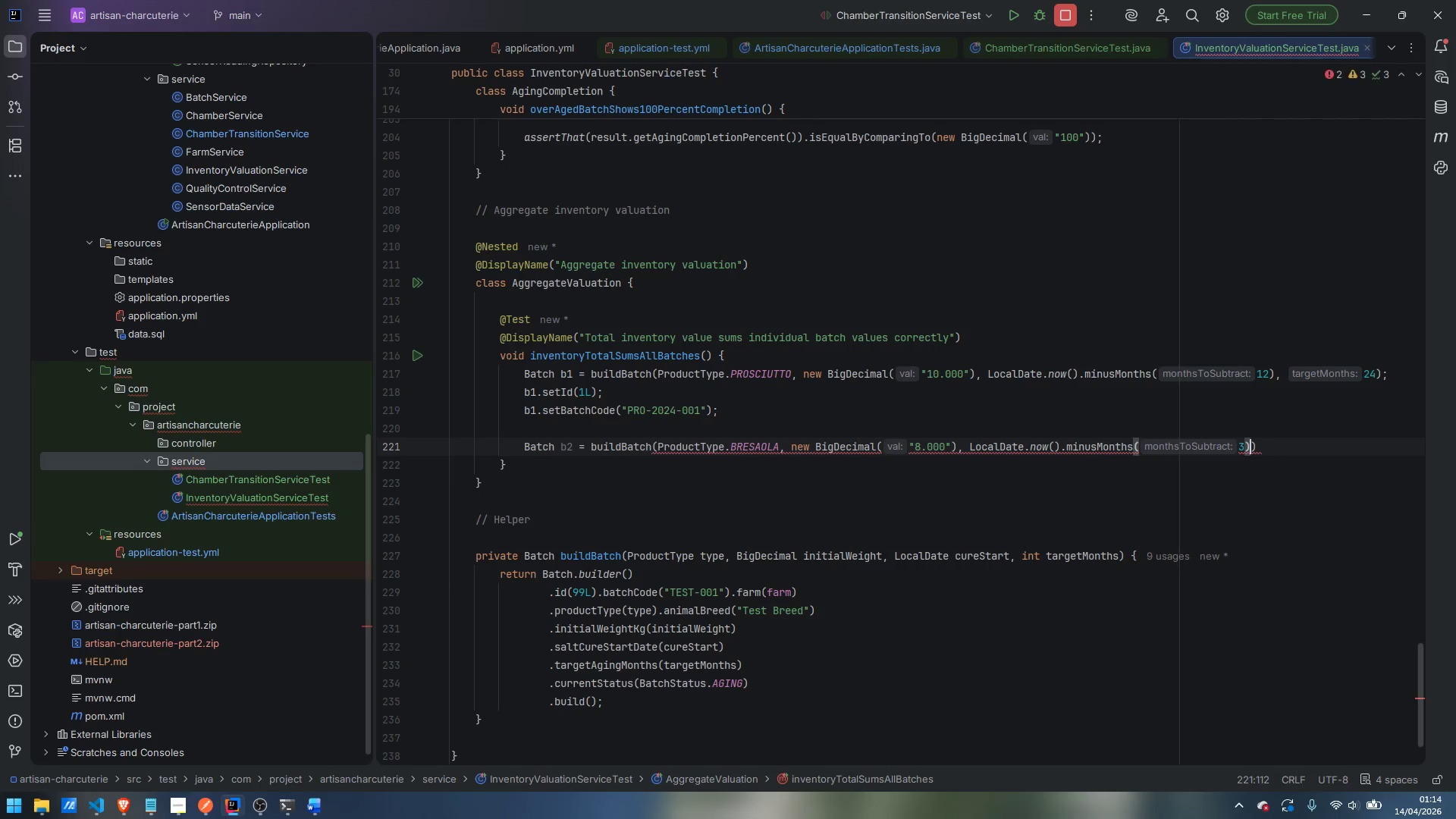 
key(Comma)
 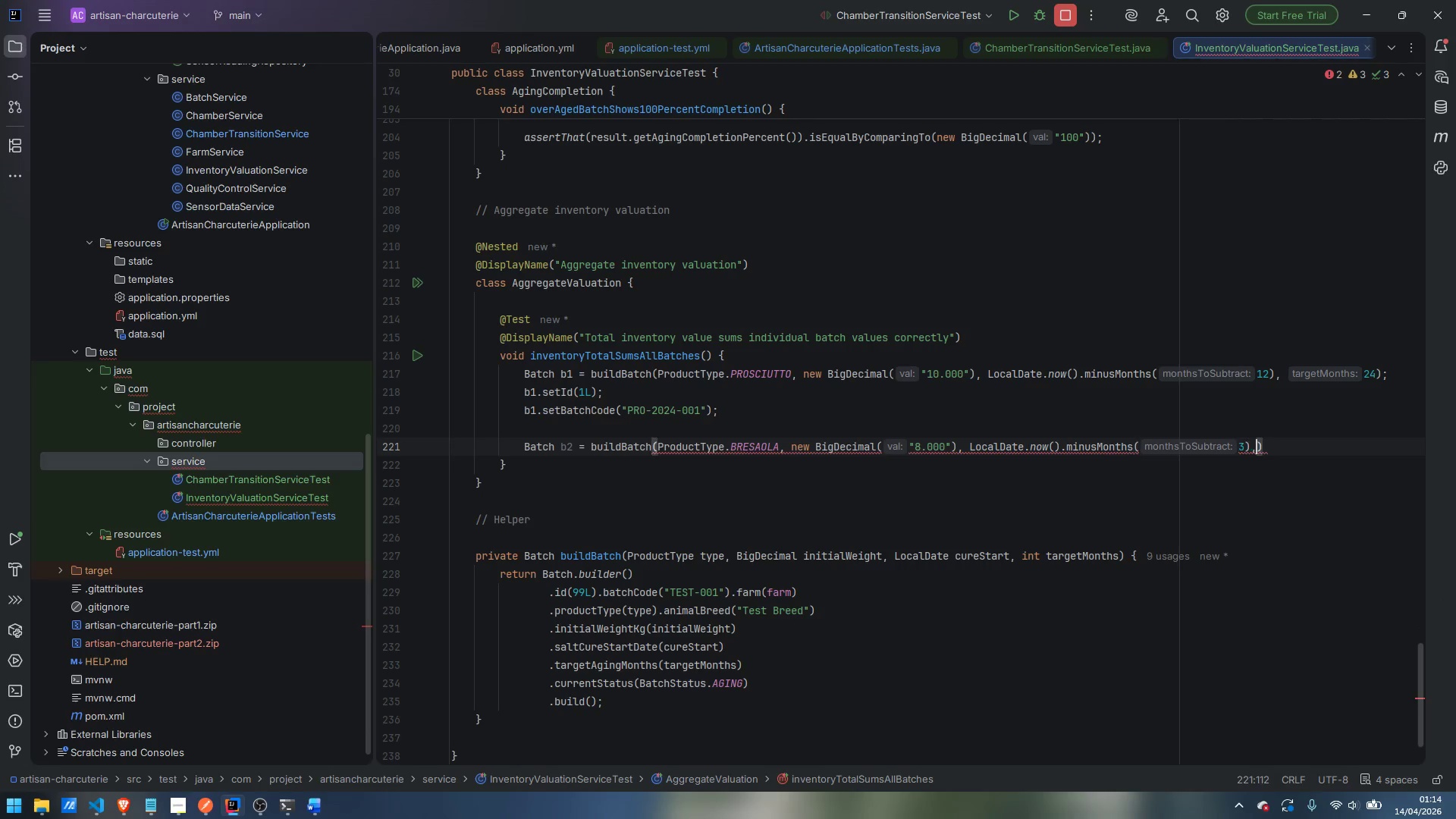 
key(Space)
 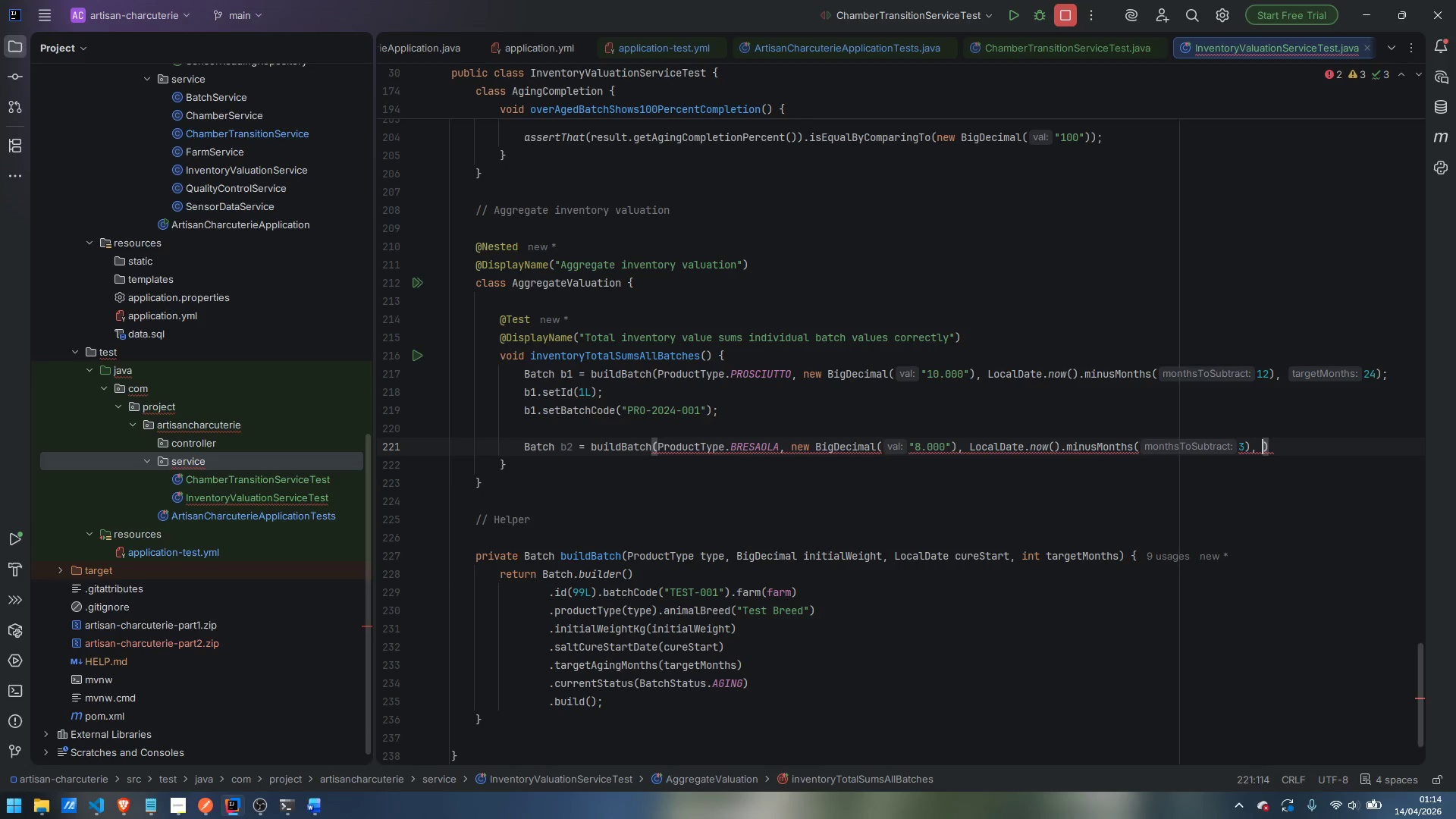 
key(6)
 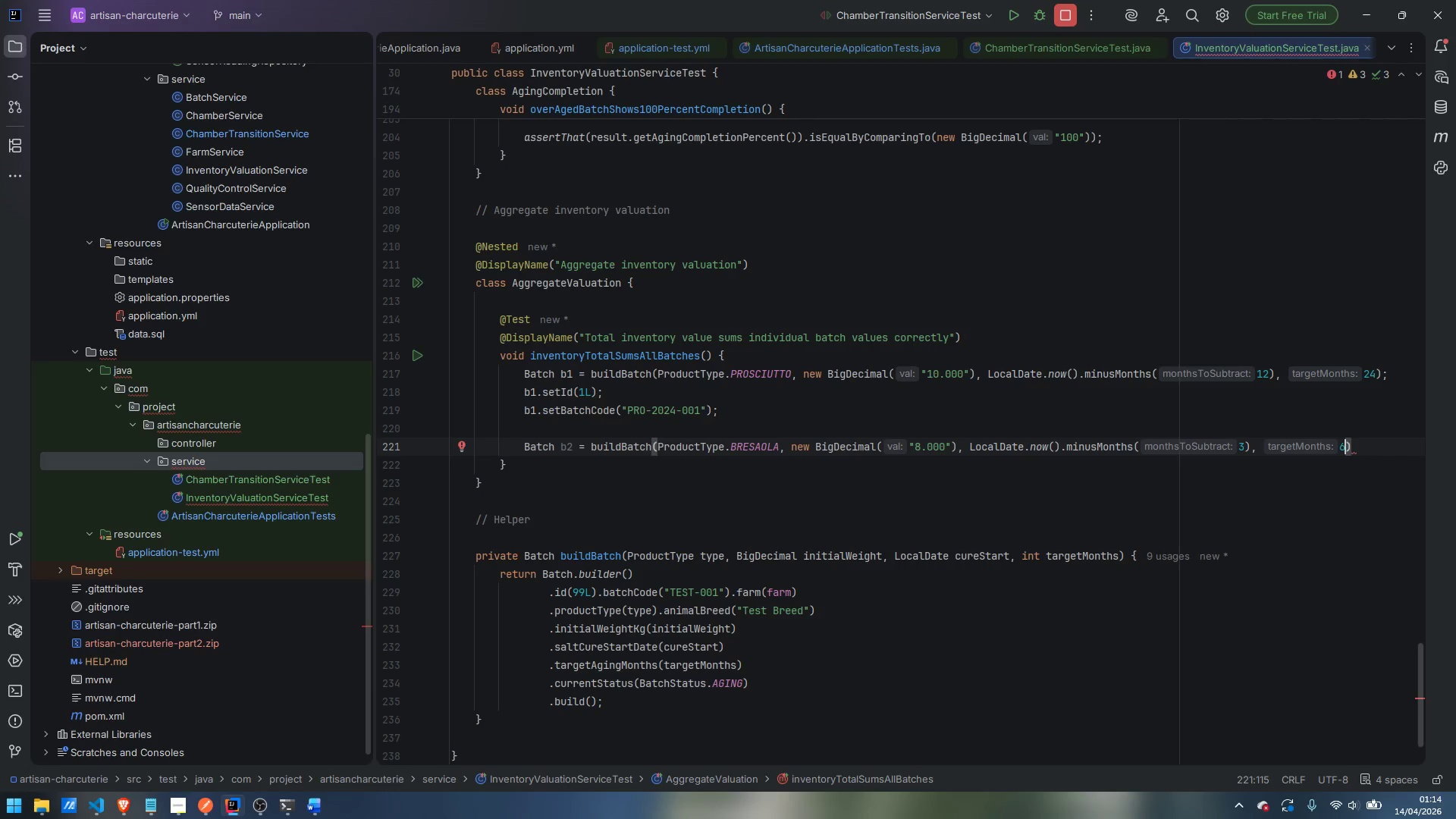 
wait(37.84)
 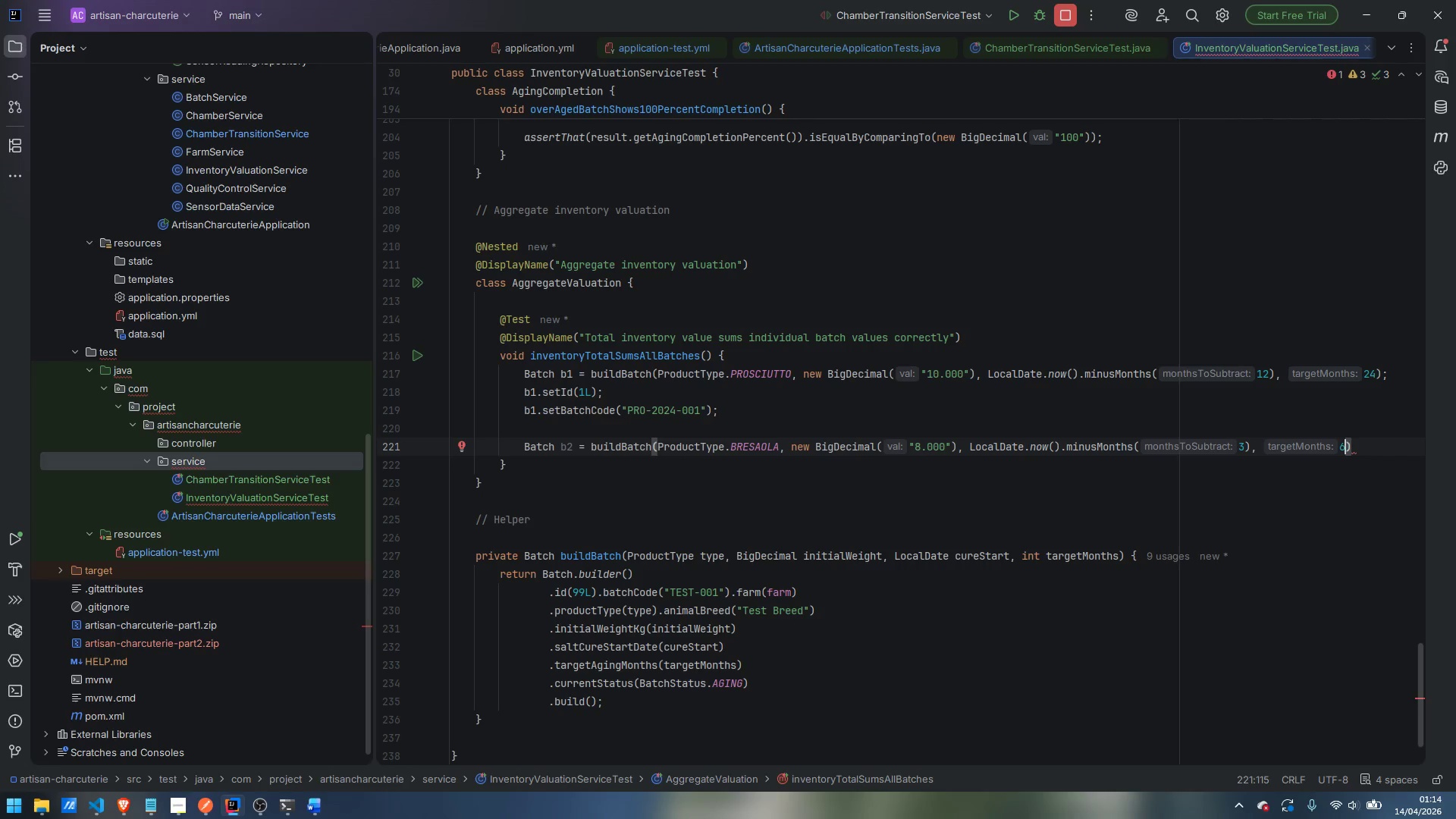 
scroll: coordinate [822, 439], scroll_direction: down, amount: 1.0
 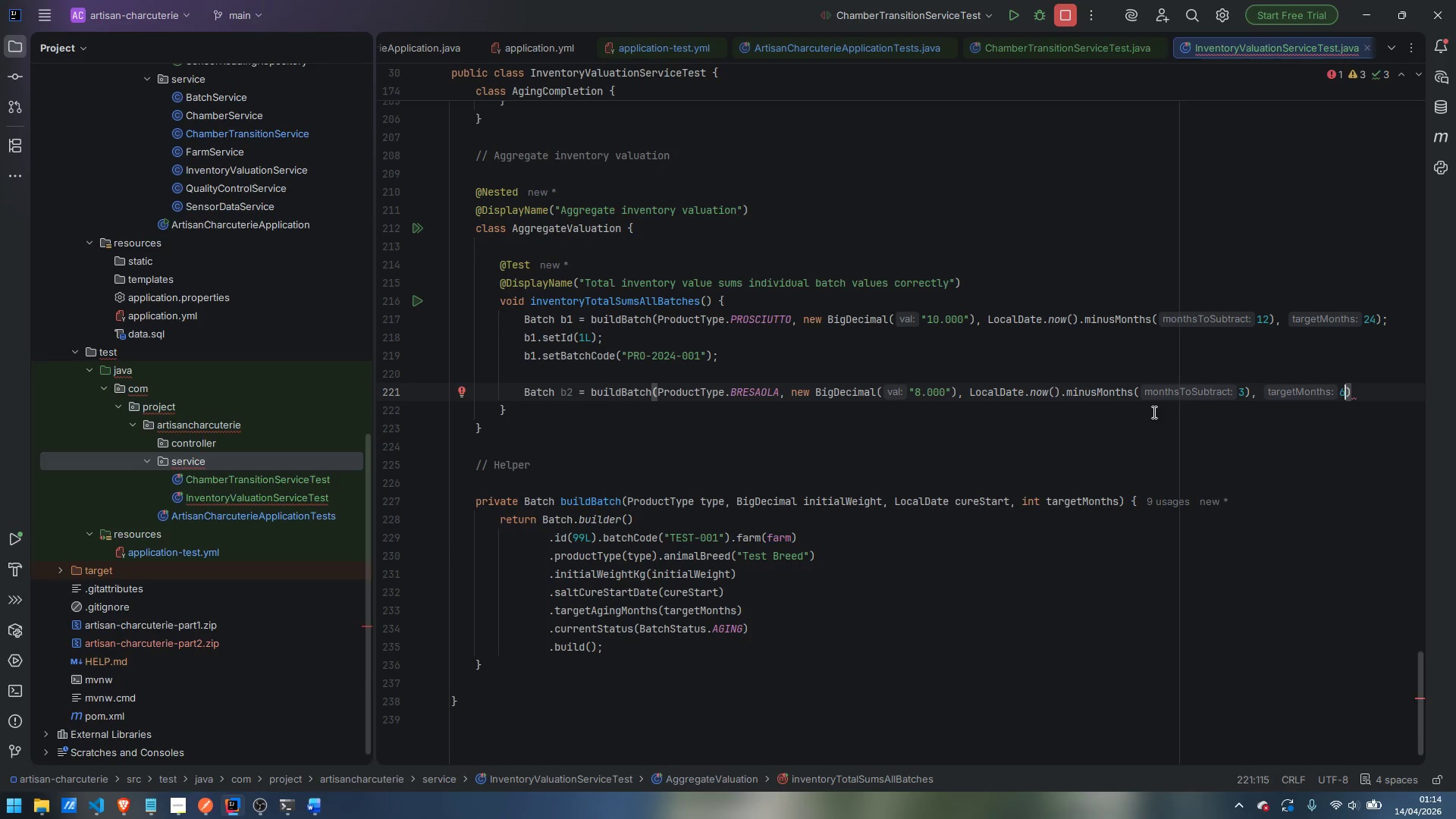 
key(ArrowRight)
 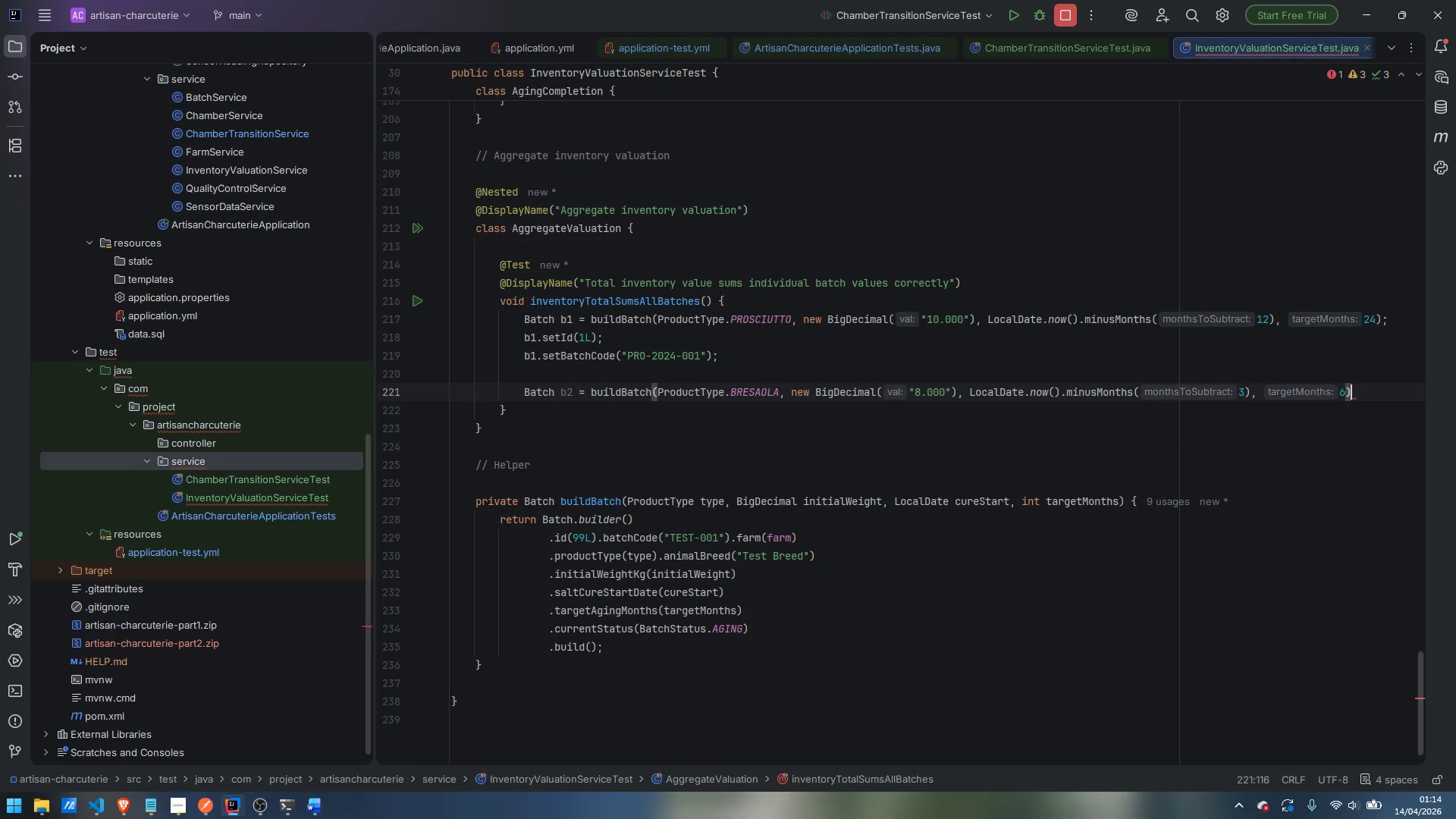 
key(Semicolon)
 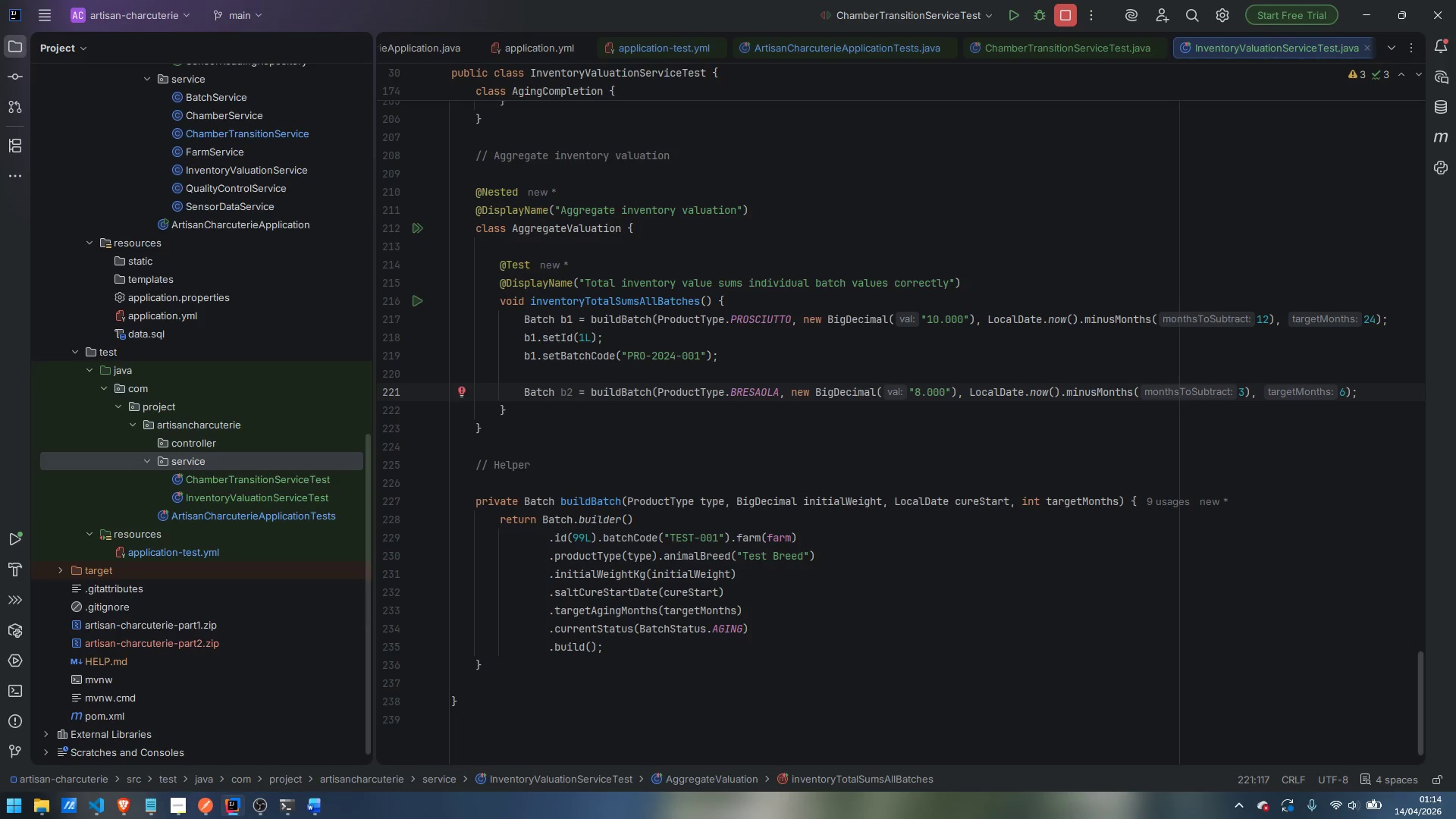 
key(Enter)
 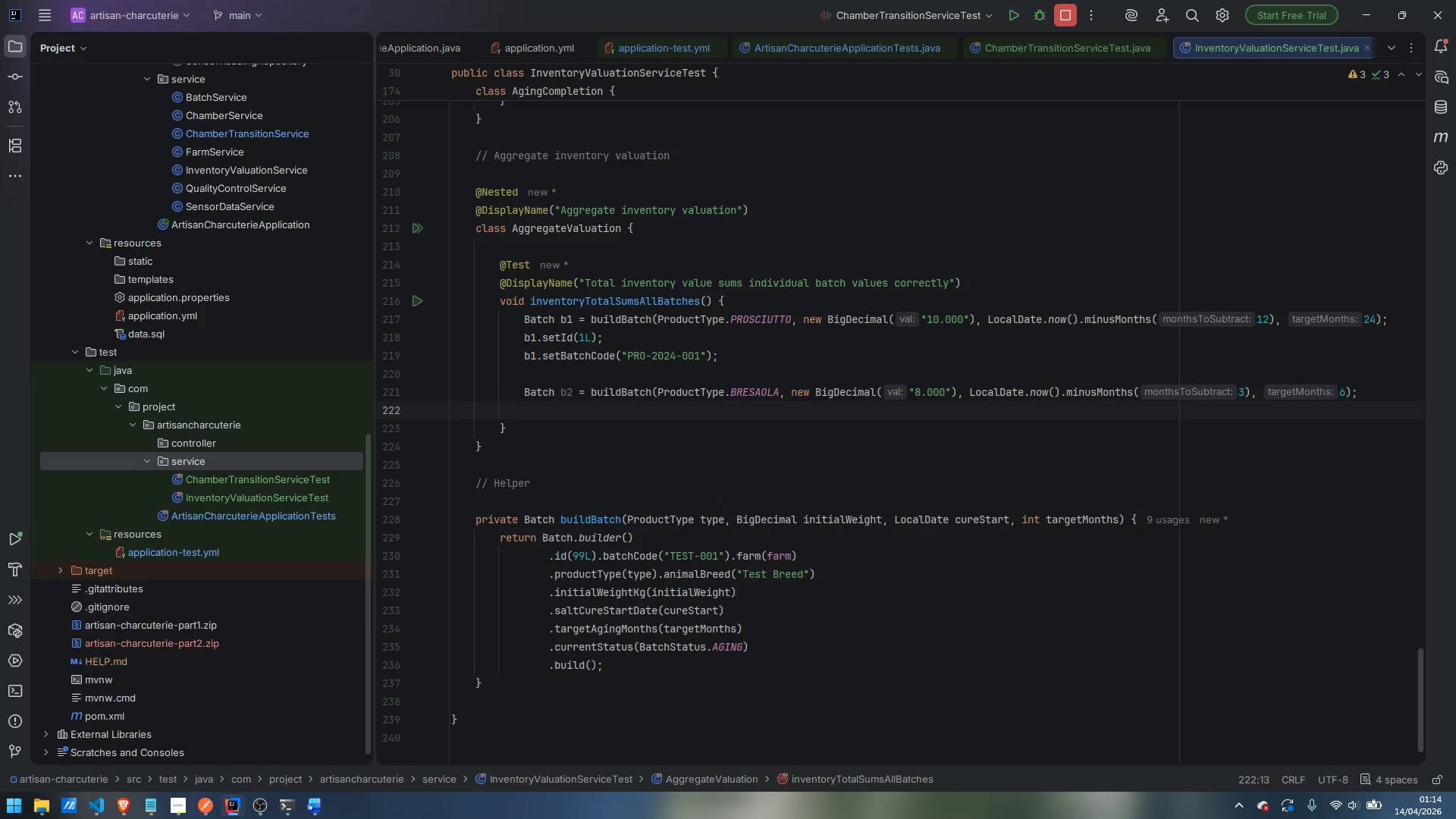 
type(b2.setId)
 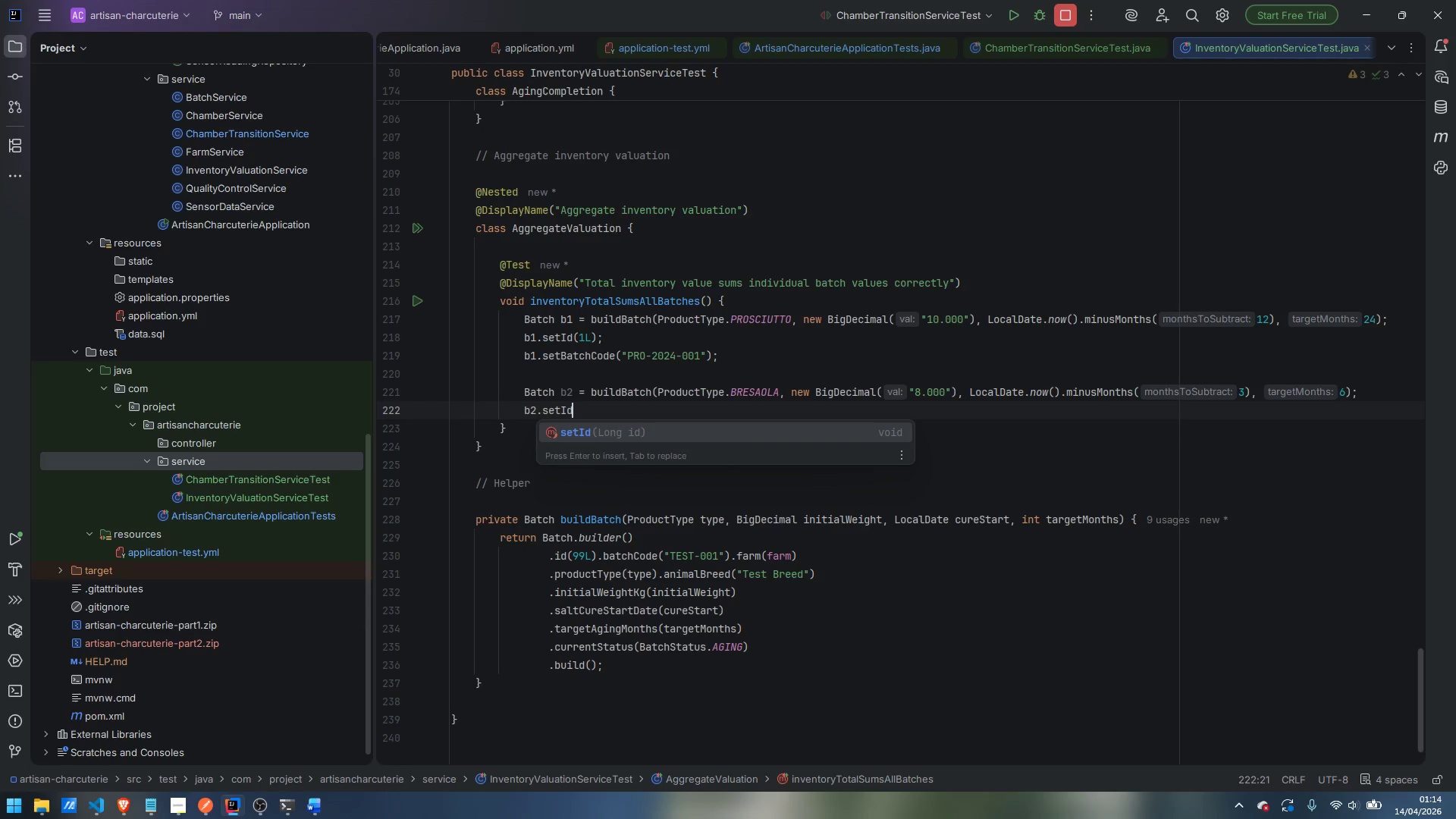 
key(Enter)
 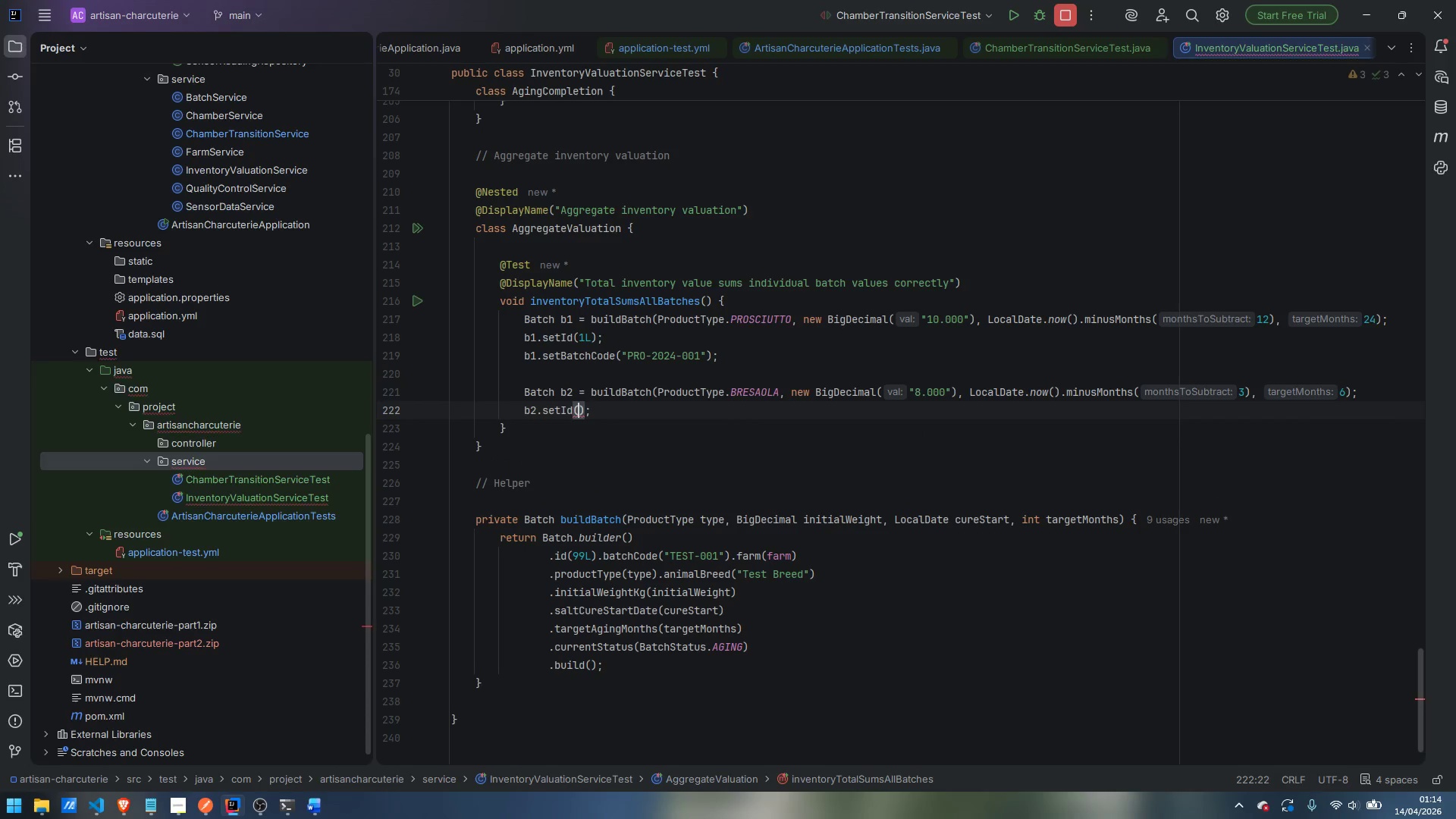 
key(2)
 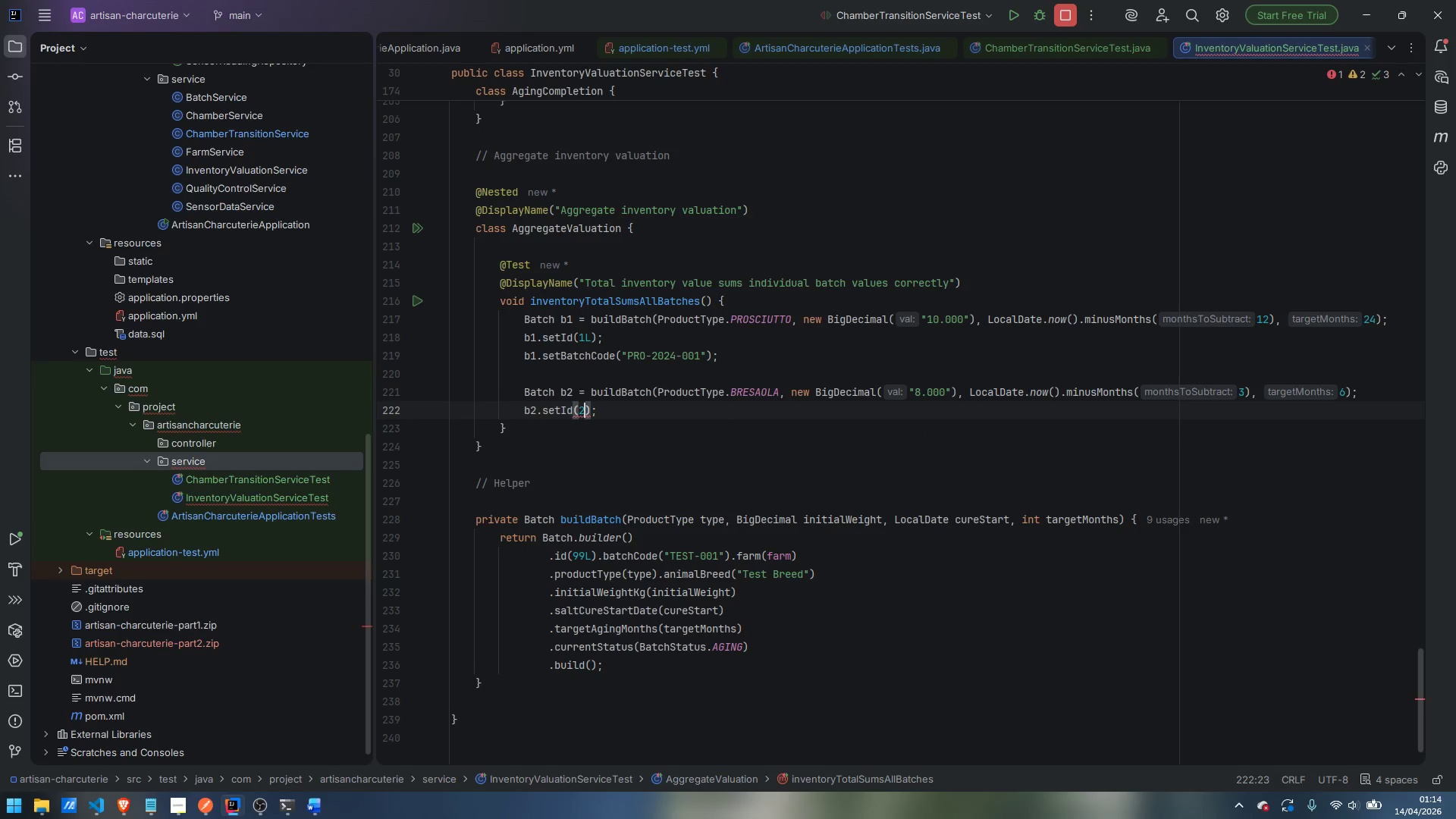 
key(Shift+ShiftLeft)
 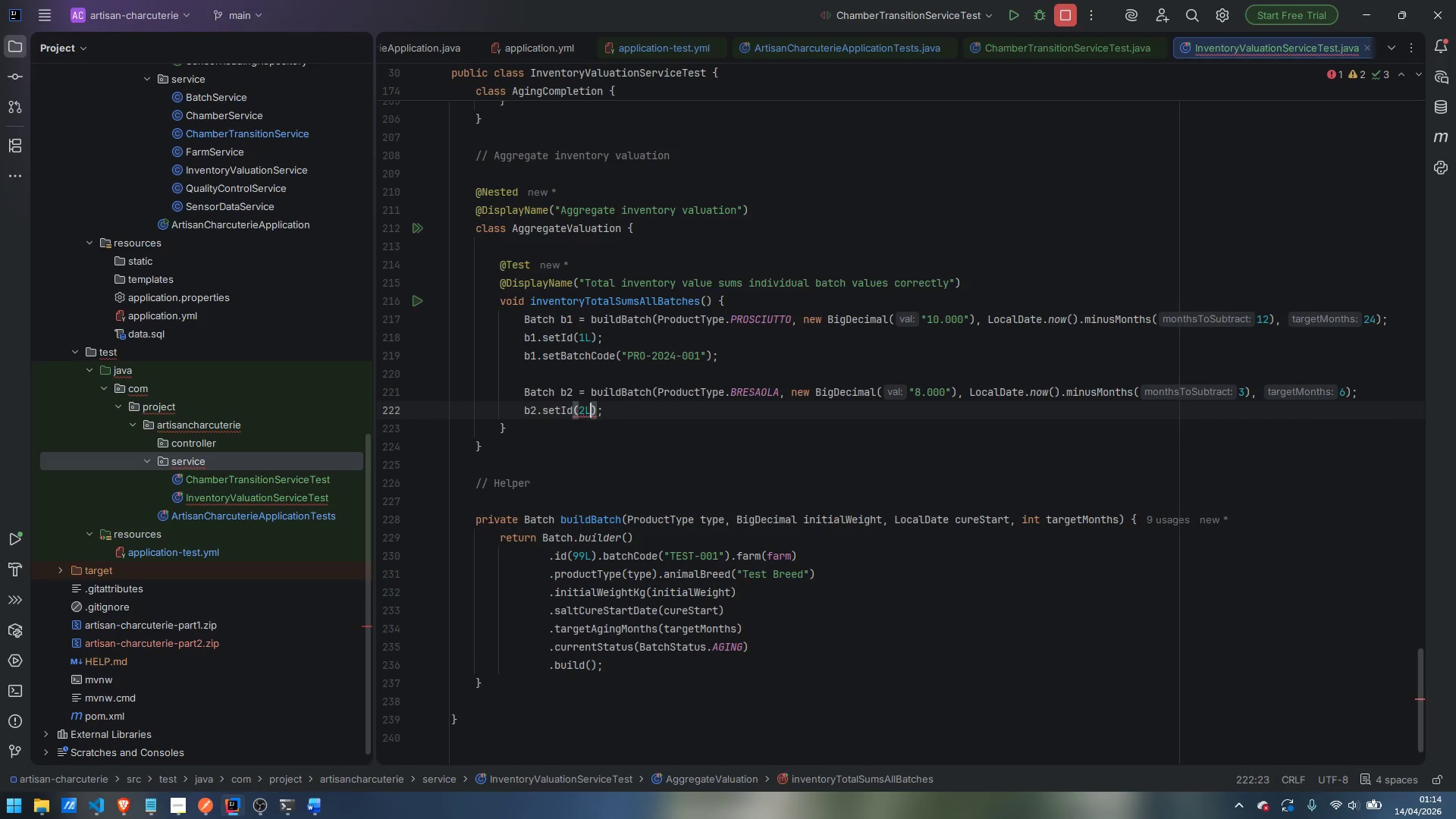 
key(Shift+L)
 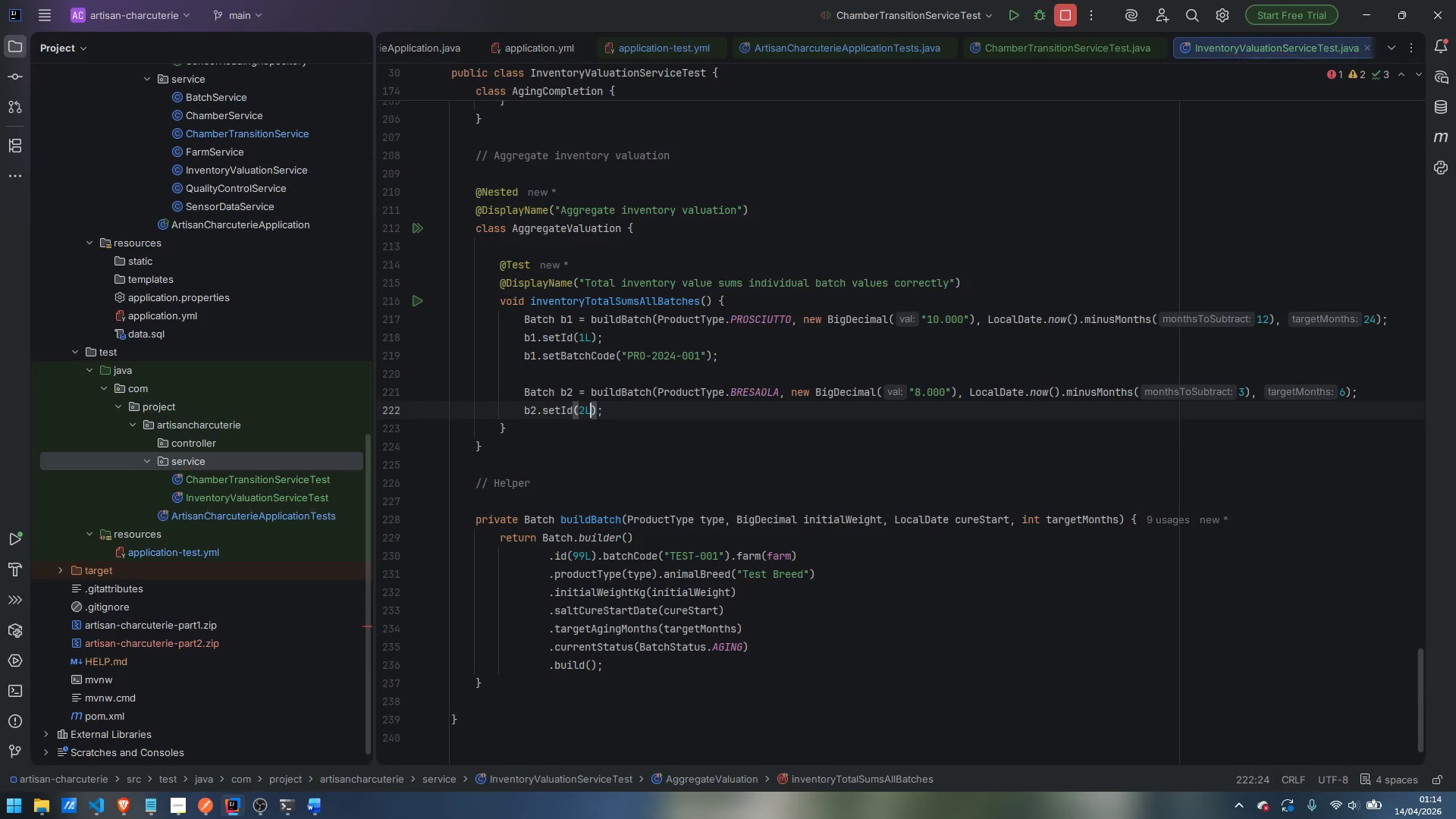 
key(ArrowRight)
 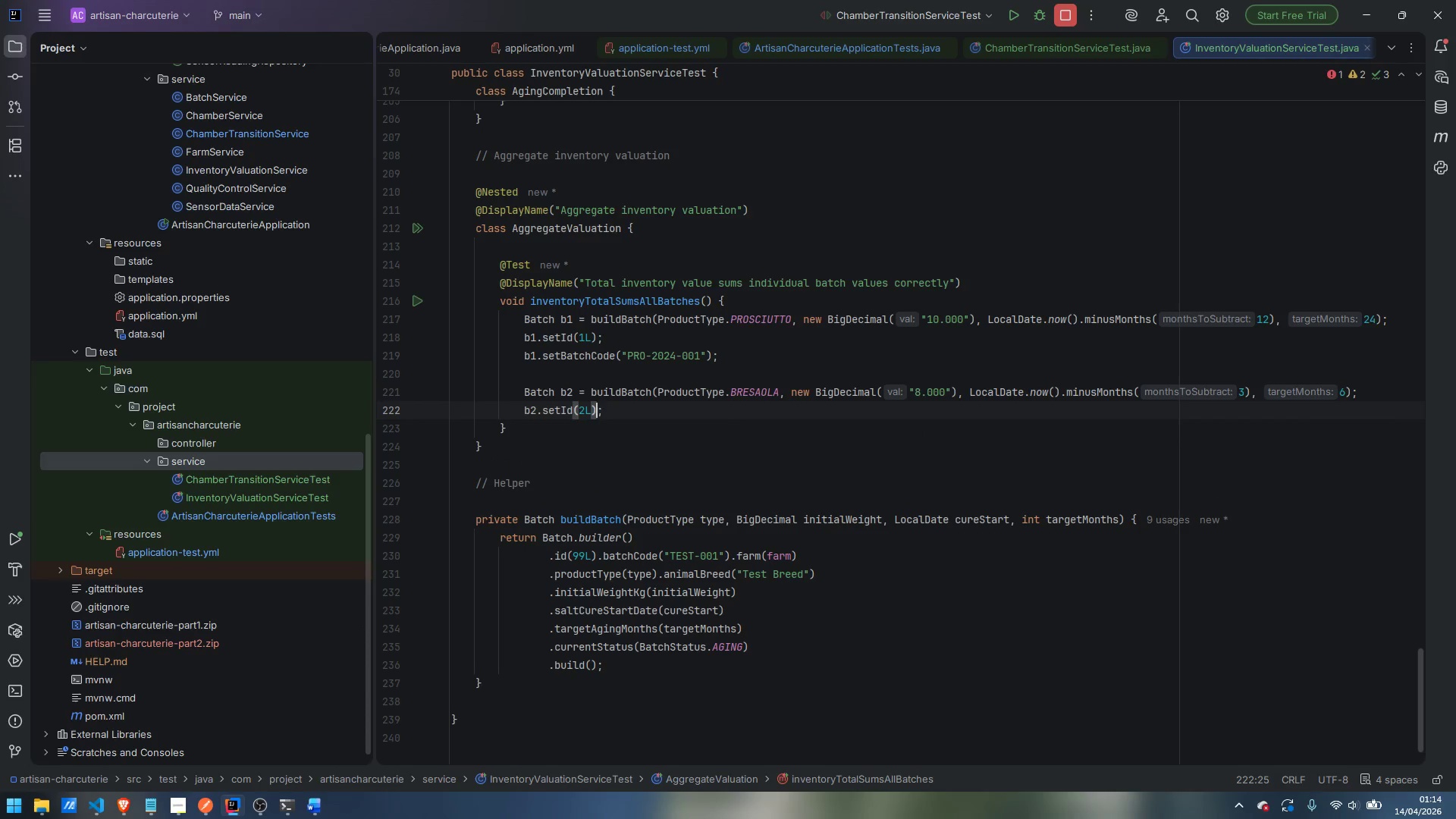 
key(ArrowRight)
 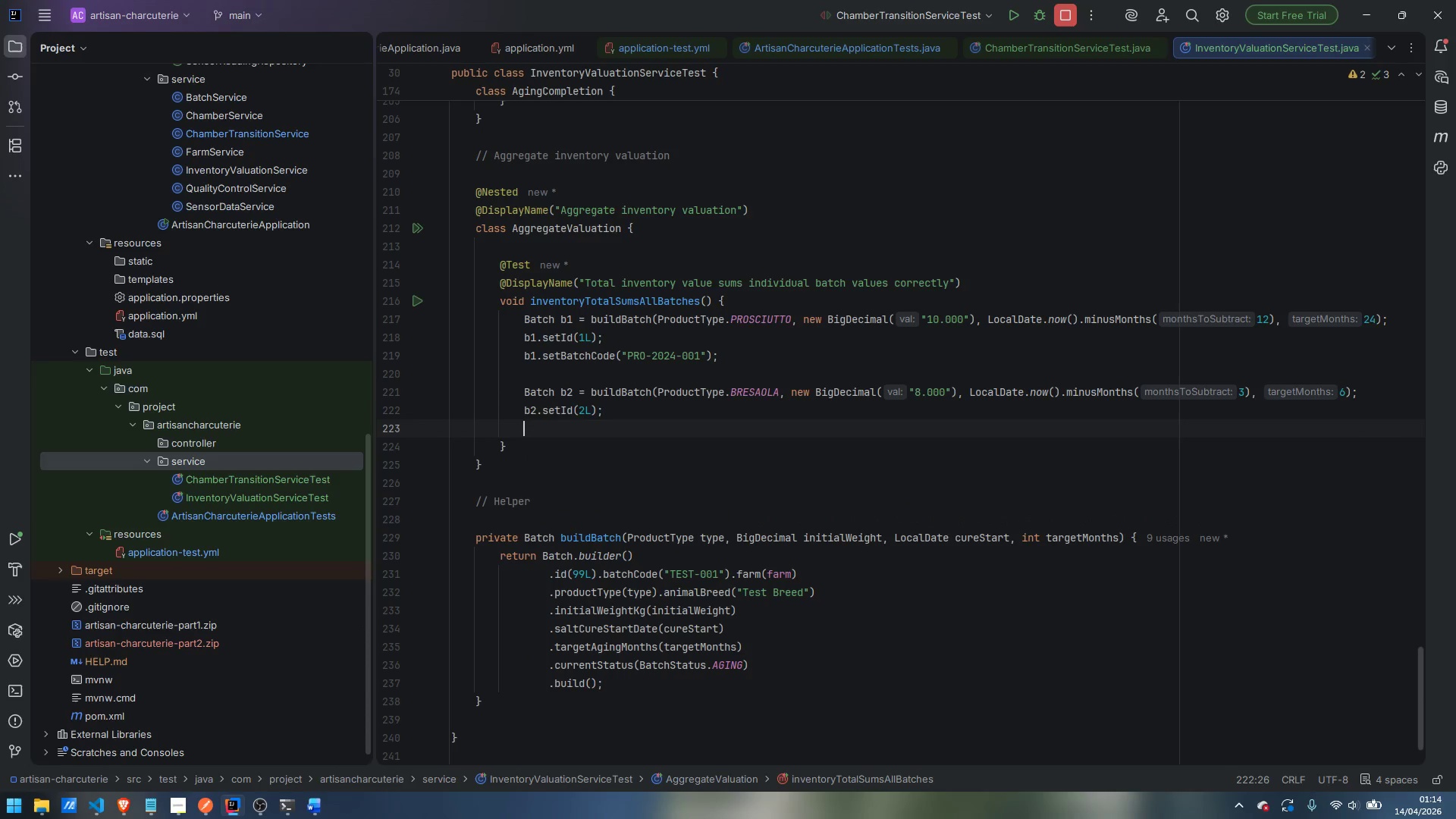 
key(Enter)
 